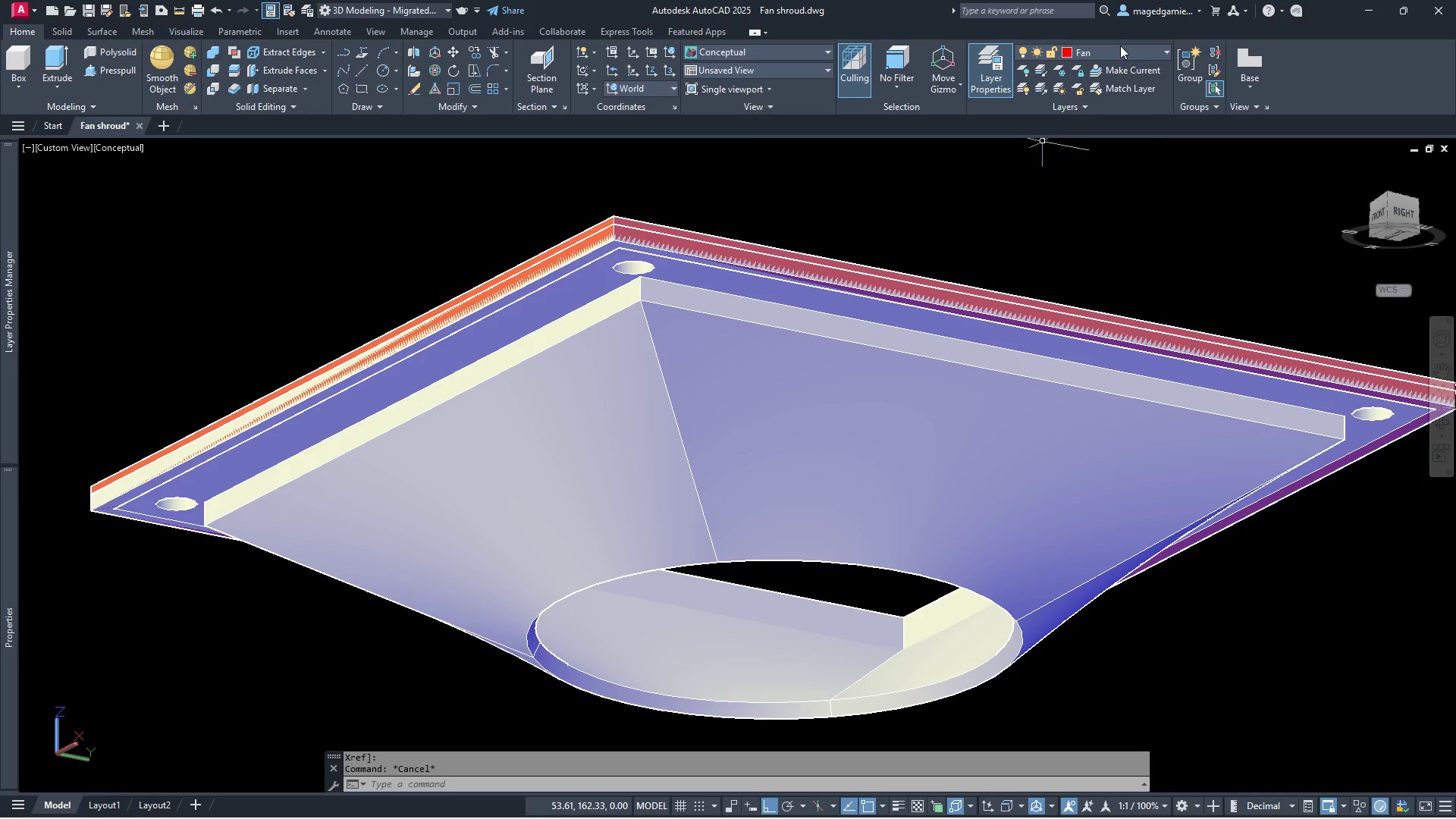 
left_click([1119, 49])
 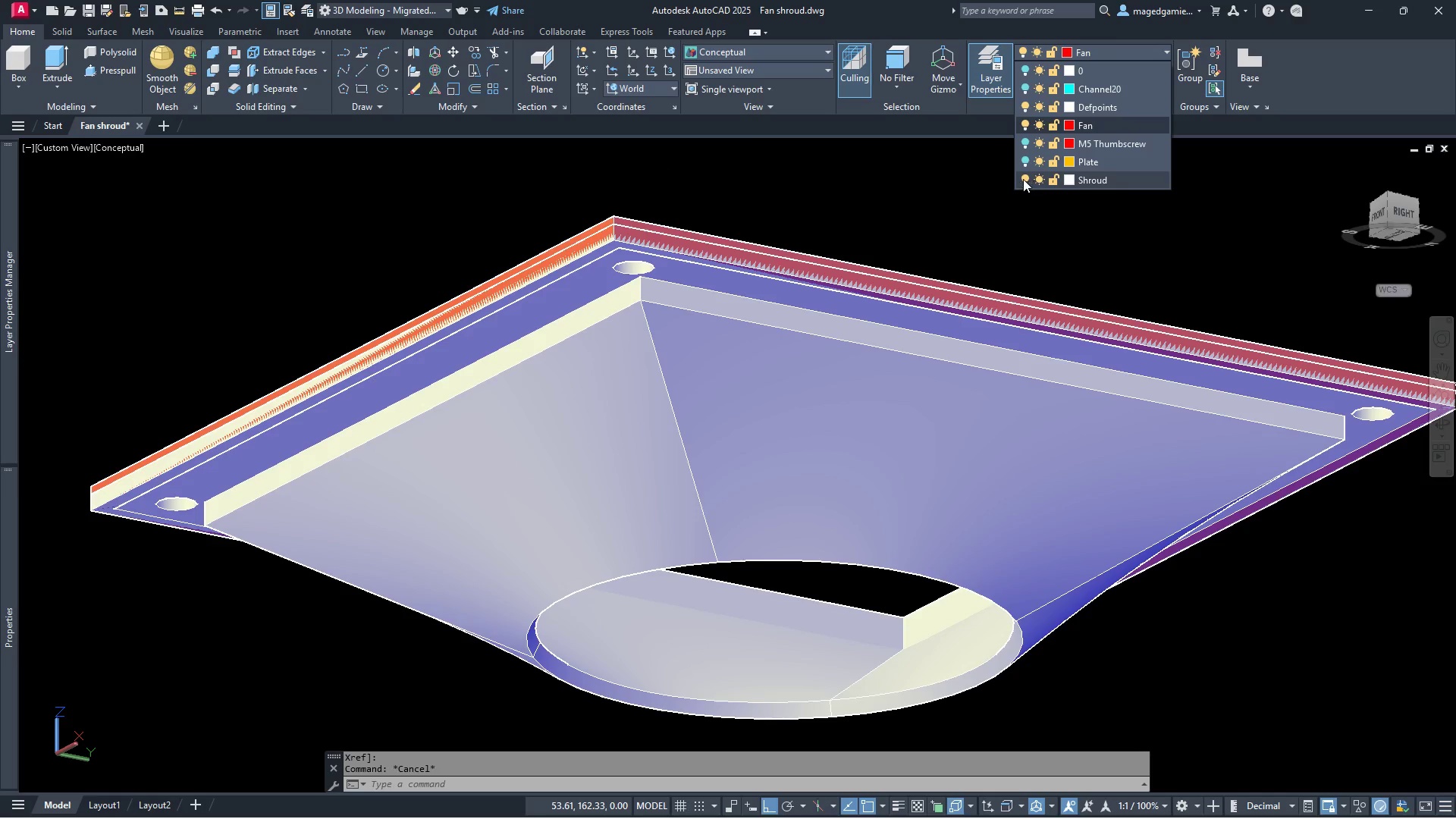 
left_click([1023, 177])
 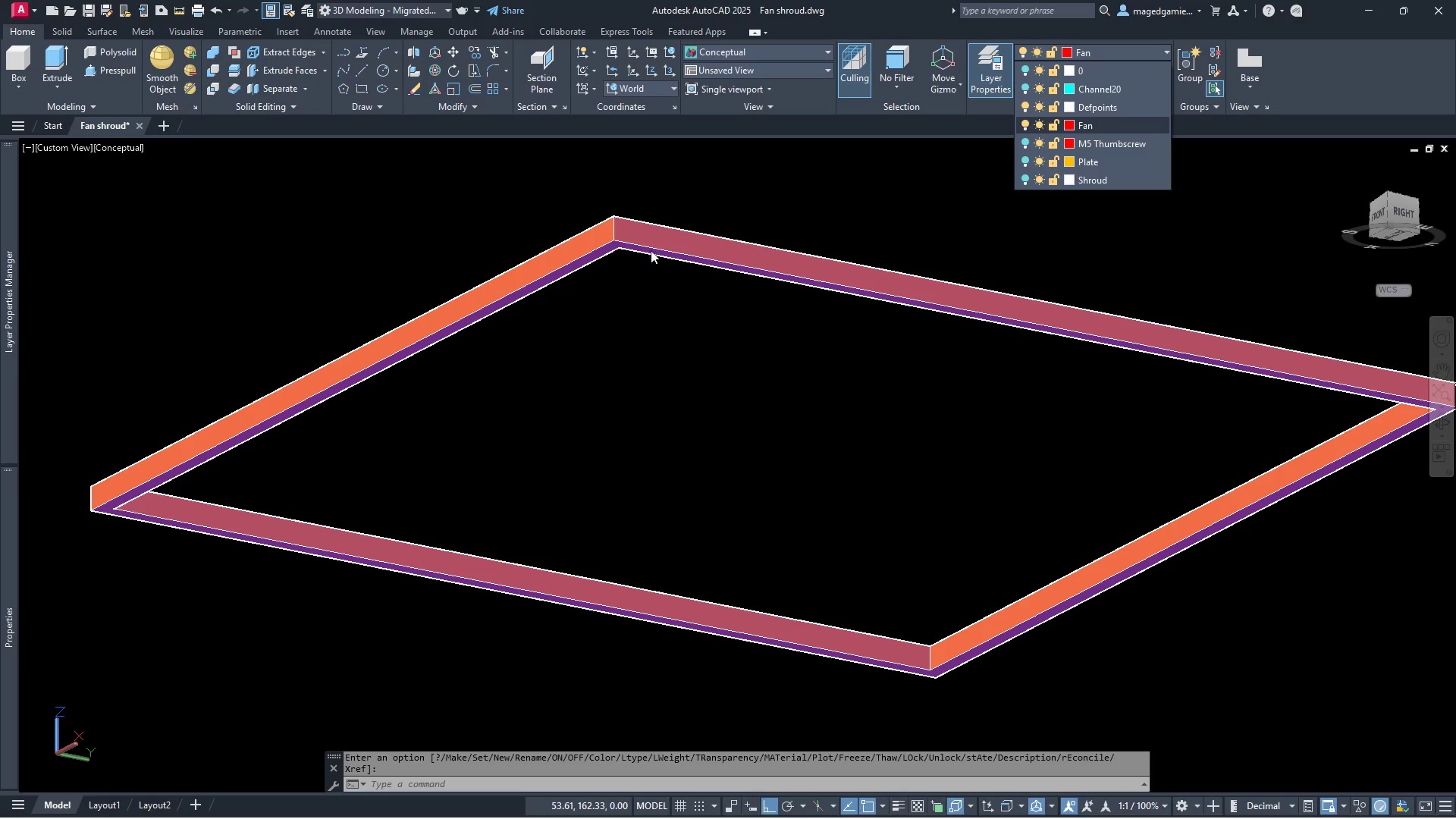 
key(Escape)
 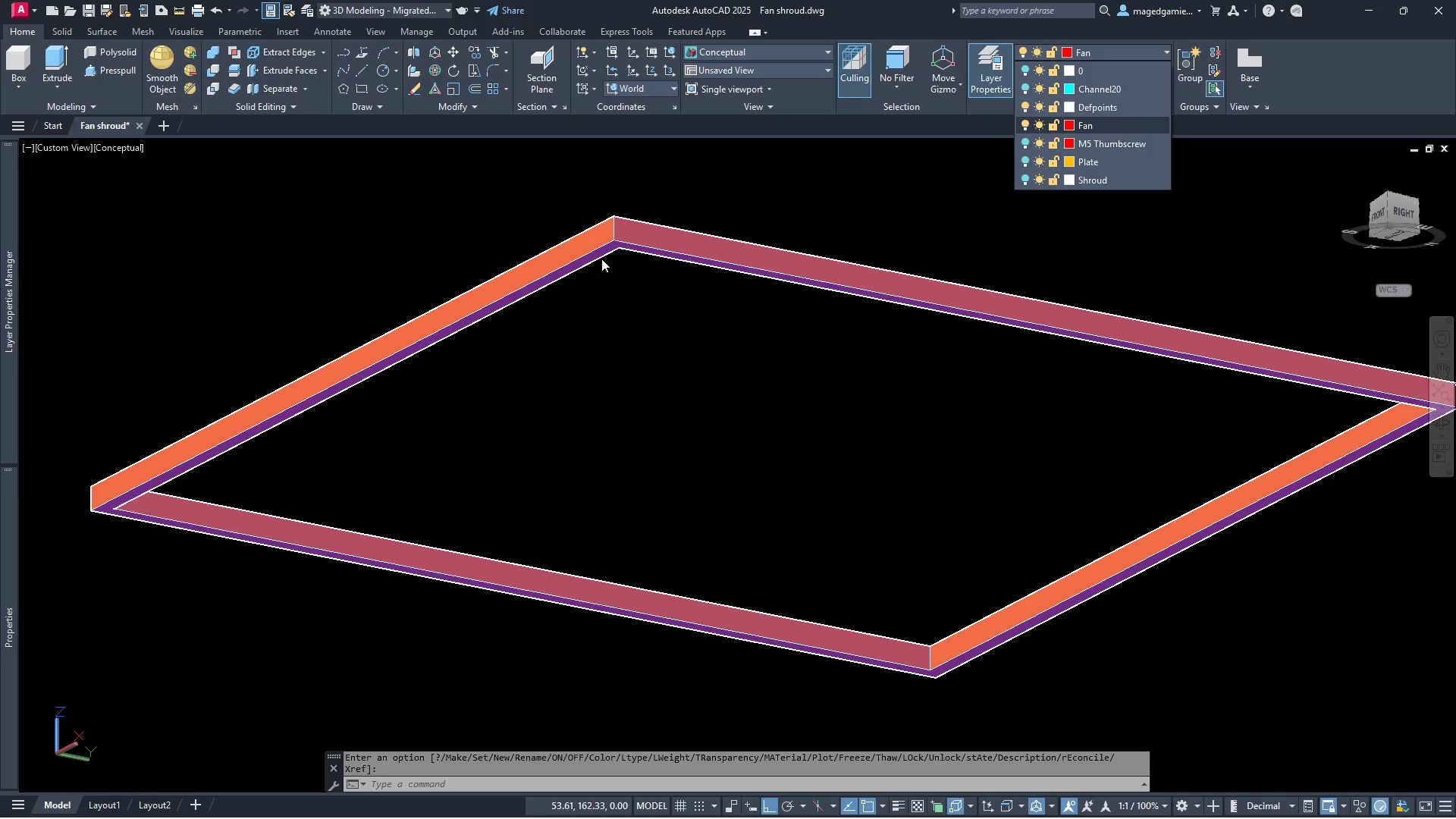 
mouse_move([604, 244])
 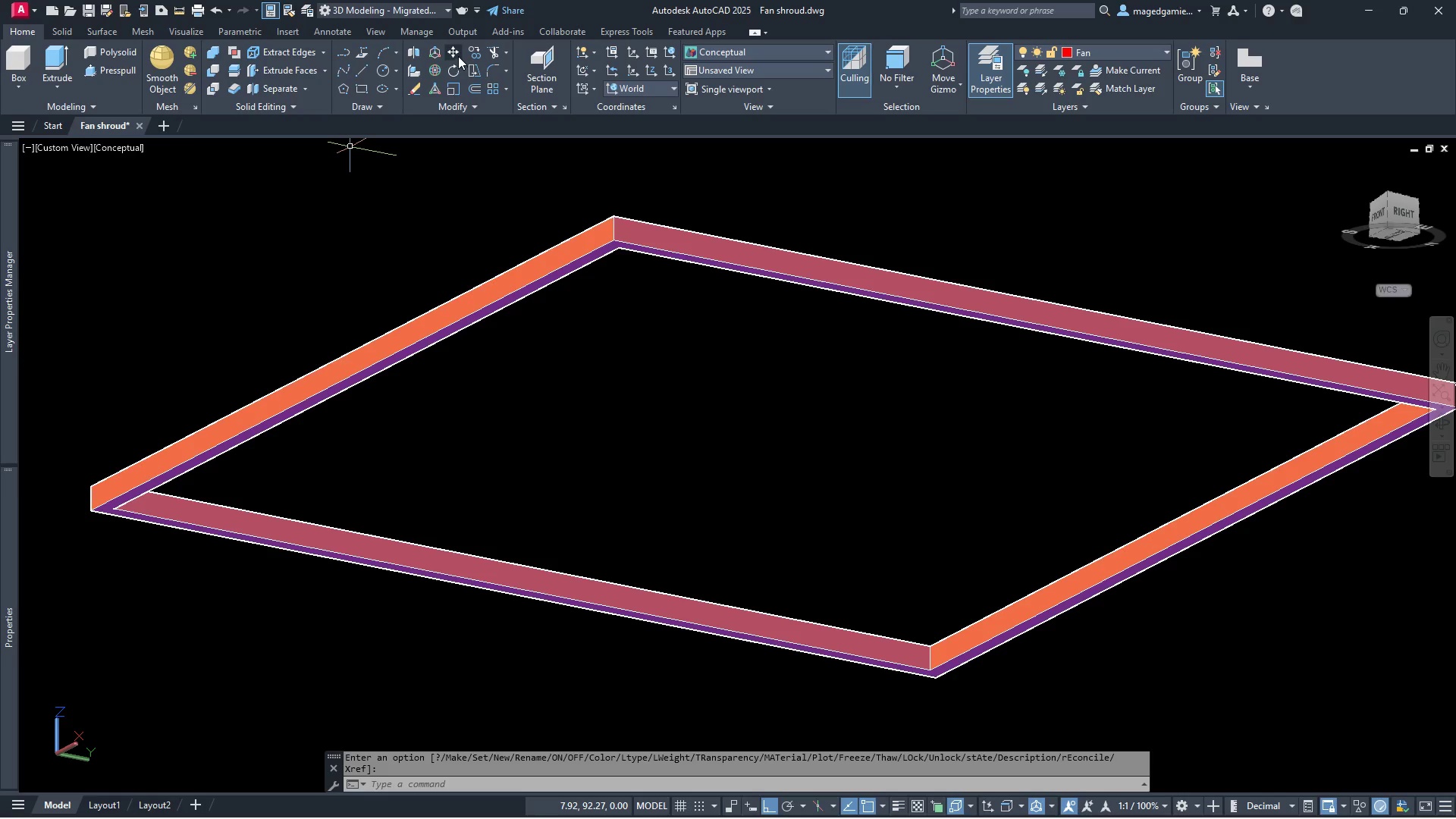 
left_click([453, 52])
 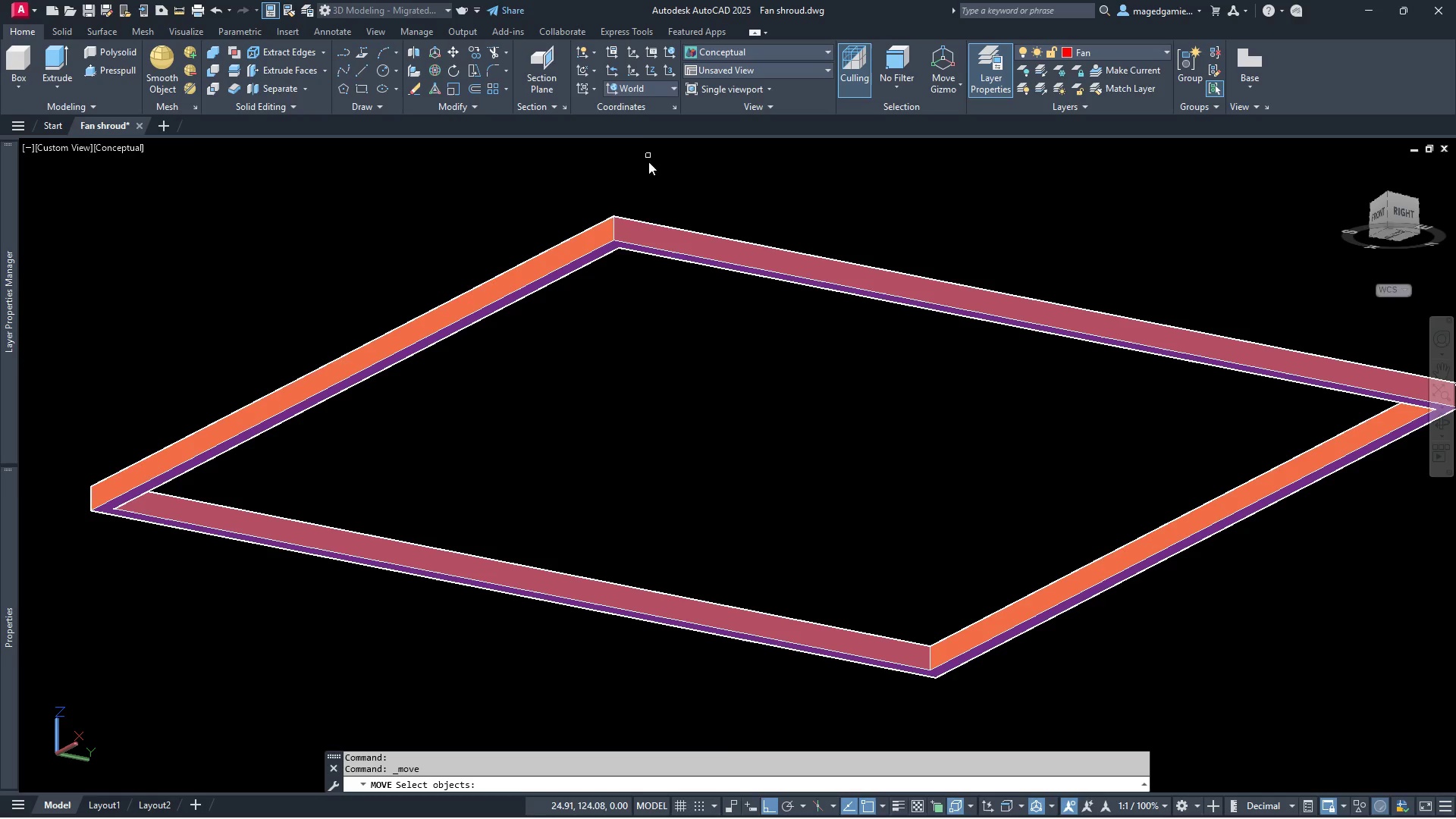 
scroll: coordinate [632, 215], scroll_direction: up, amount: 3.0
 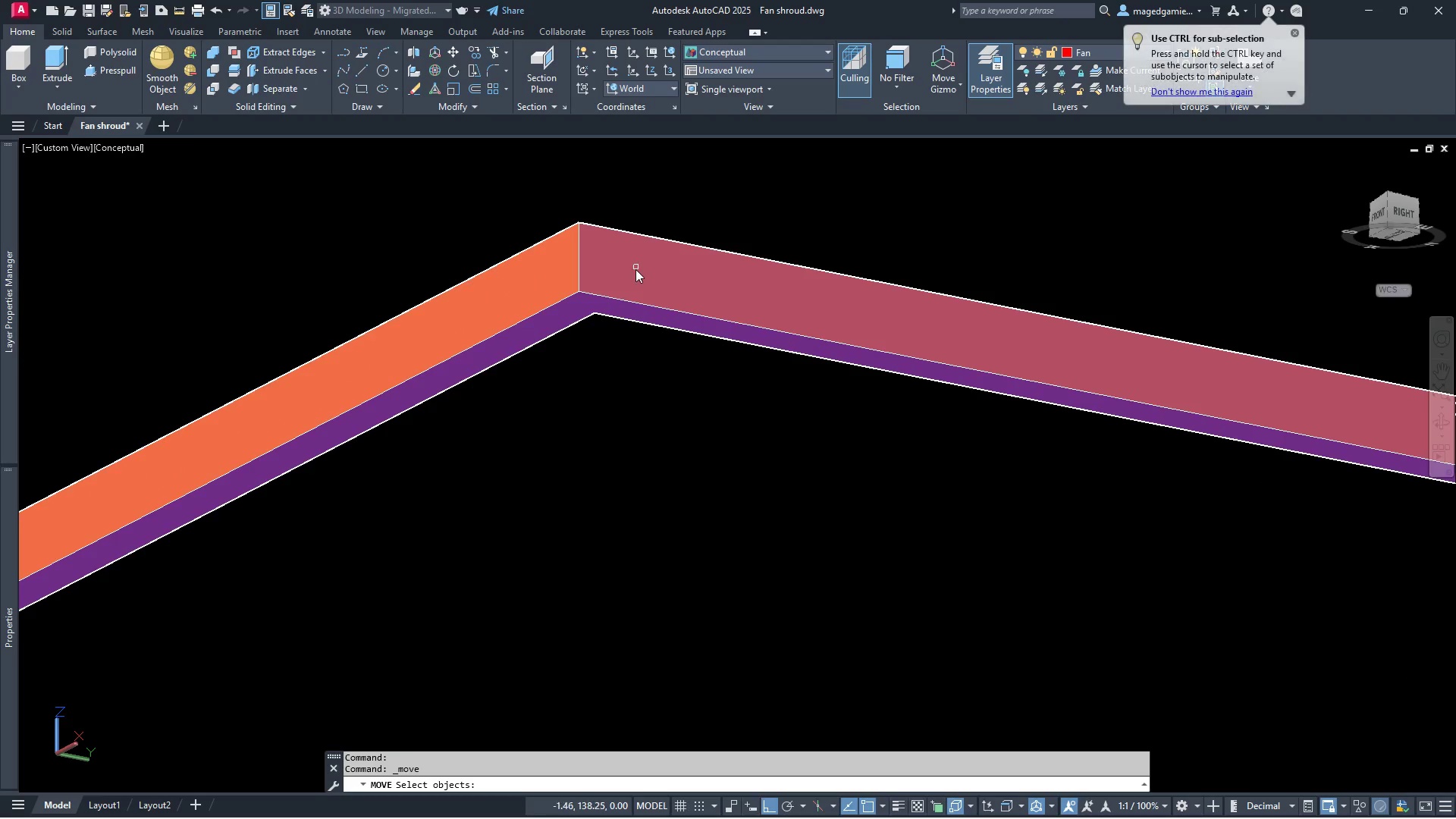 
left_click([634, 275])
 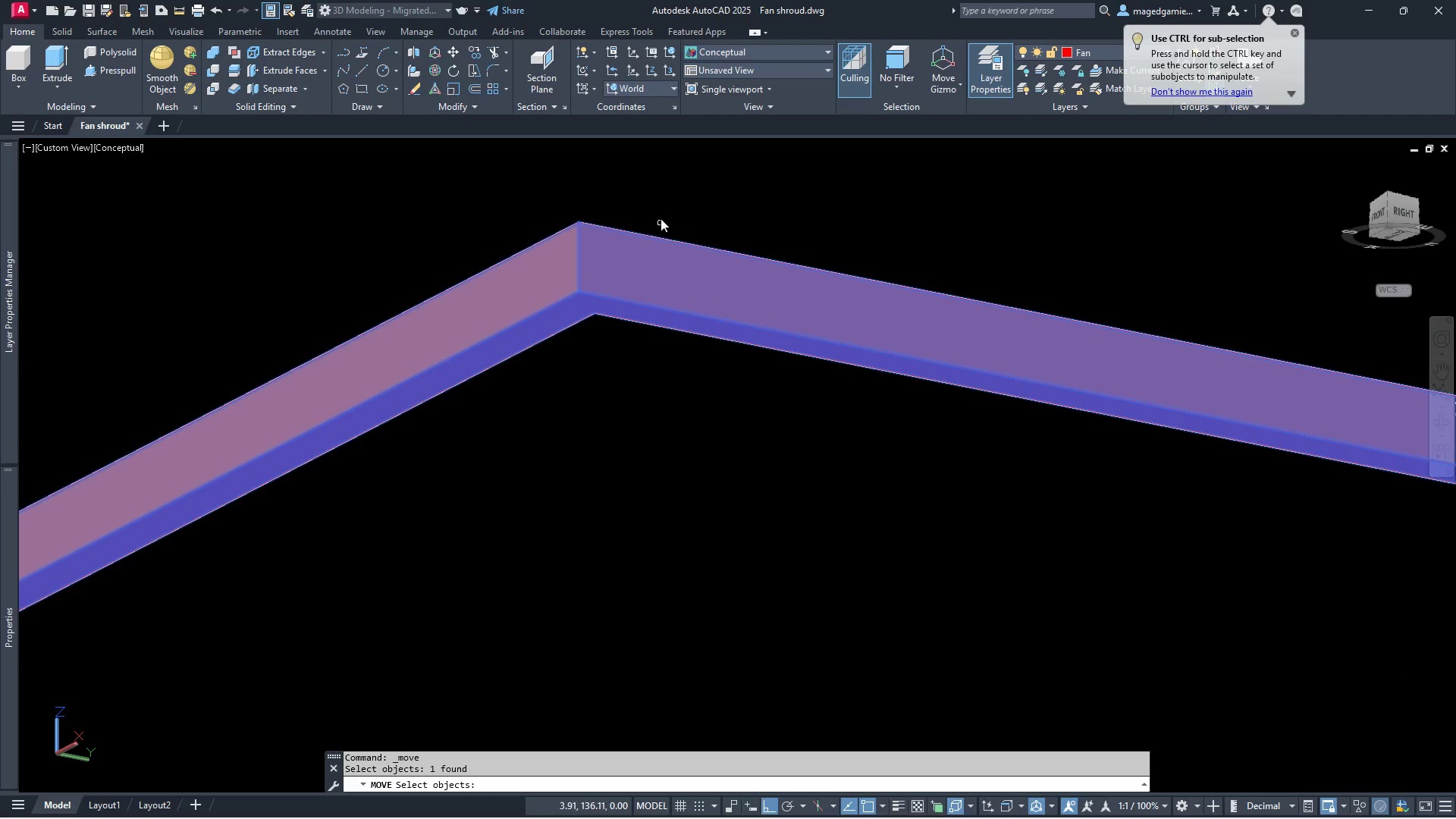 
right_click([656, 202])
 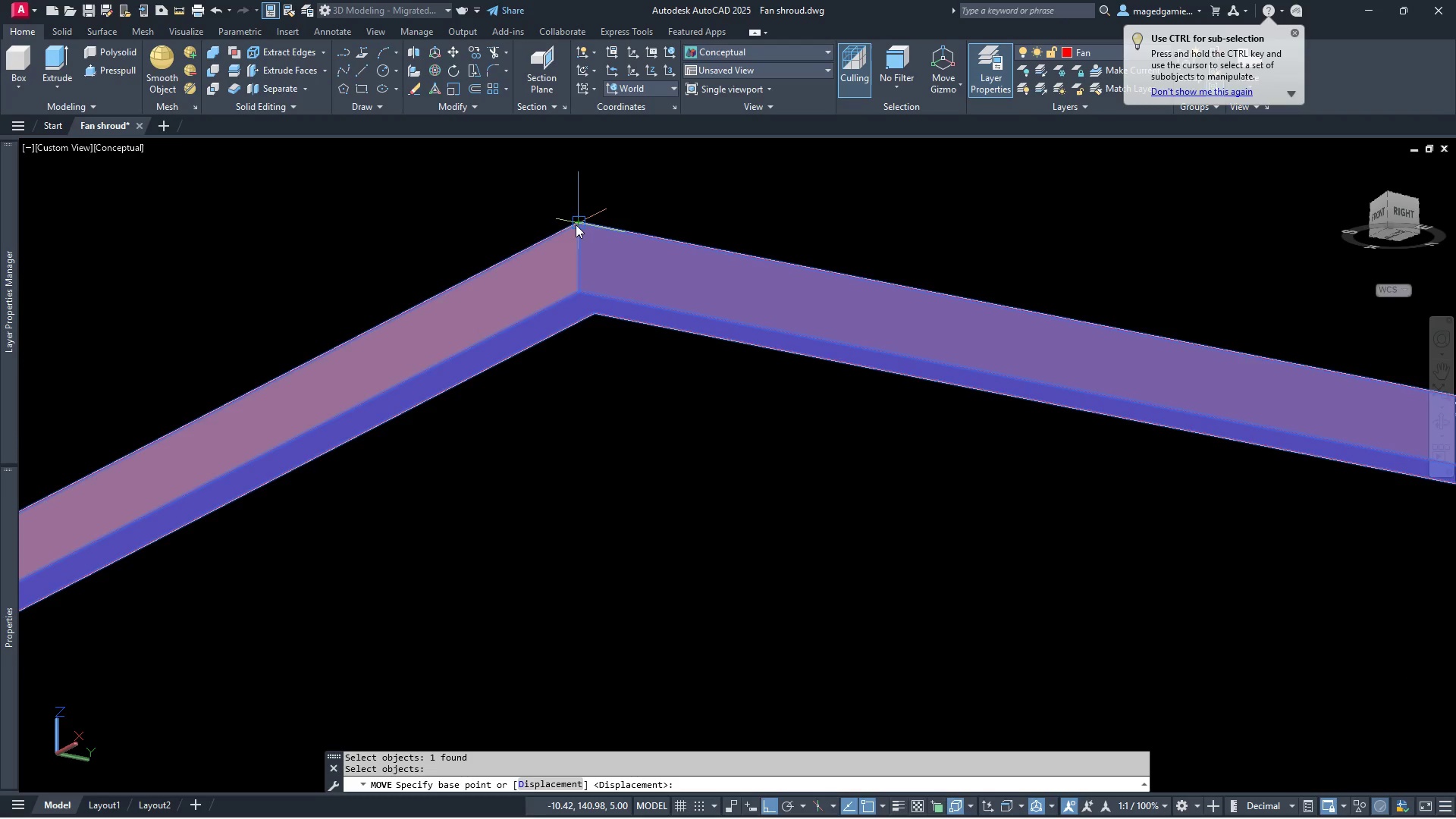 
left_click([576, 224])
 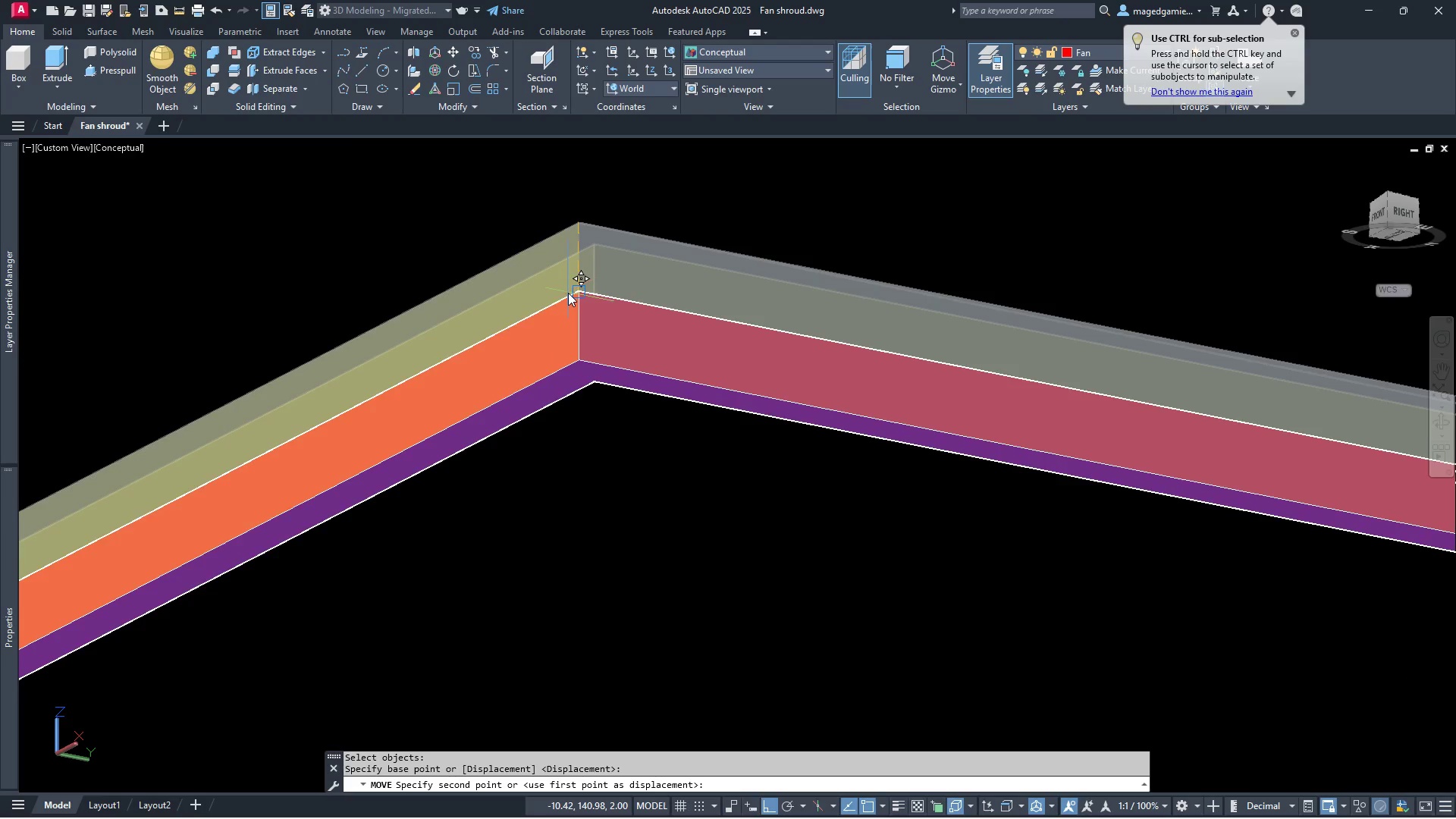 
left_click([568, 295])
 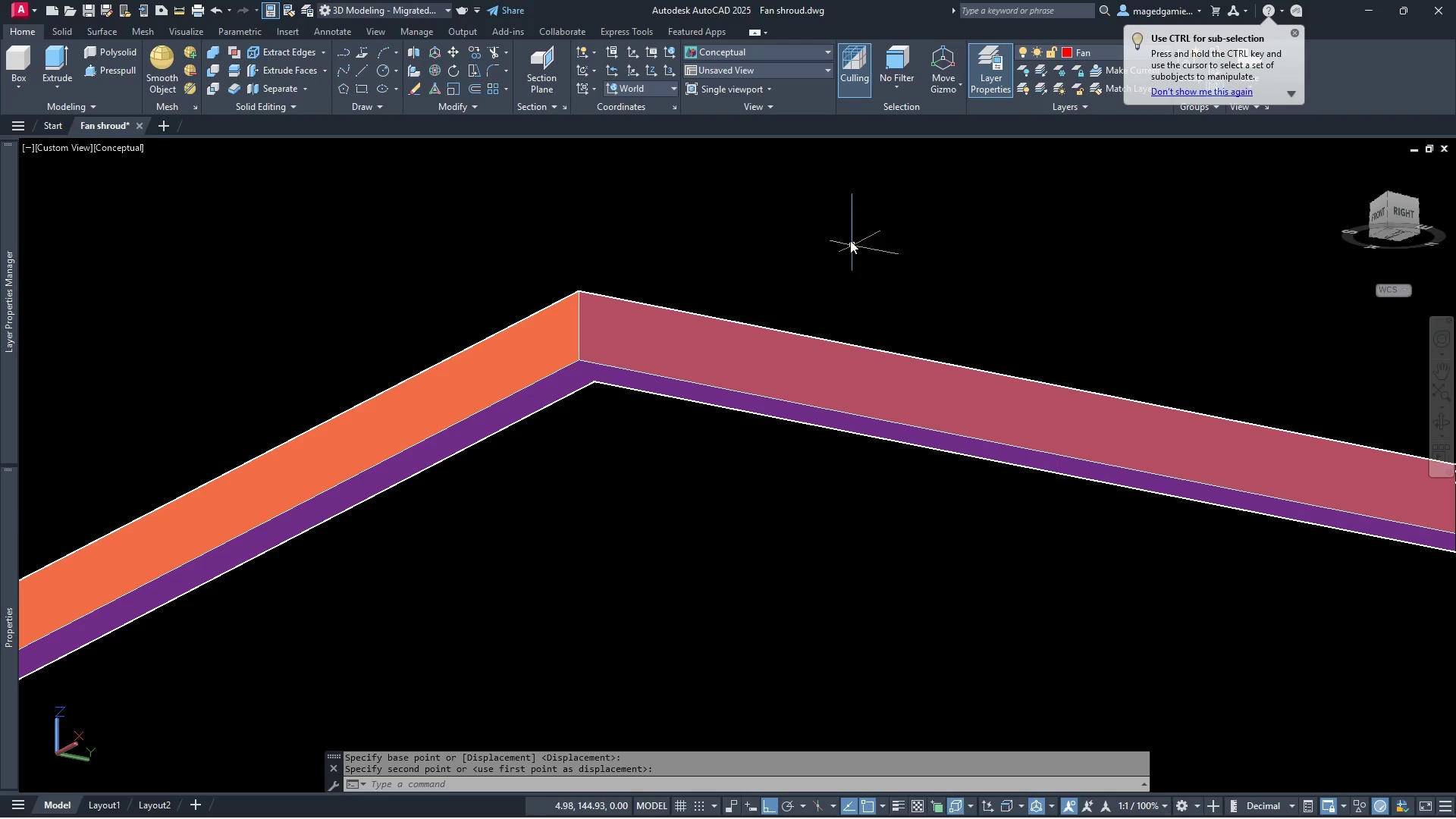 
key(Escape)
 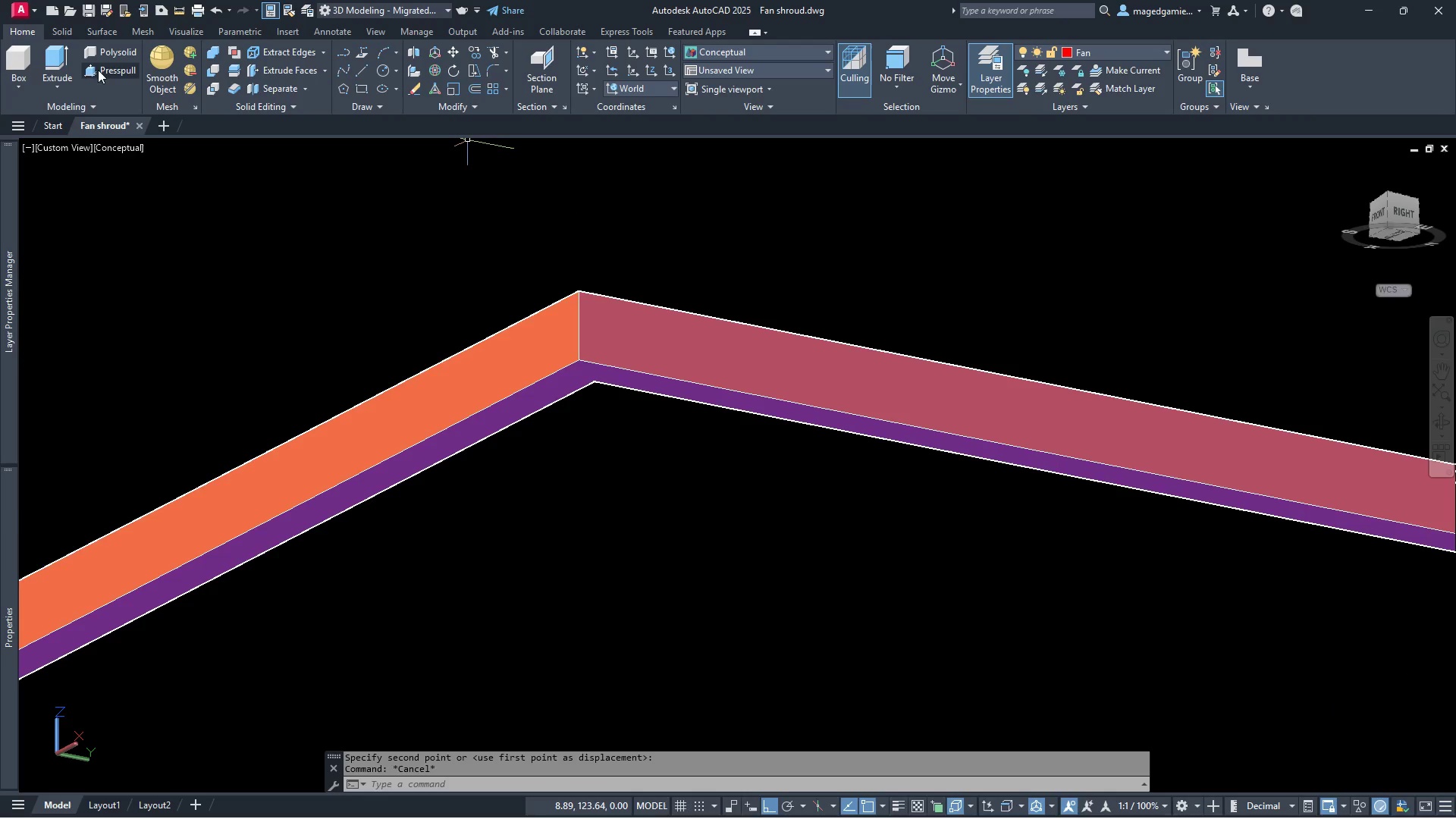 
left_click([91, 70])
 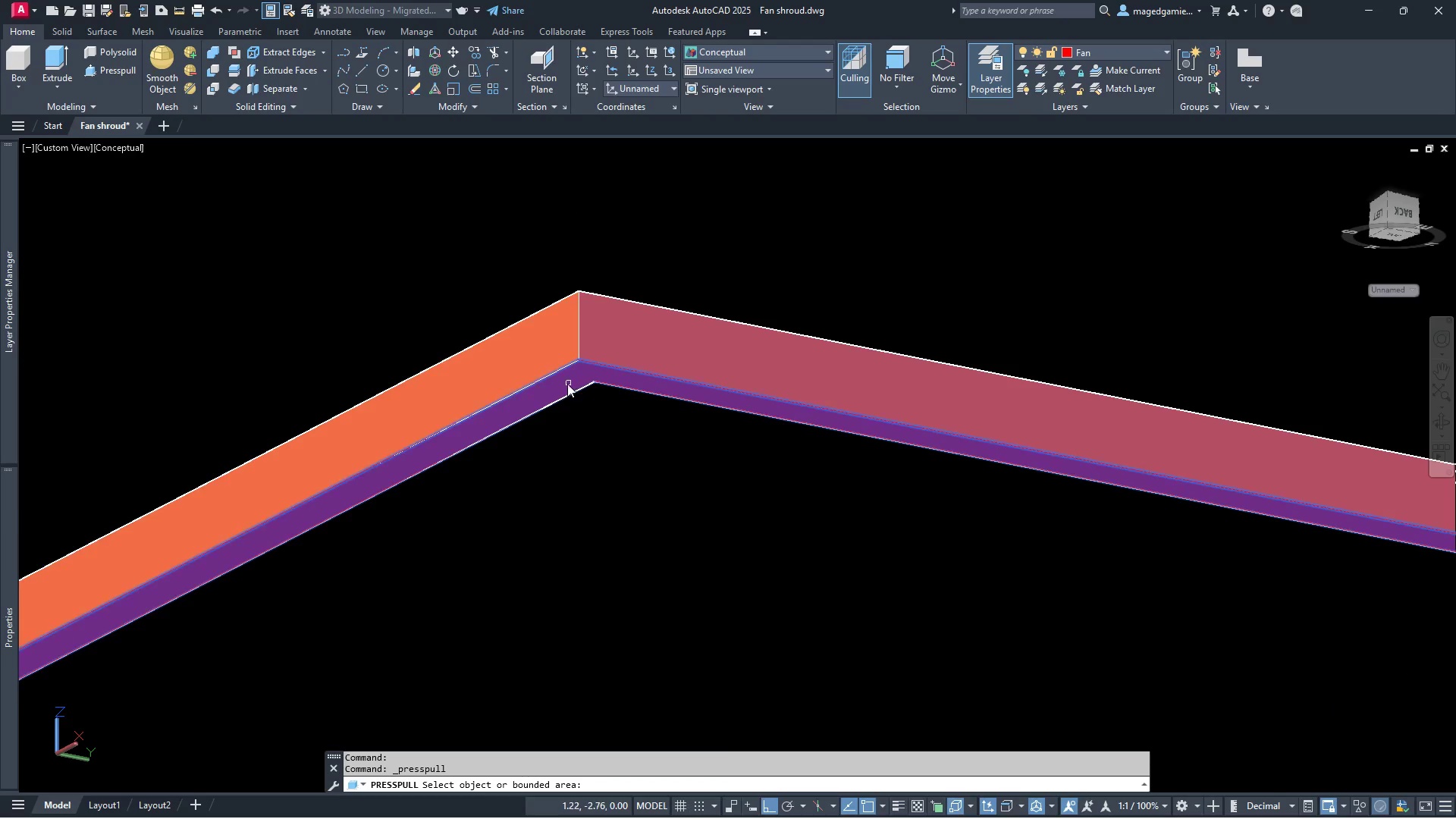 
left_click([567, 384])
 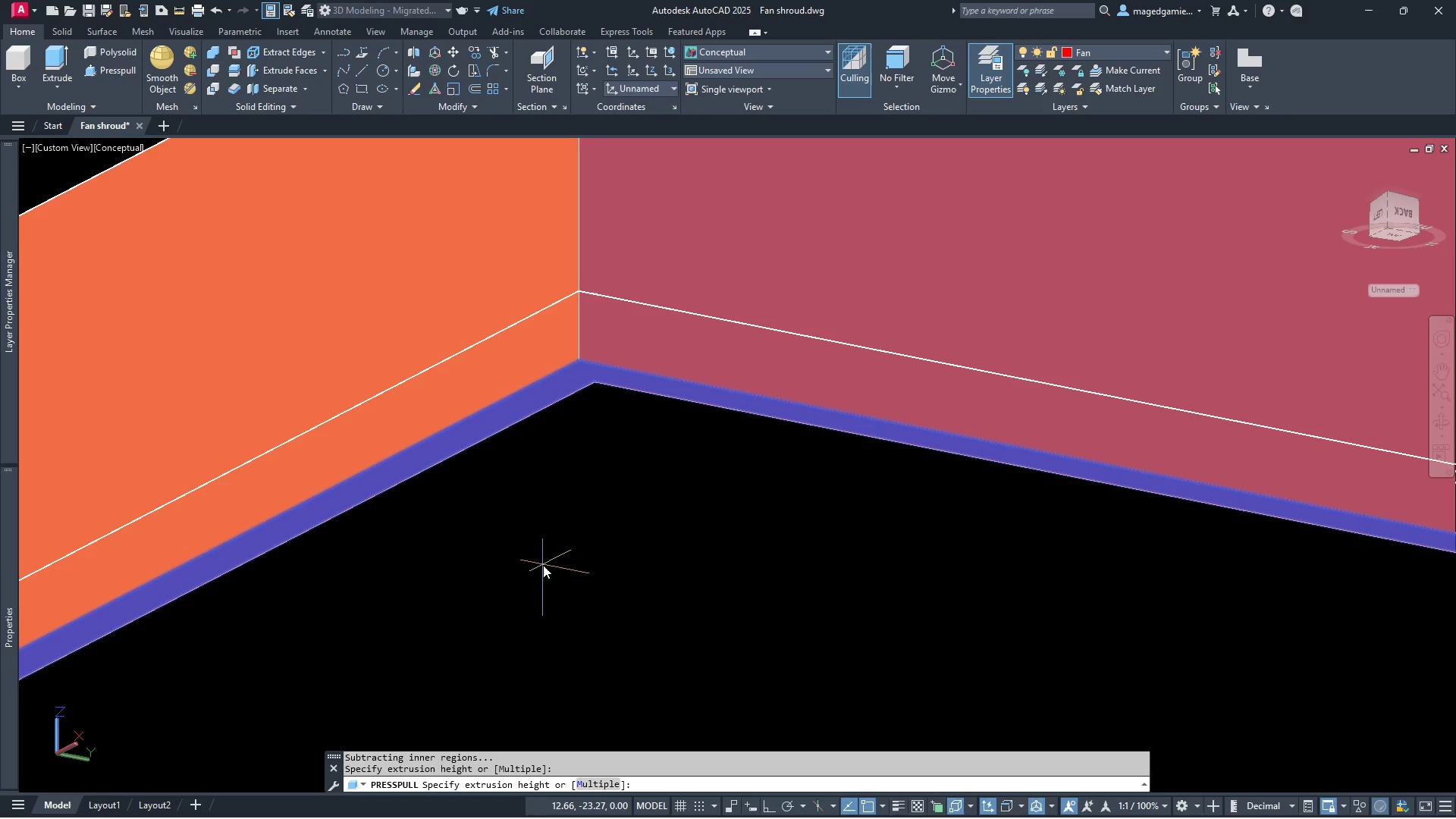 
key(Minus)
 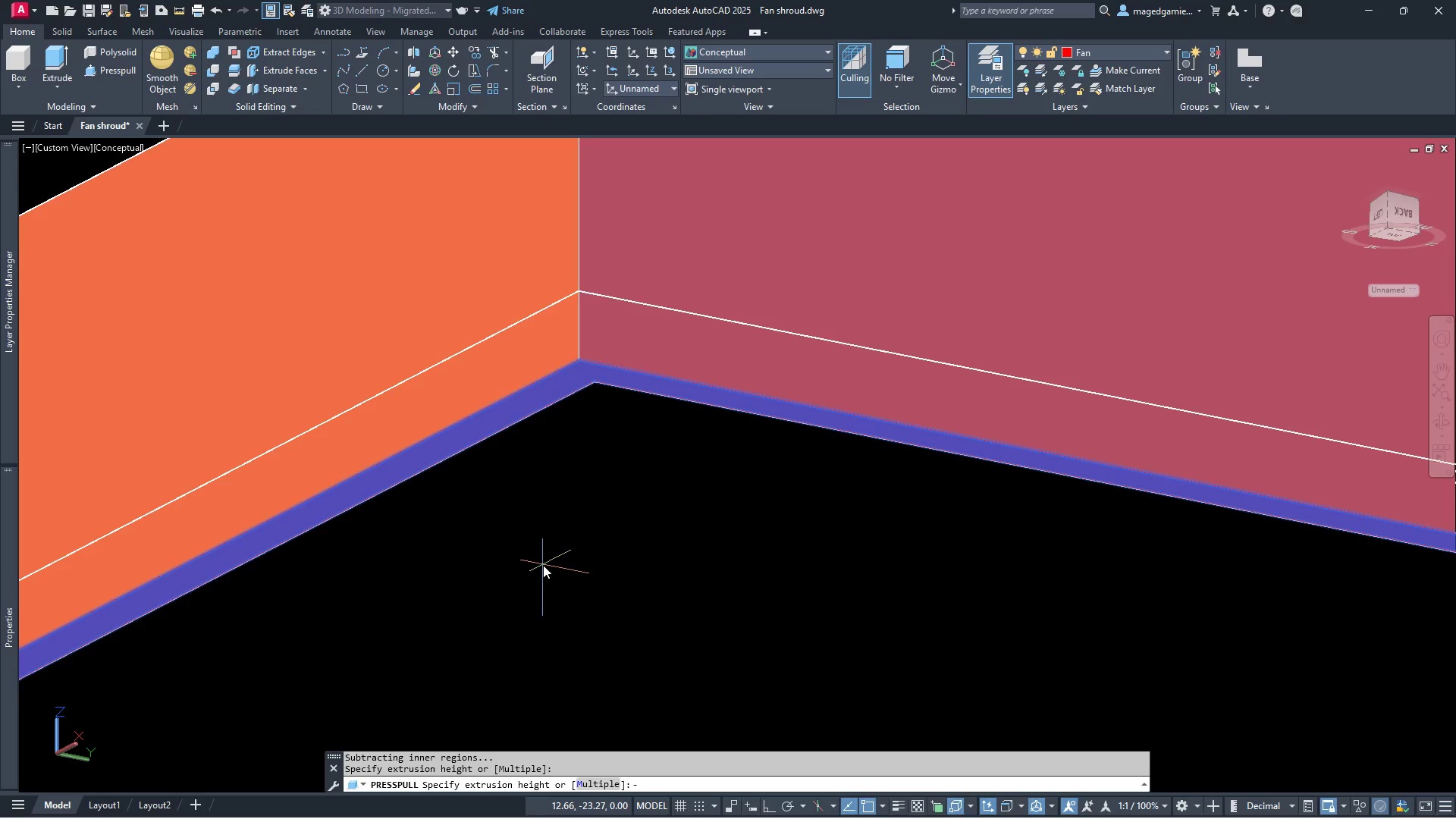 
key(2)
 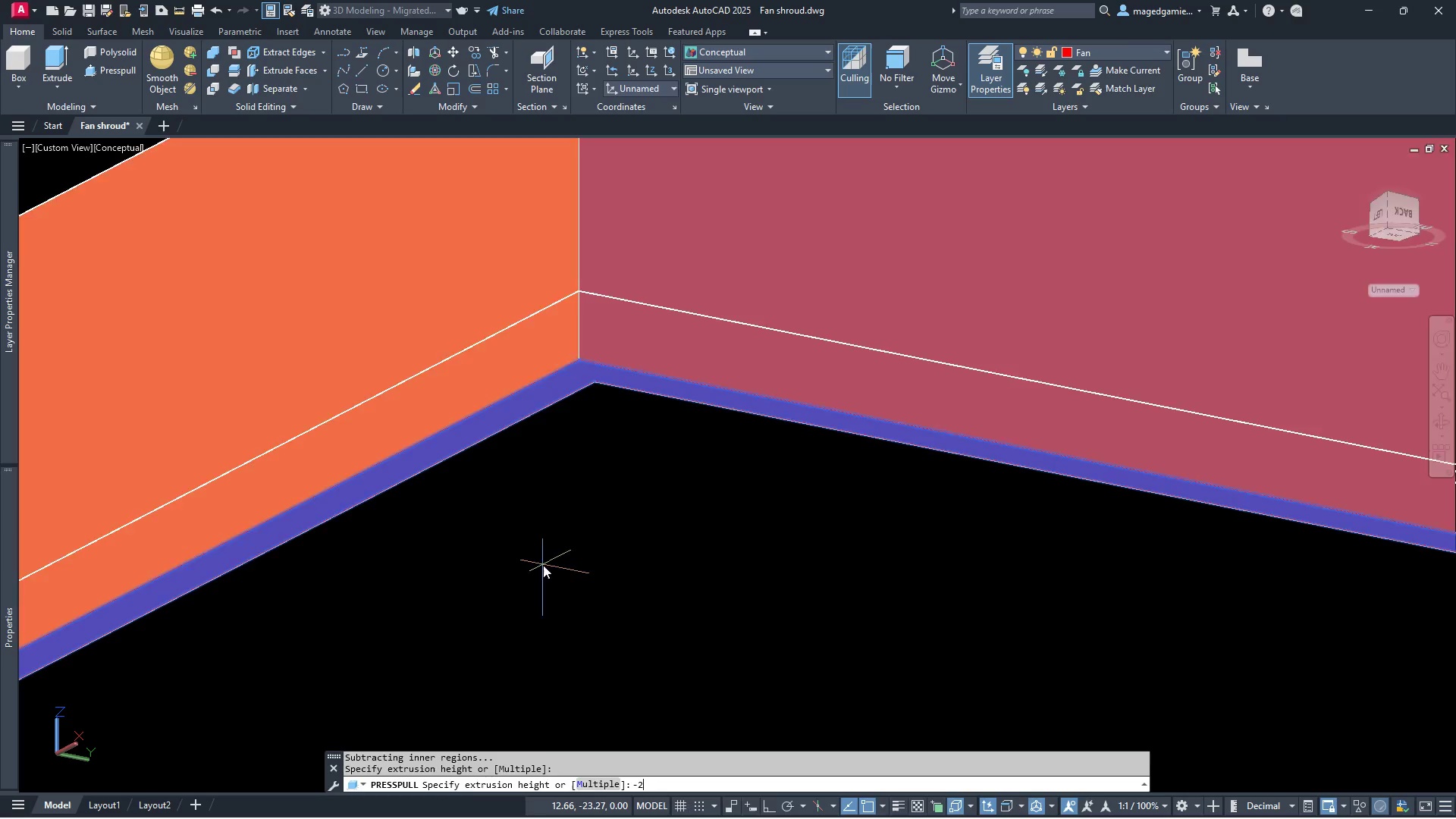 
key(Enter)
 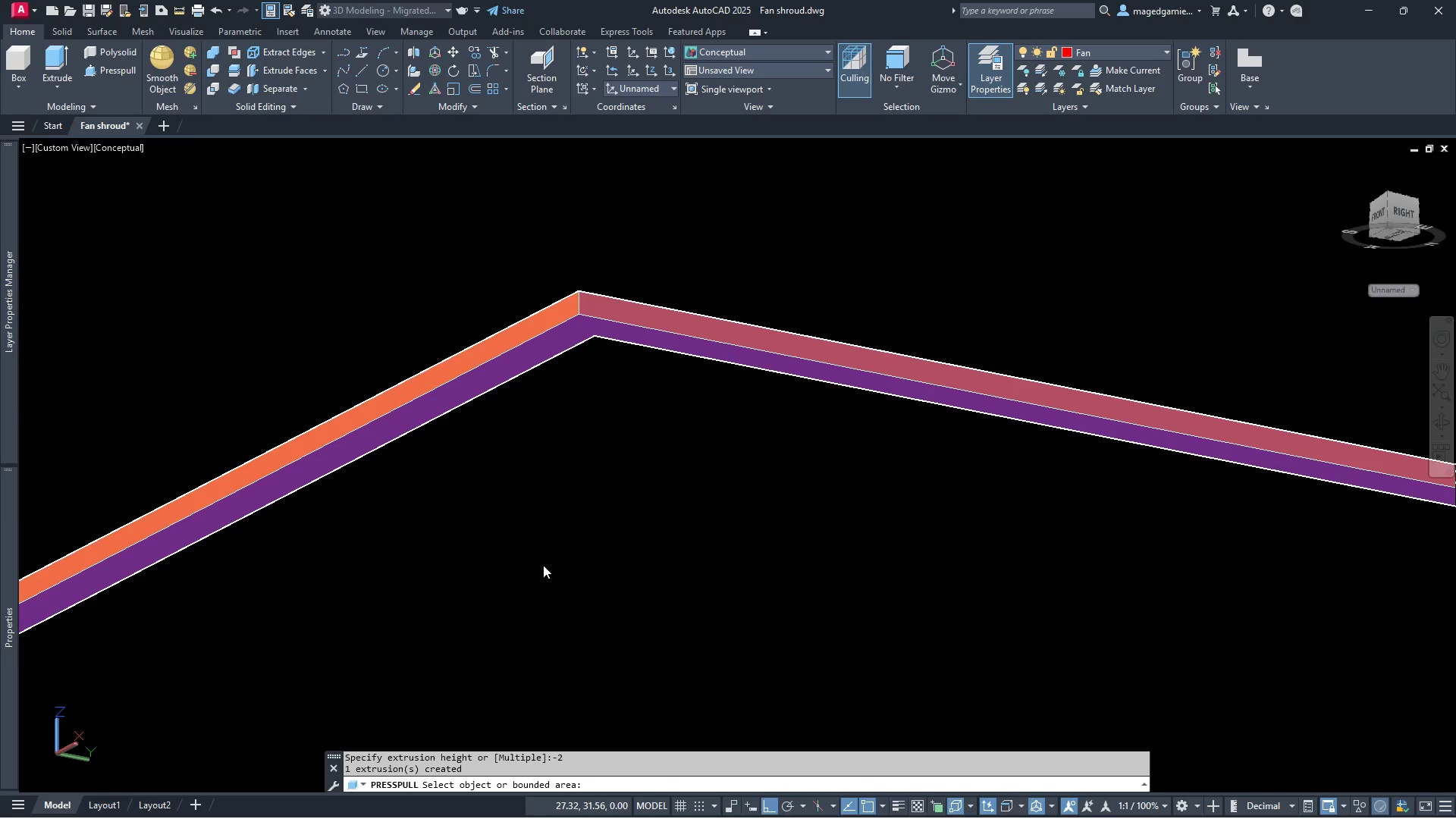 
scroll: coordinate [543, 566], scroll_direction: up, amount: 1.0
 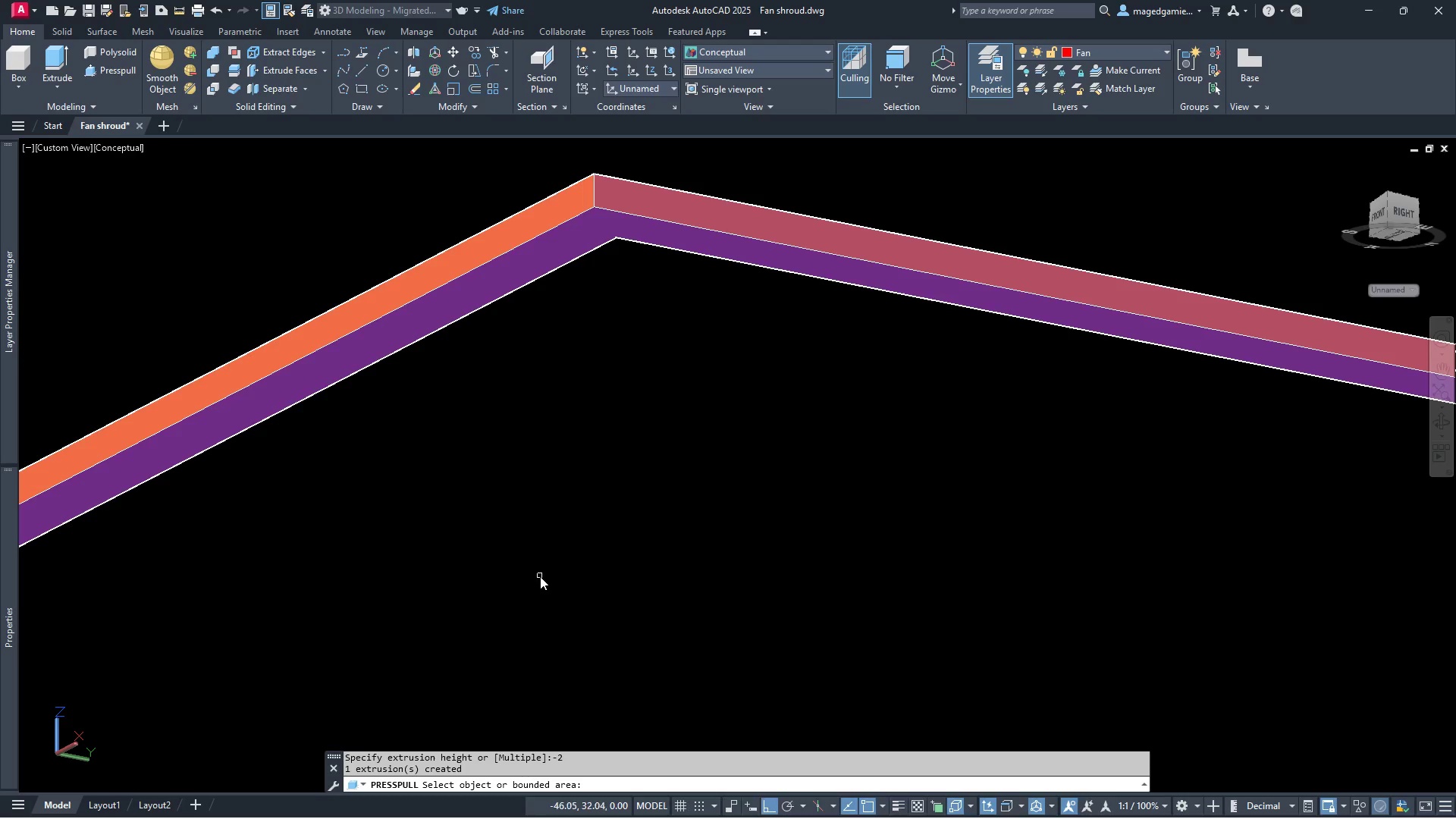 
scroll: coordinate [540, 592], scroll_direction: down, amount: 1.0
 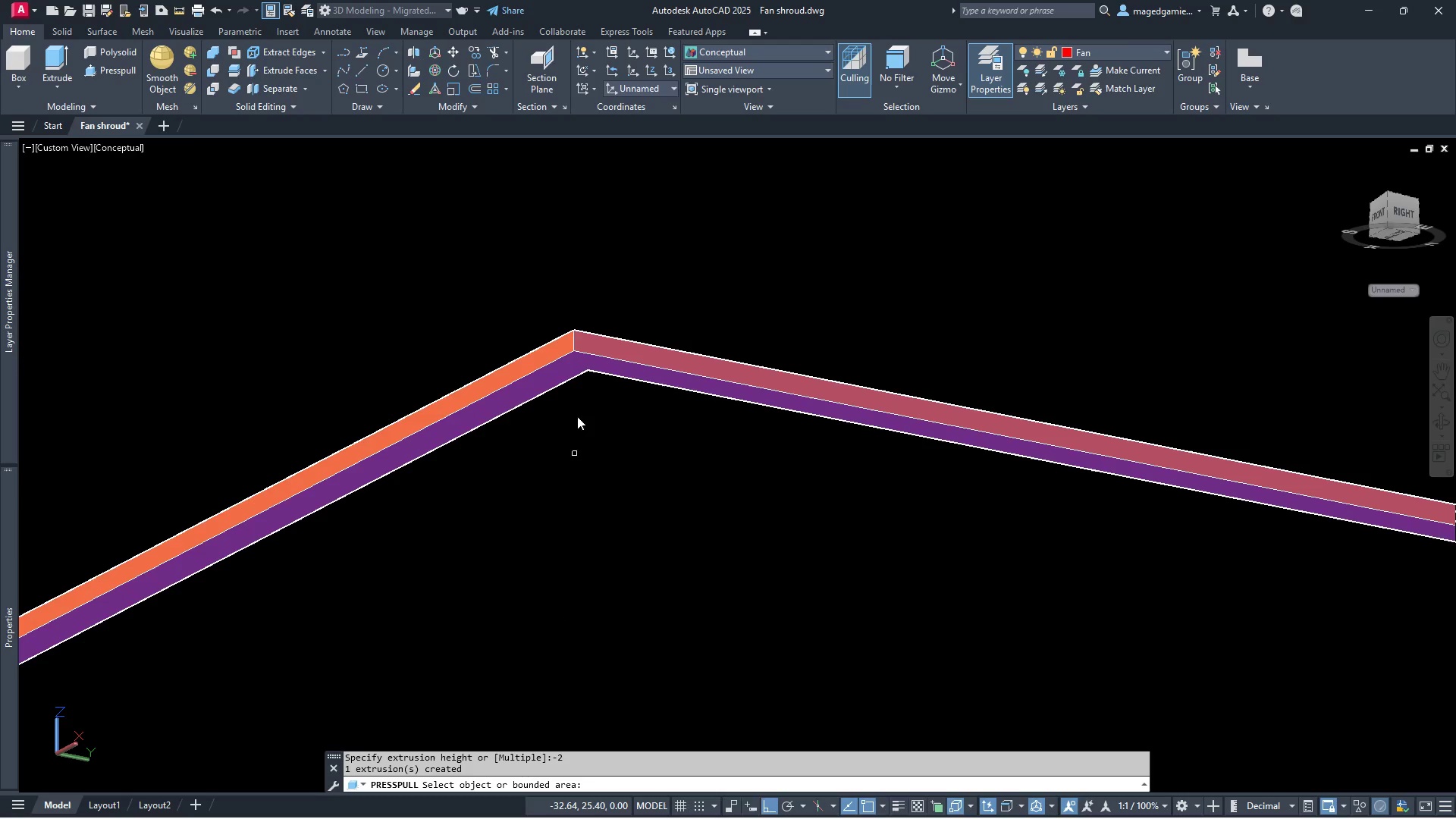 
scroll: coordinate [577, 388], scroll_direction: up, amount: 2.0
 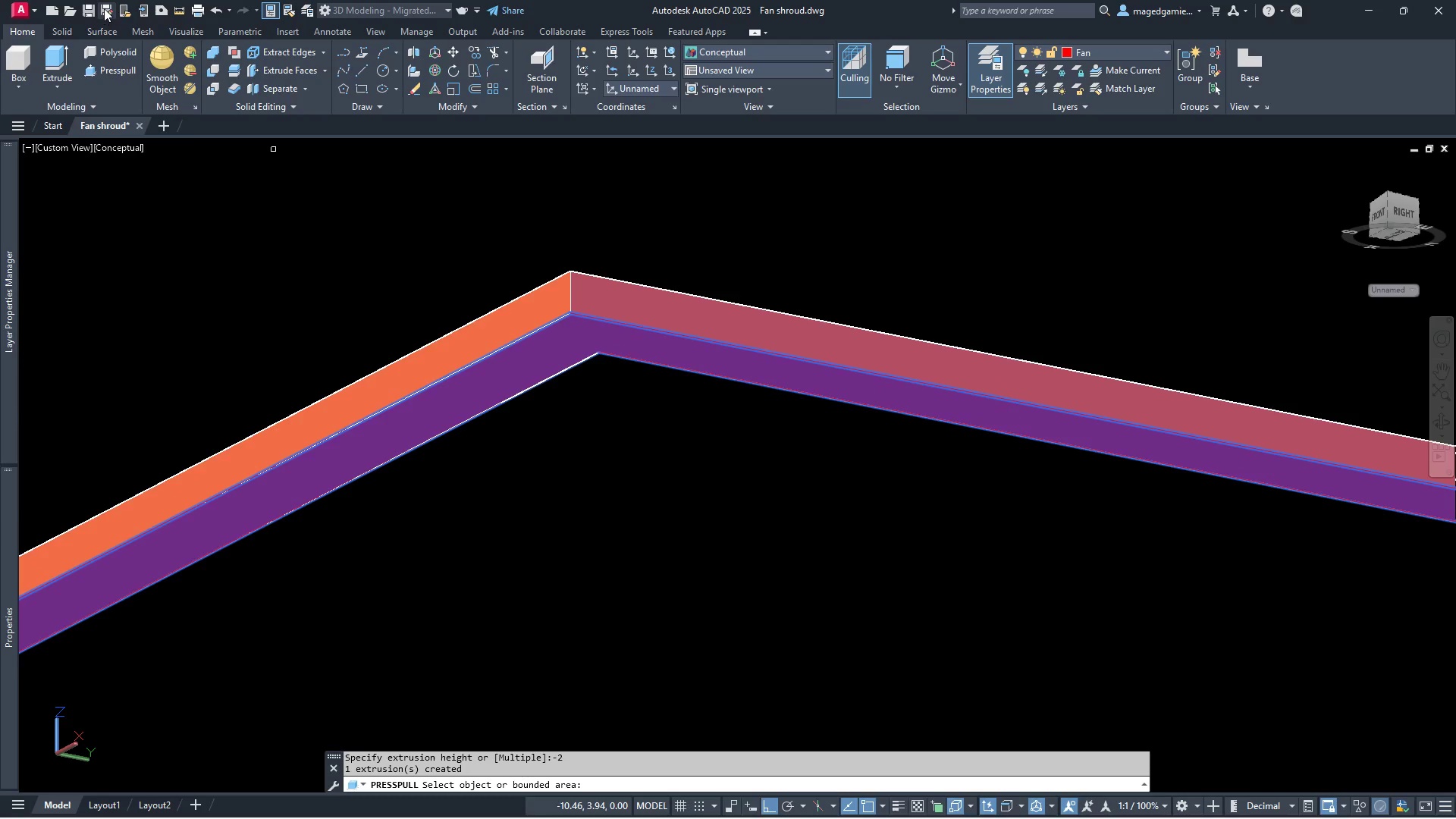 
left_click([181, 10])
 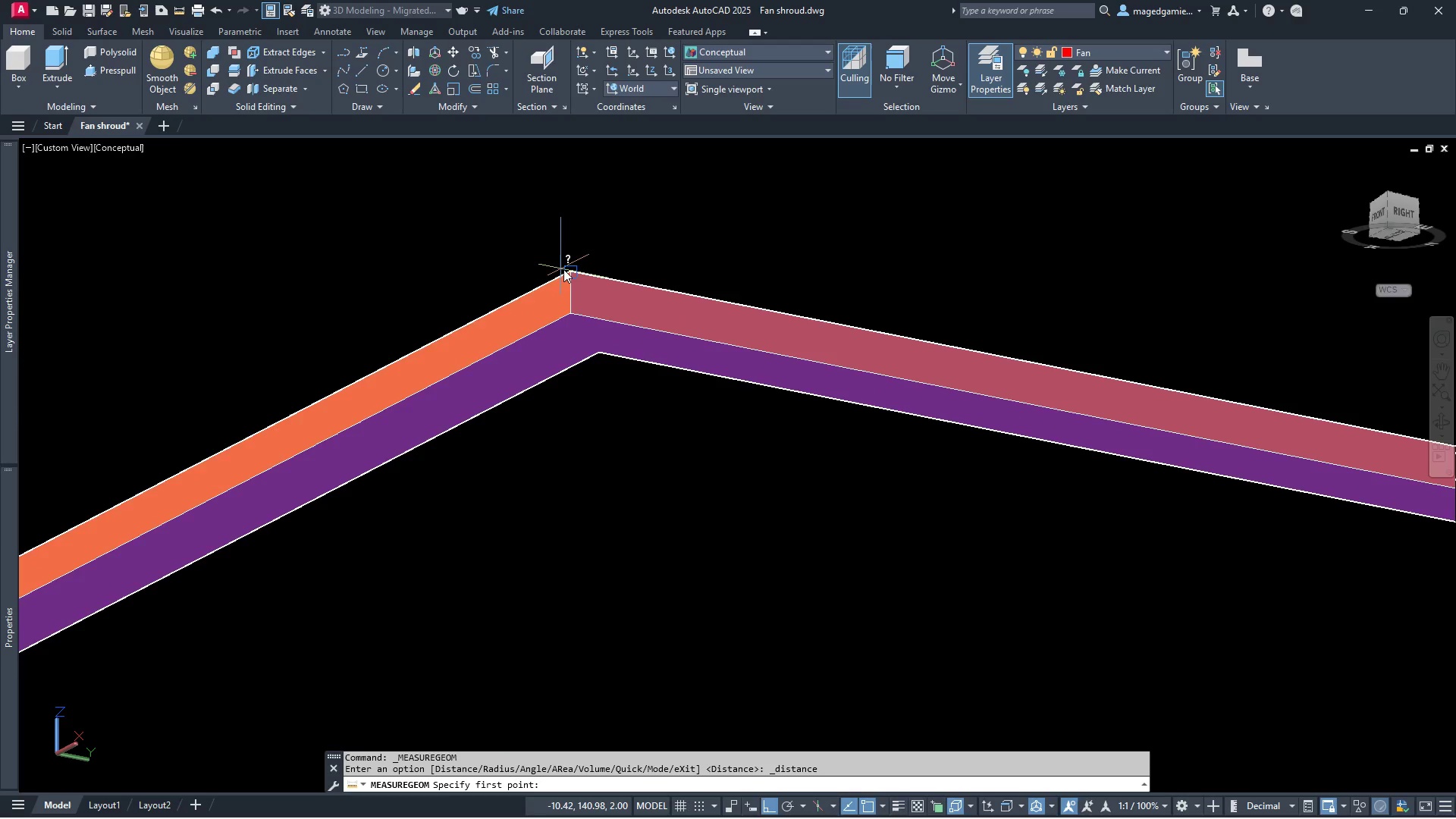 
left_click([566, 271])
 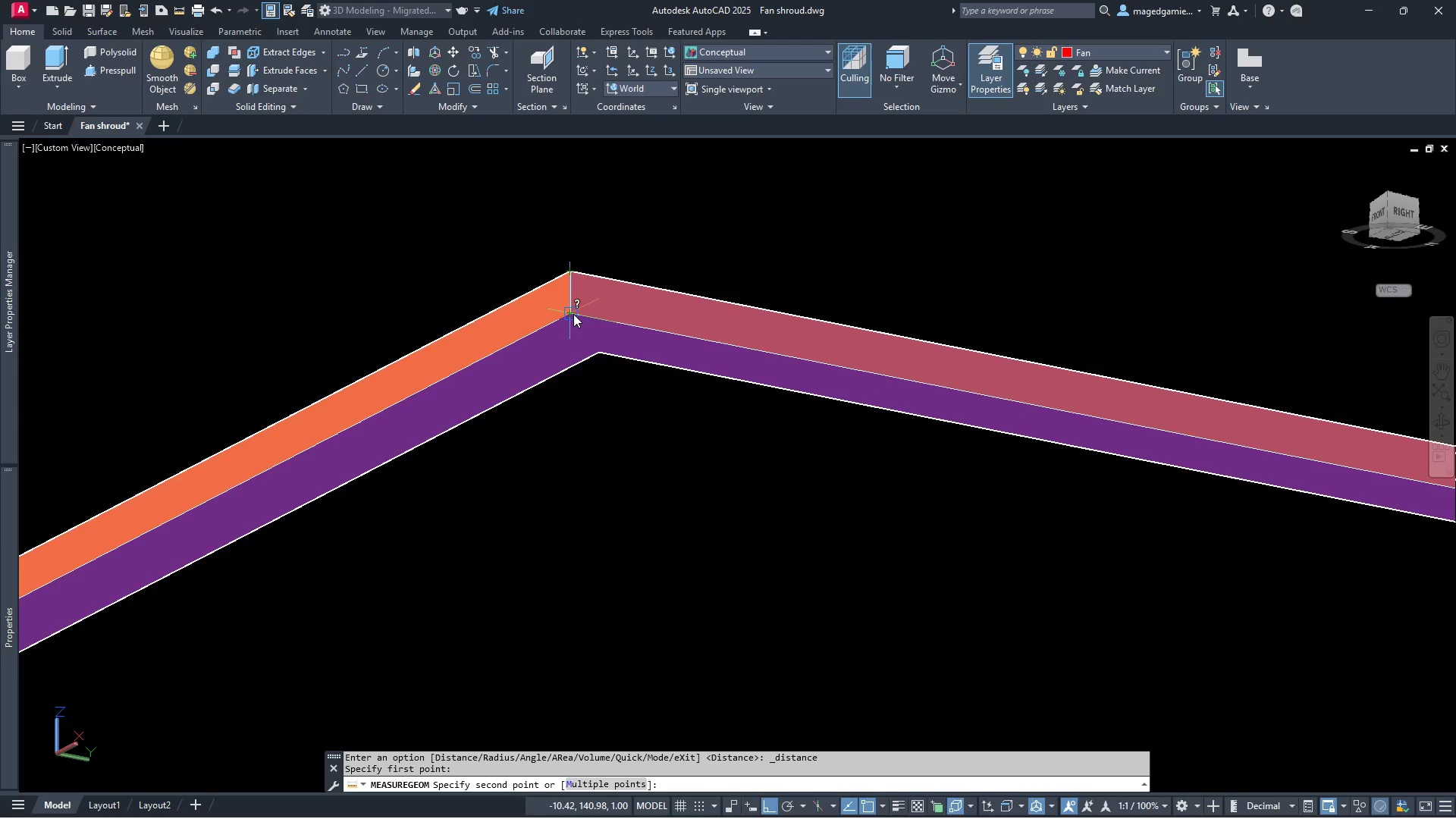 
left_click([573, 314])
 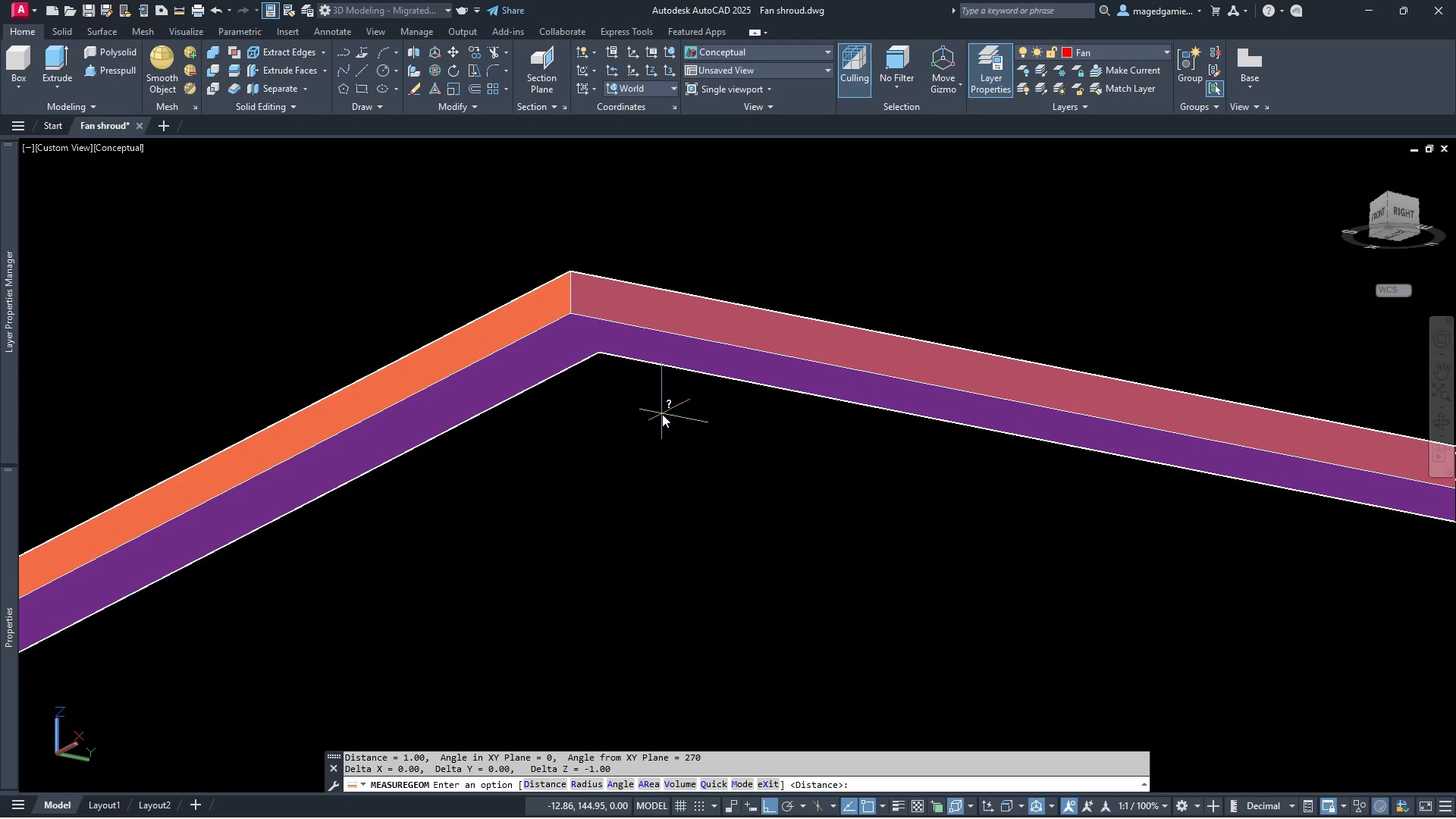 
scroll: coordinate [662, 414], scroll_direction: down, amount: 1.0
 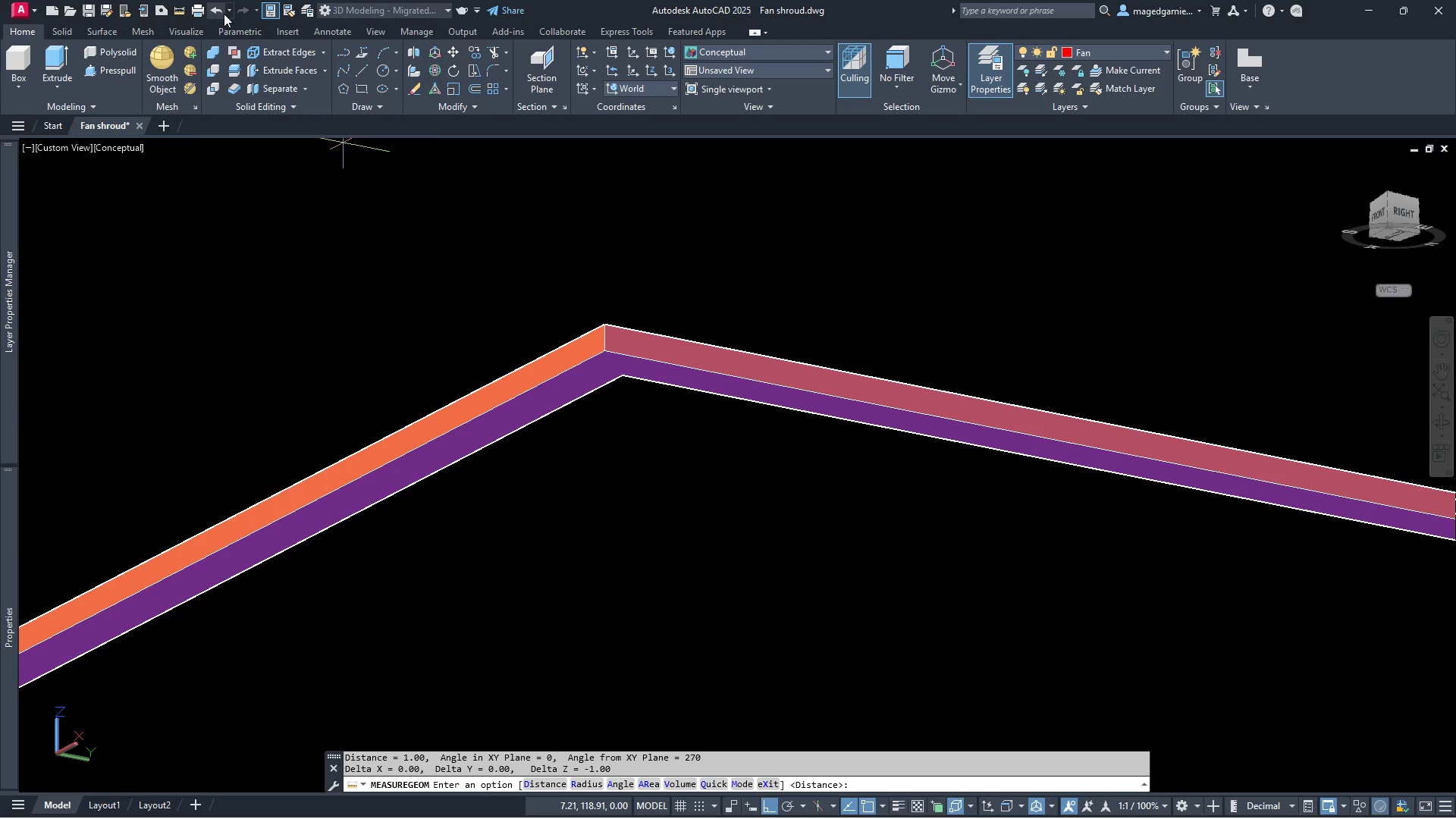 
left_click([214, 12])
 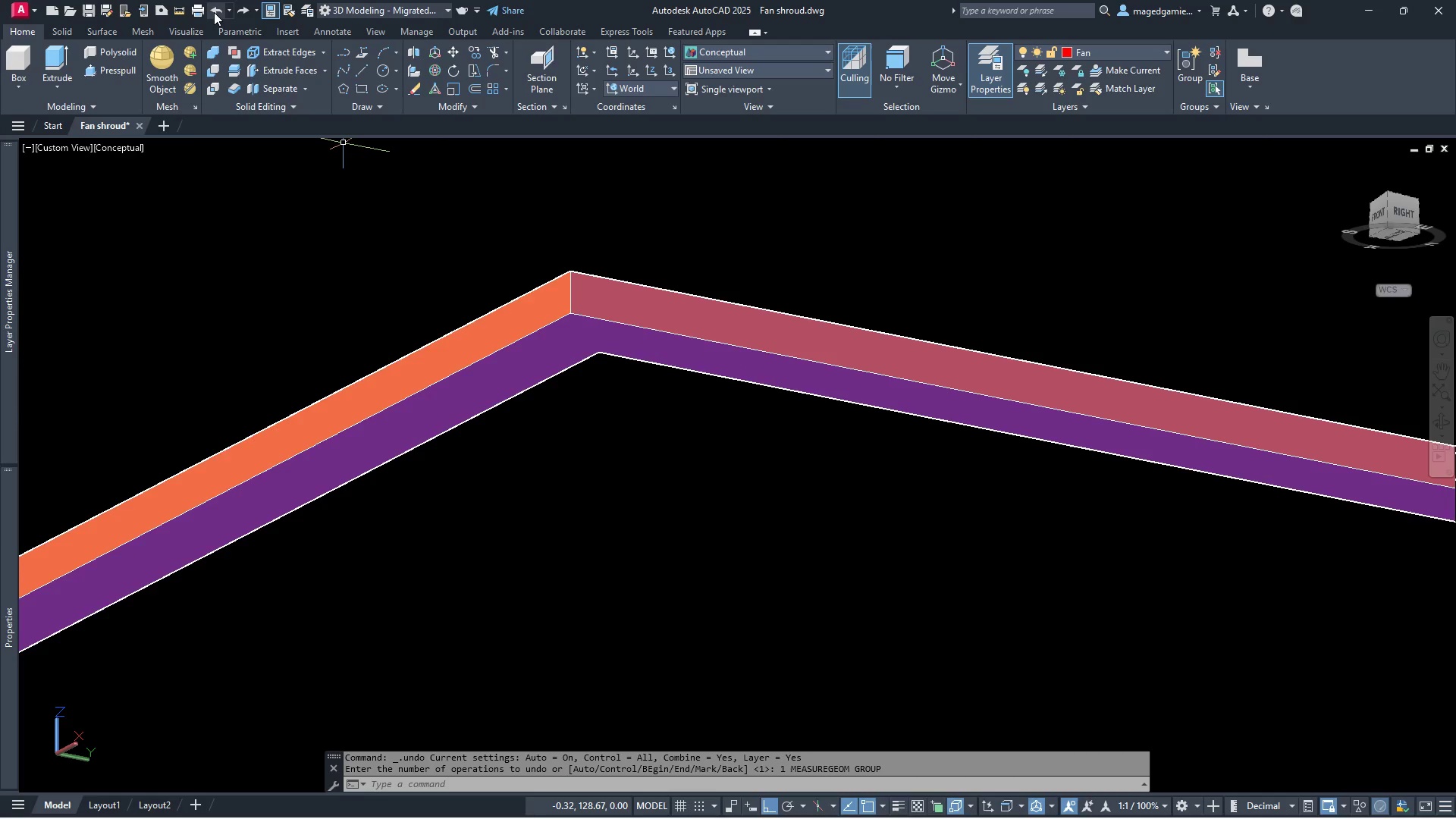 
left_click([214, 12])
 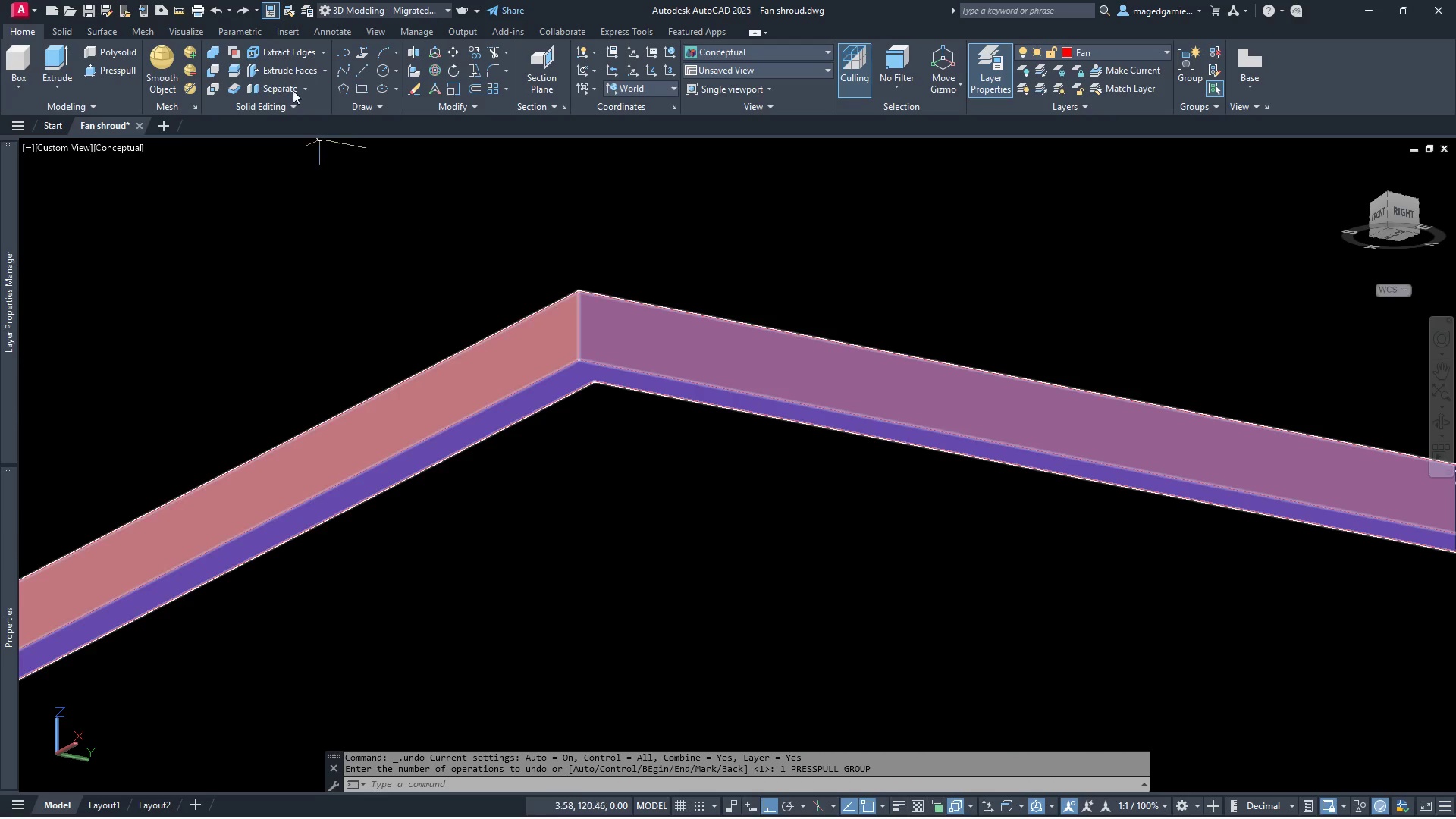 
left_click([268, 71])
 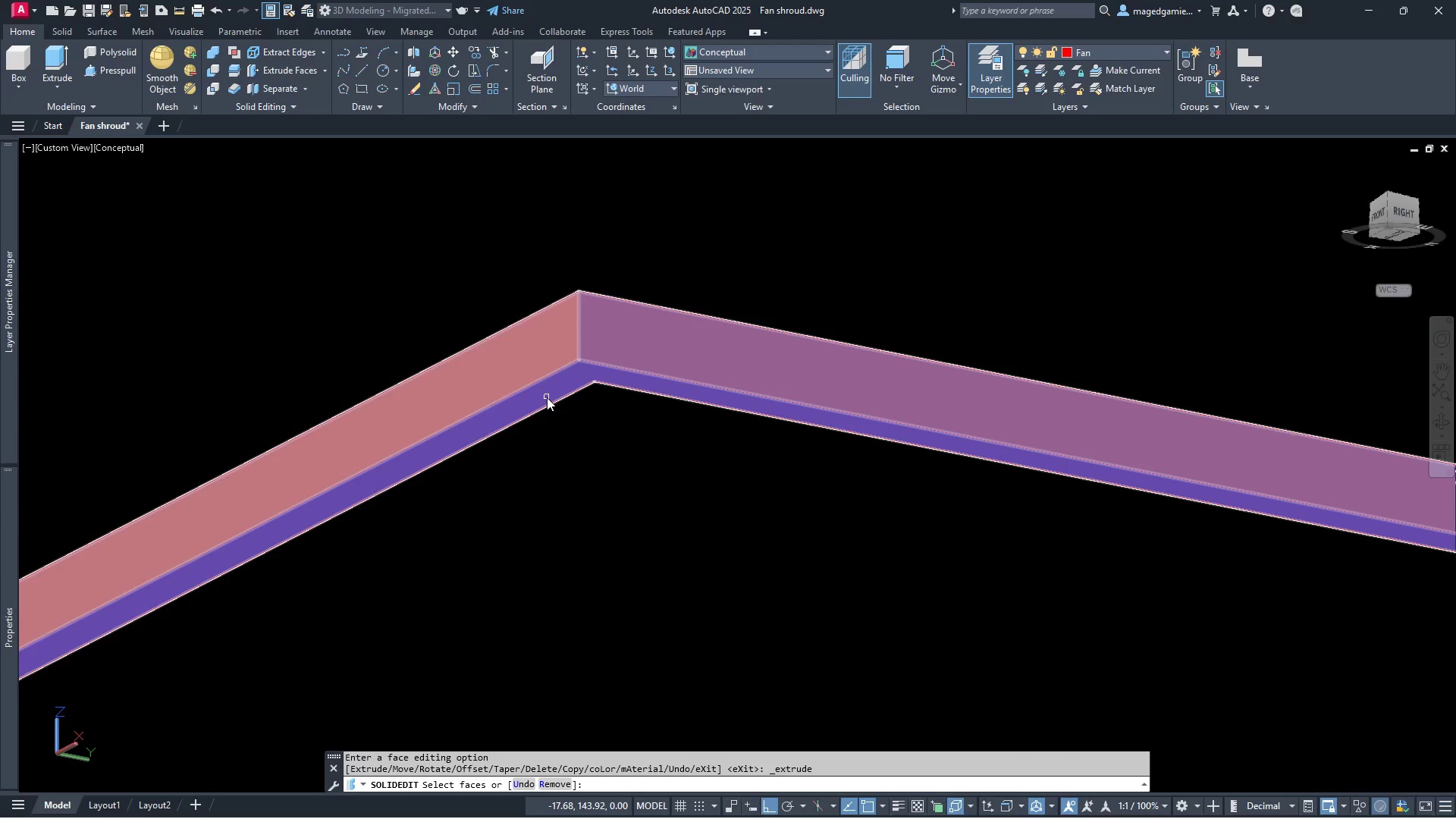 
left_click([547, 397])
 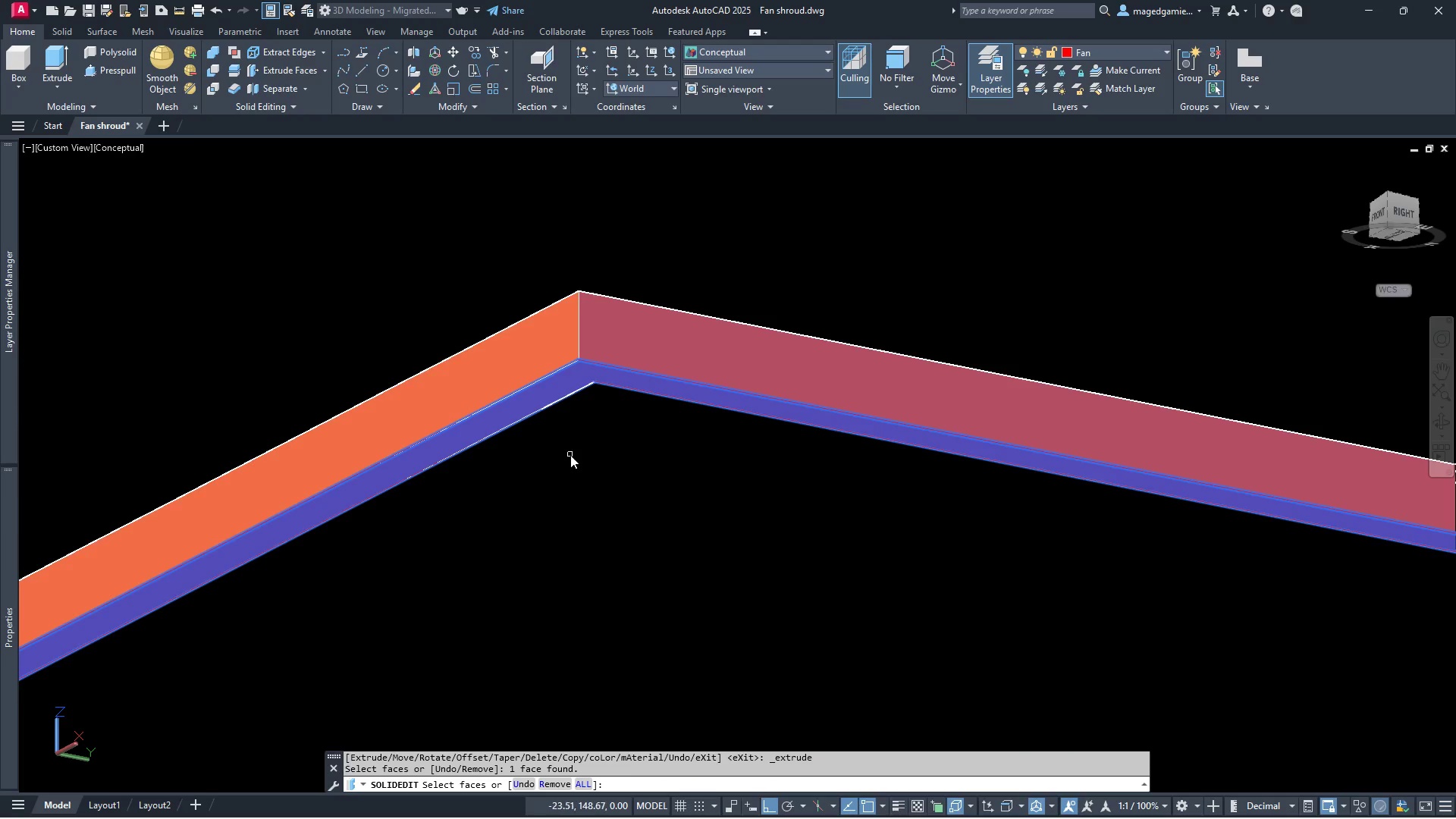 
right_click([570, 455])
 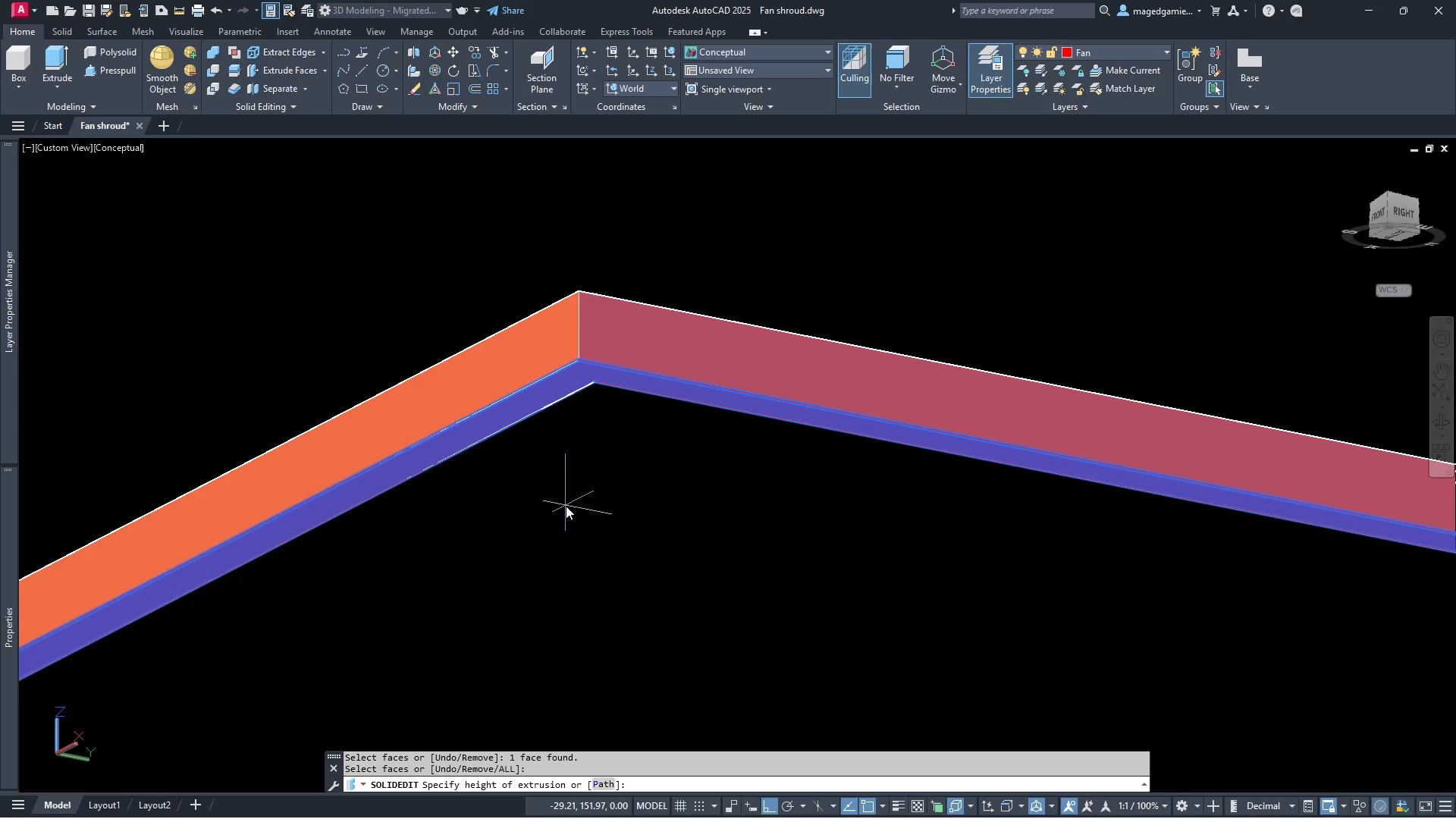 
left_click([566, 506])
 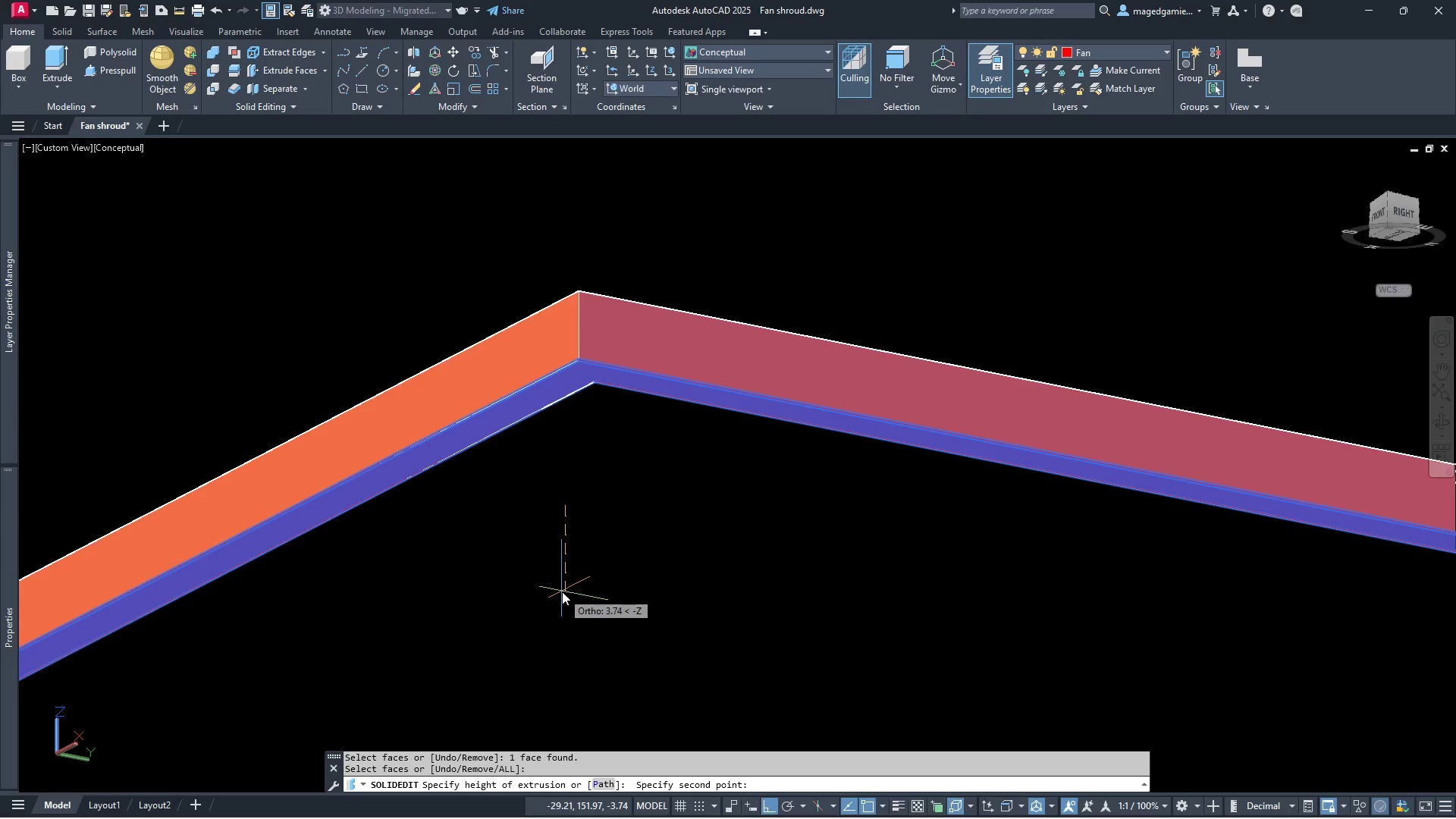 
key(2)
 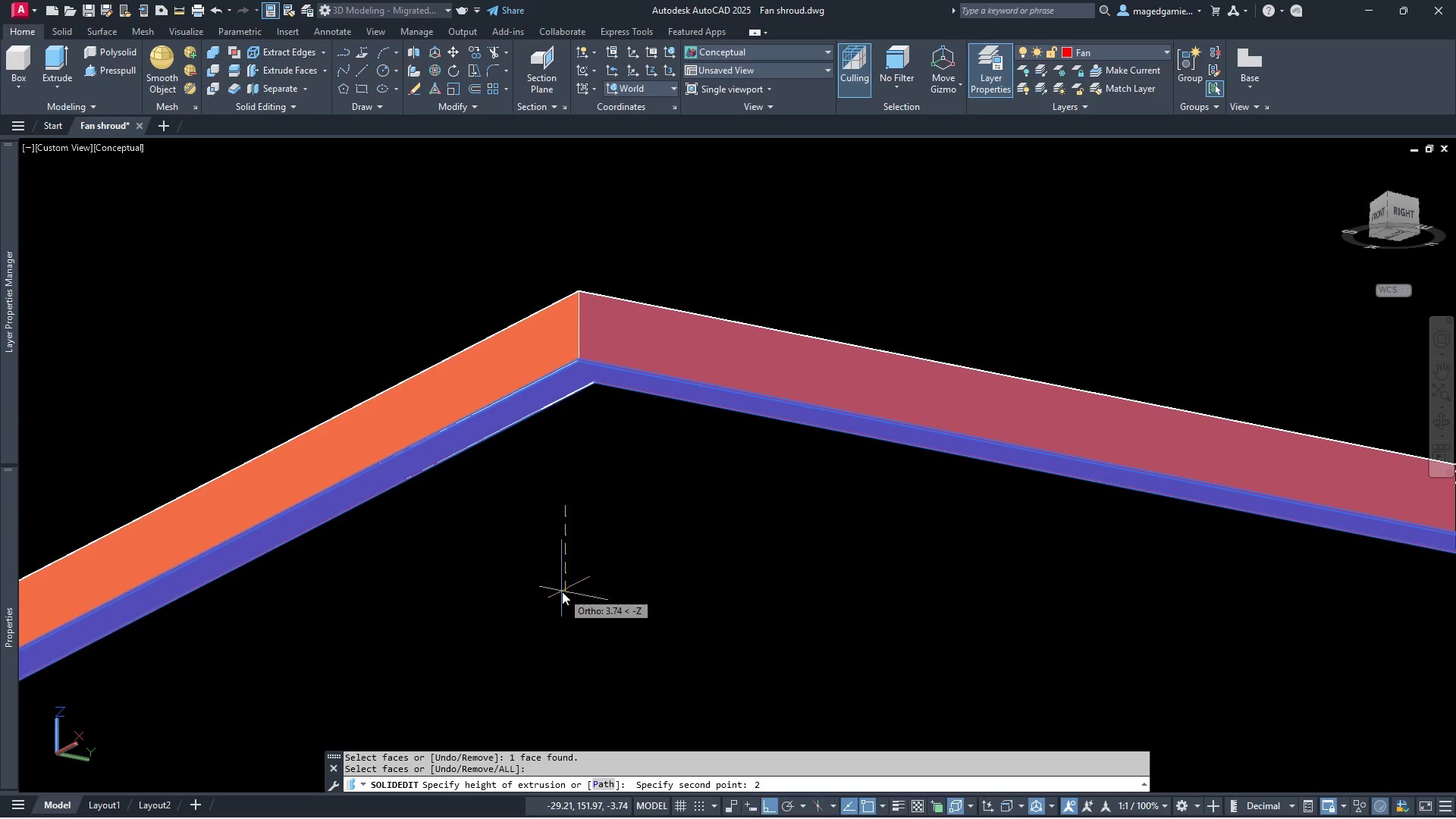 
key(Enter)
 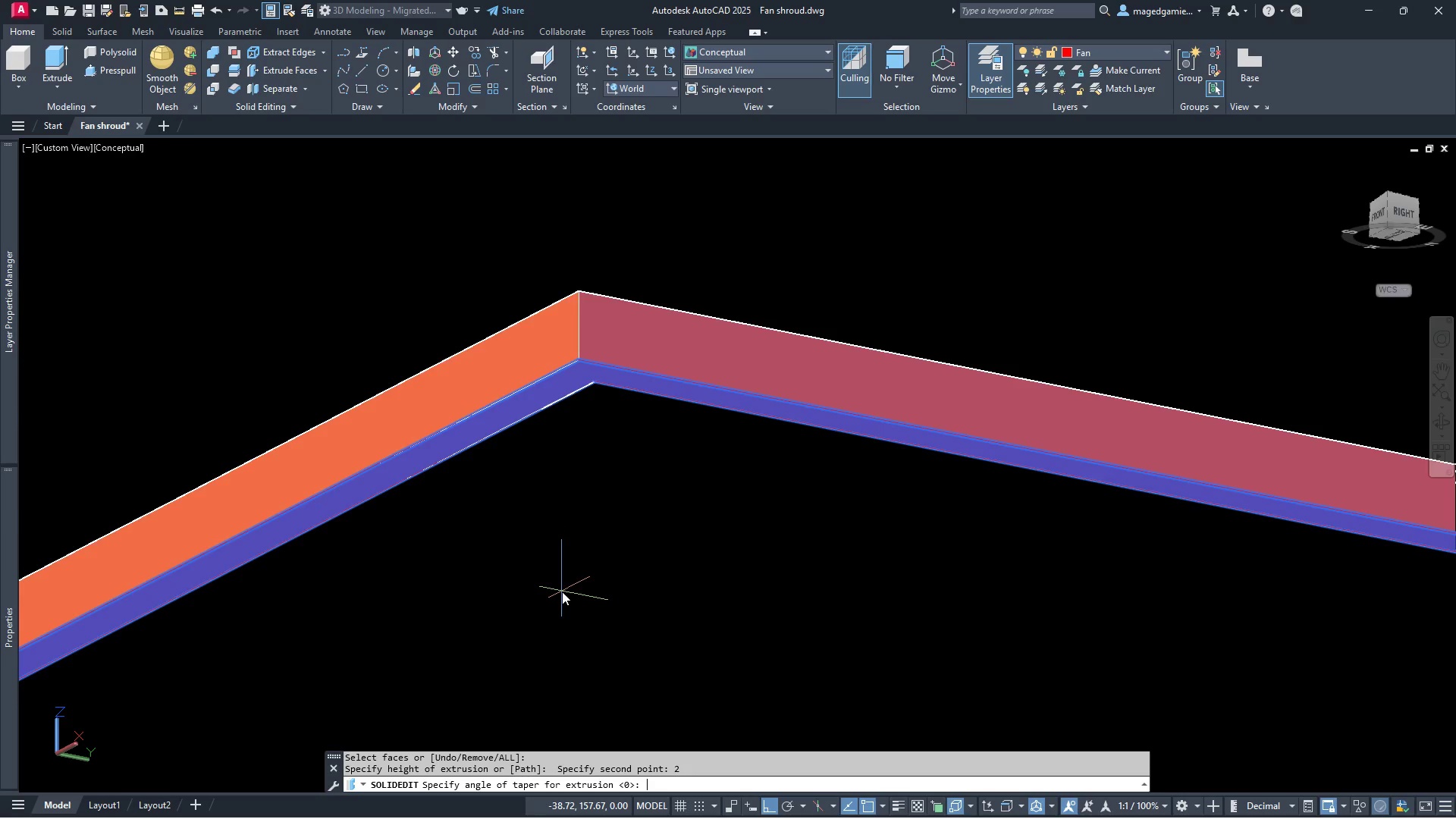 
key(Enter)
 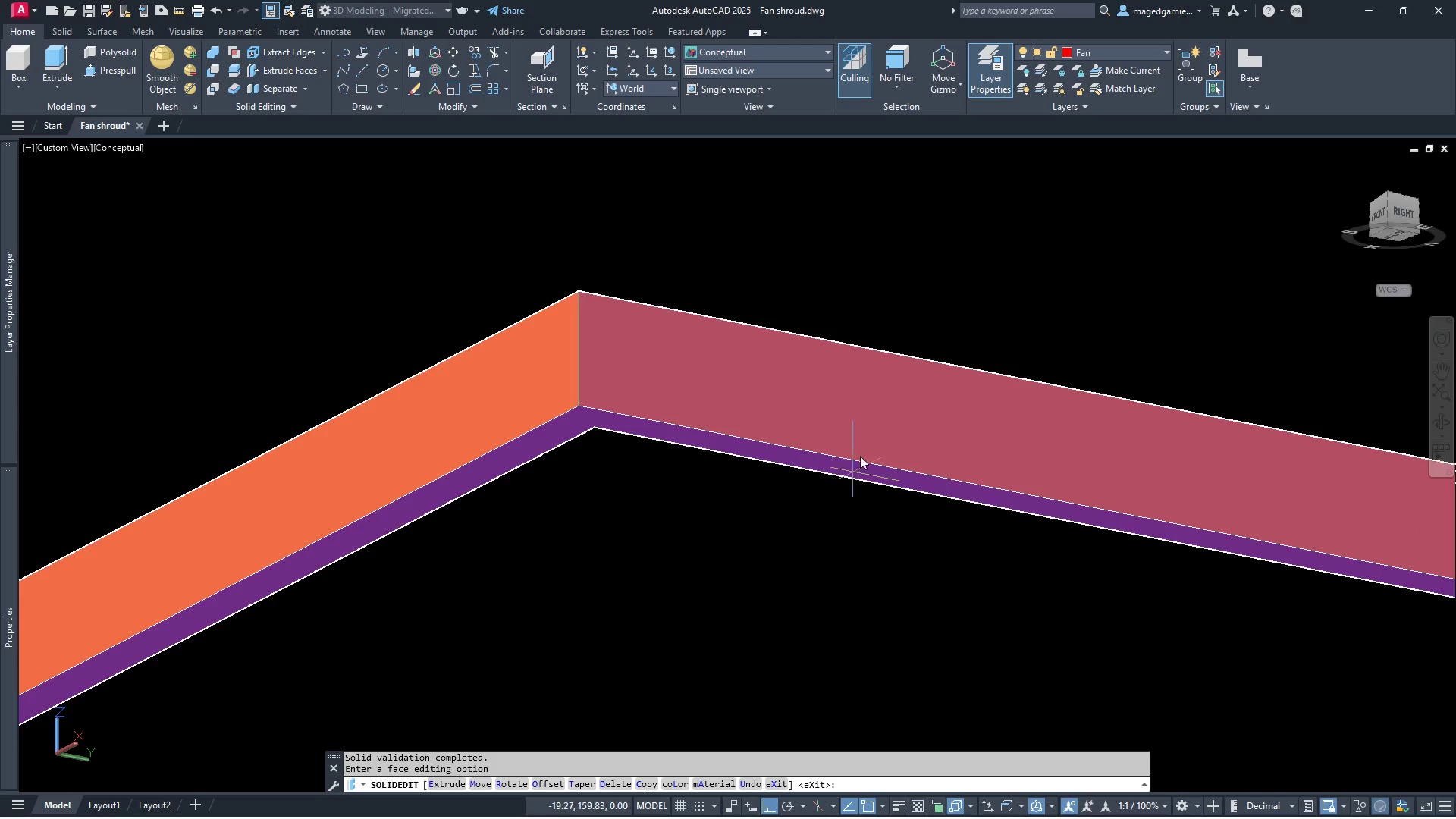 
scroll: coordinate [875, 334], scroll_direction: down, amount: 3.0
 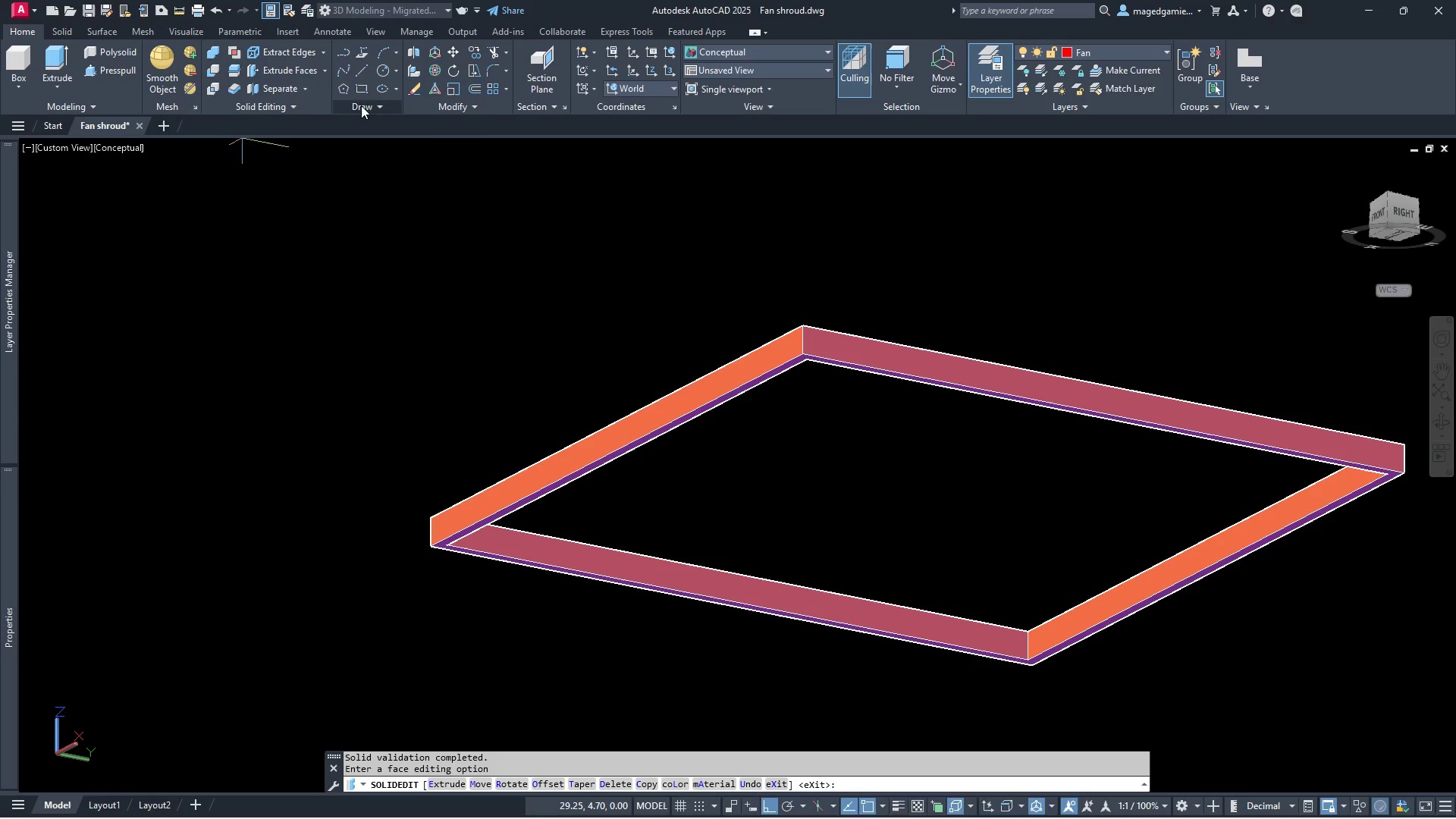 
left_click([362, 89])
 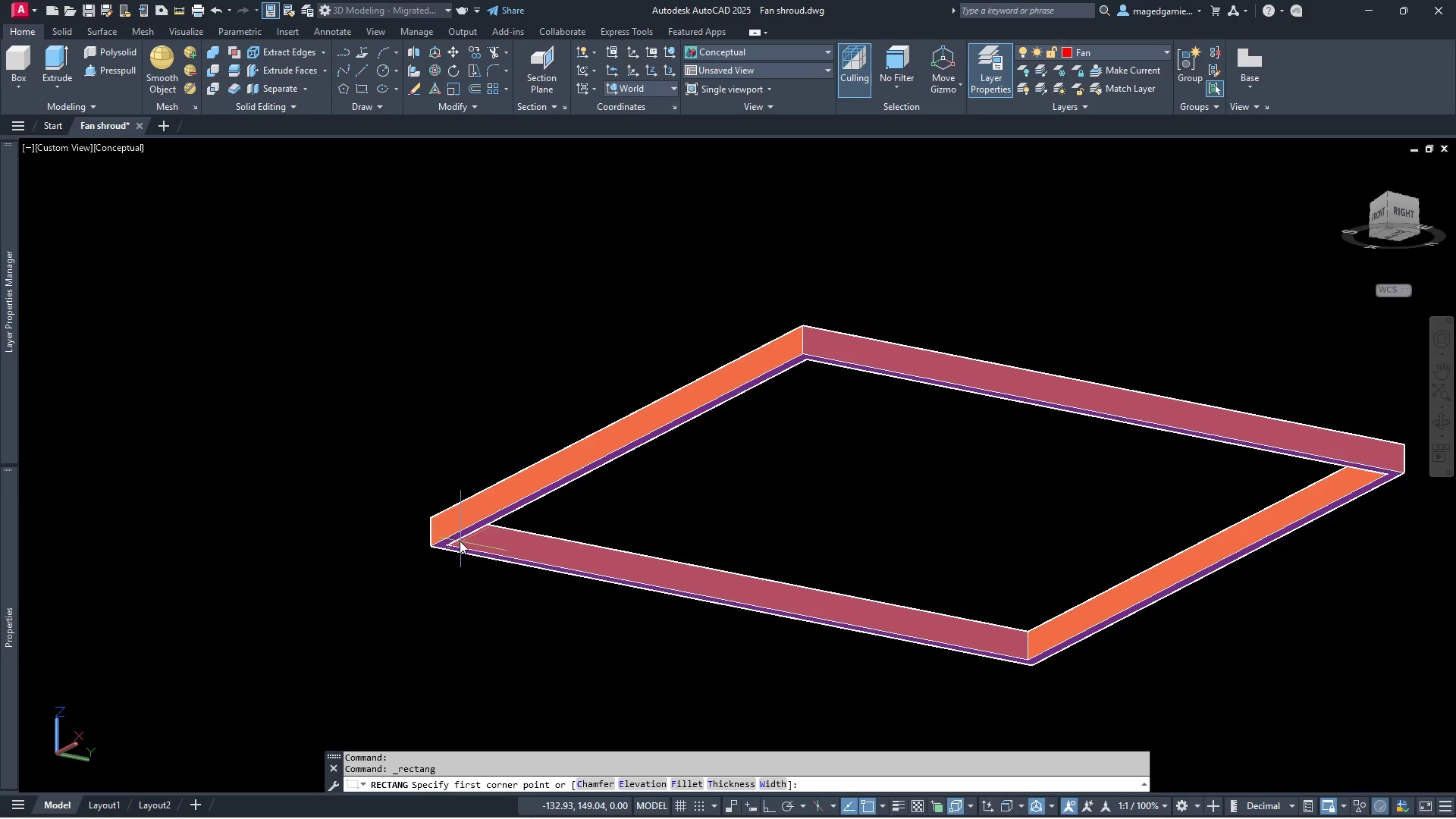 
scroll: coordinate [461, 554], scroll_direction: up, amount: 4.0
 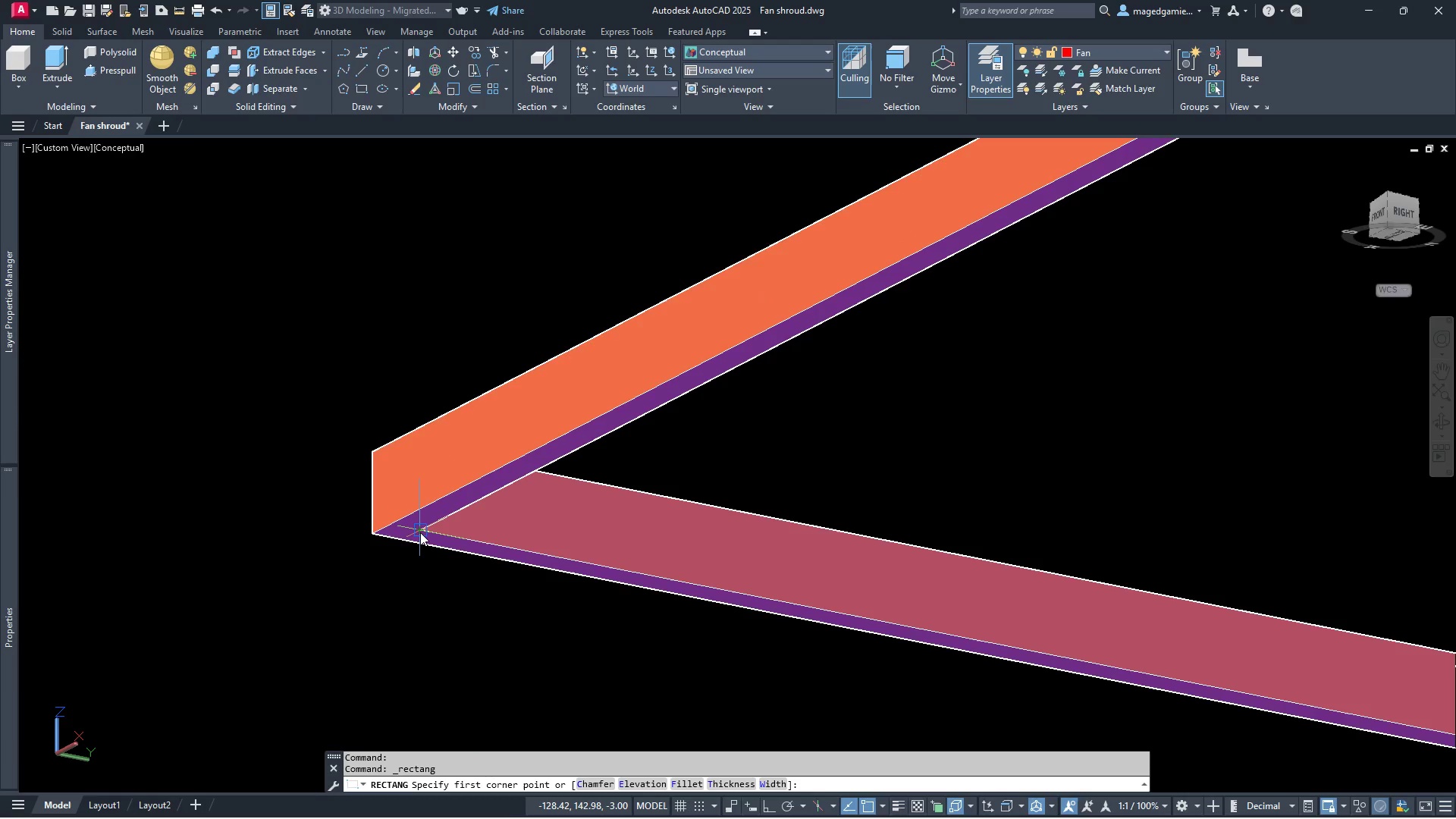 
left_click([420, 532])
 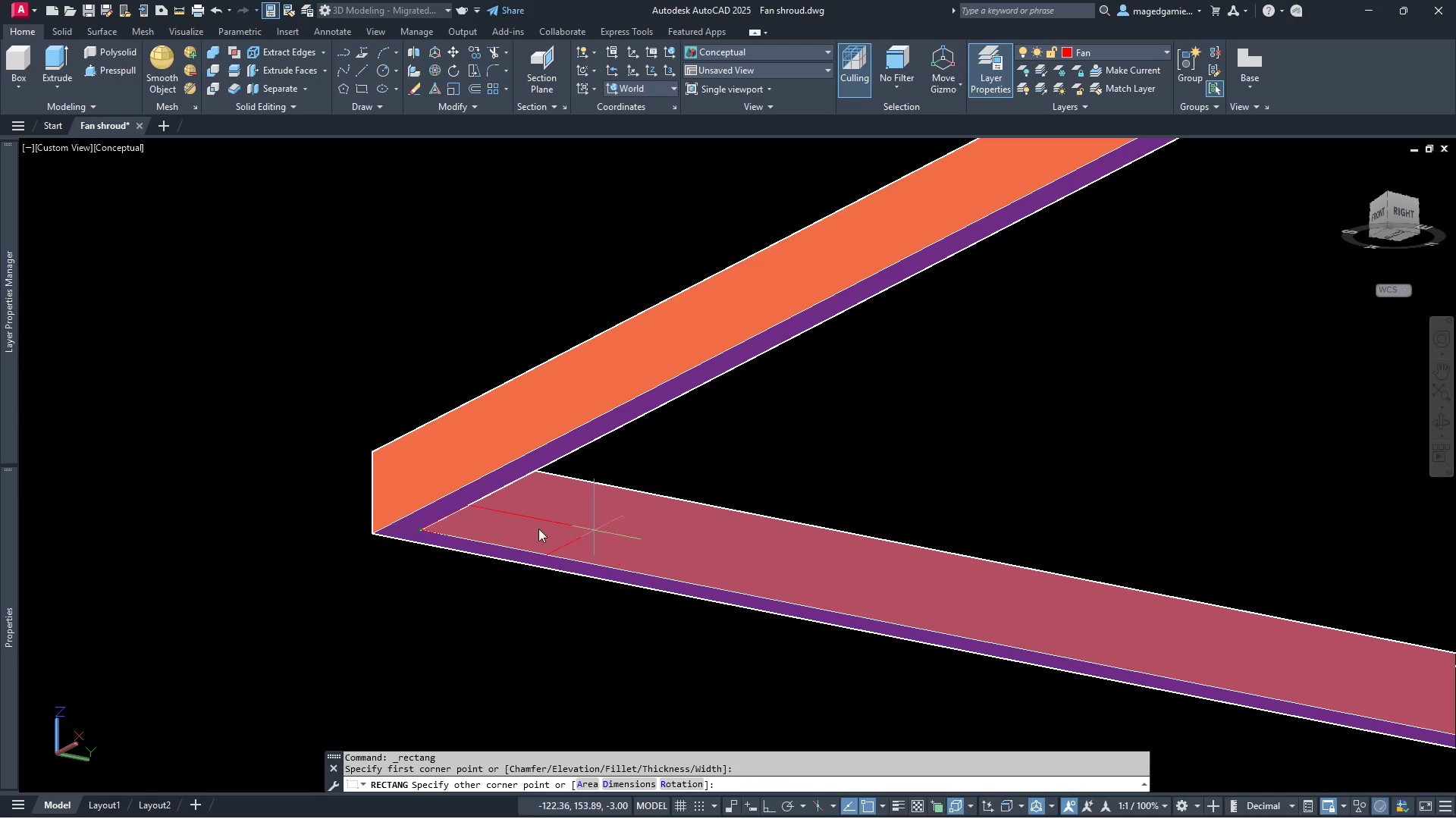 
scroll: coordinate [861, 497], scroll_direction: down, amount: 3.0
 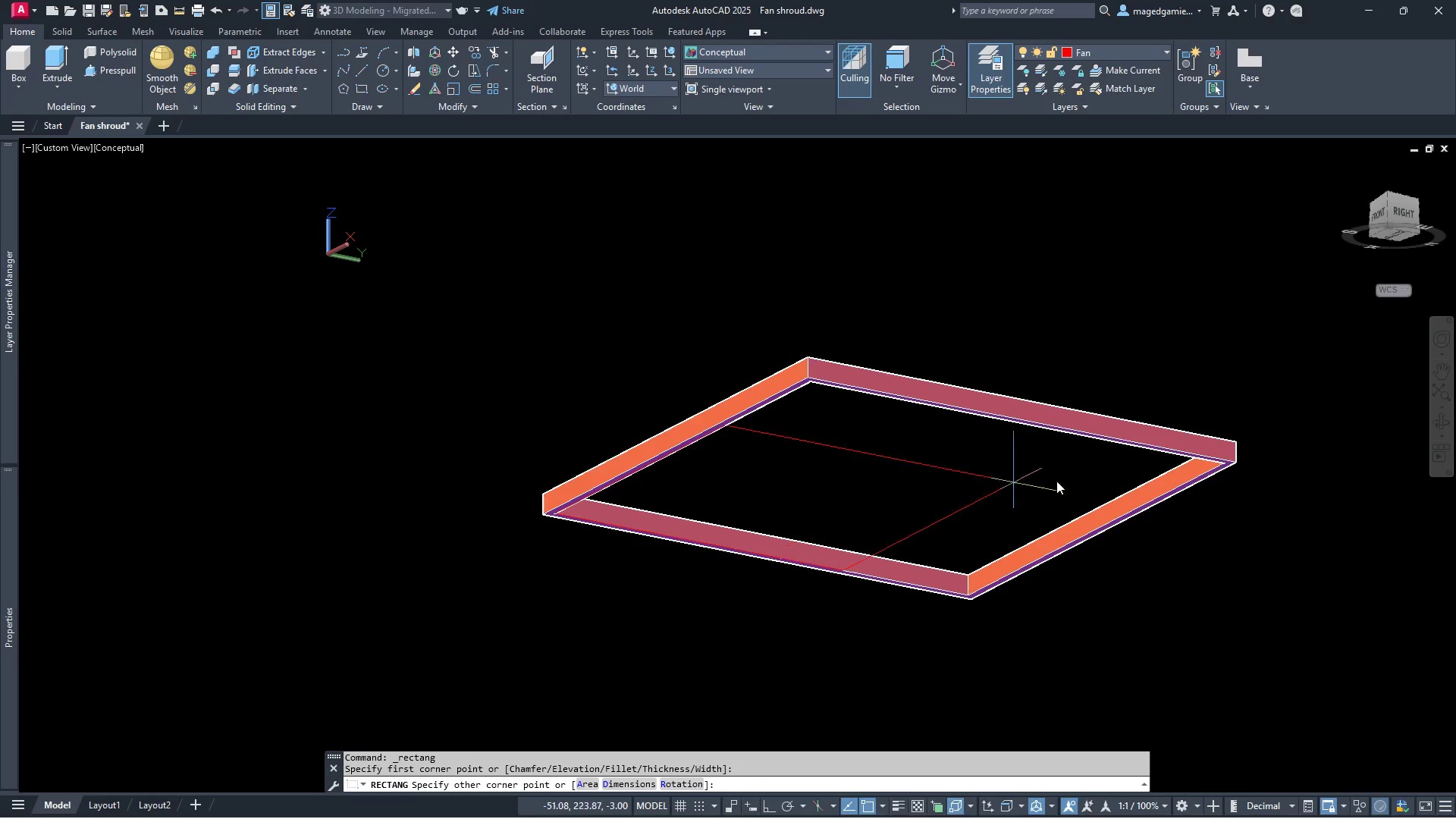 
scroll: coordinate [1150, 478], scroll_direction: up, amount: 2.0
 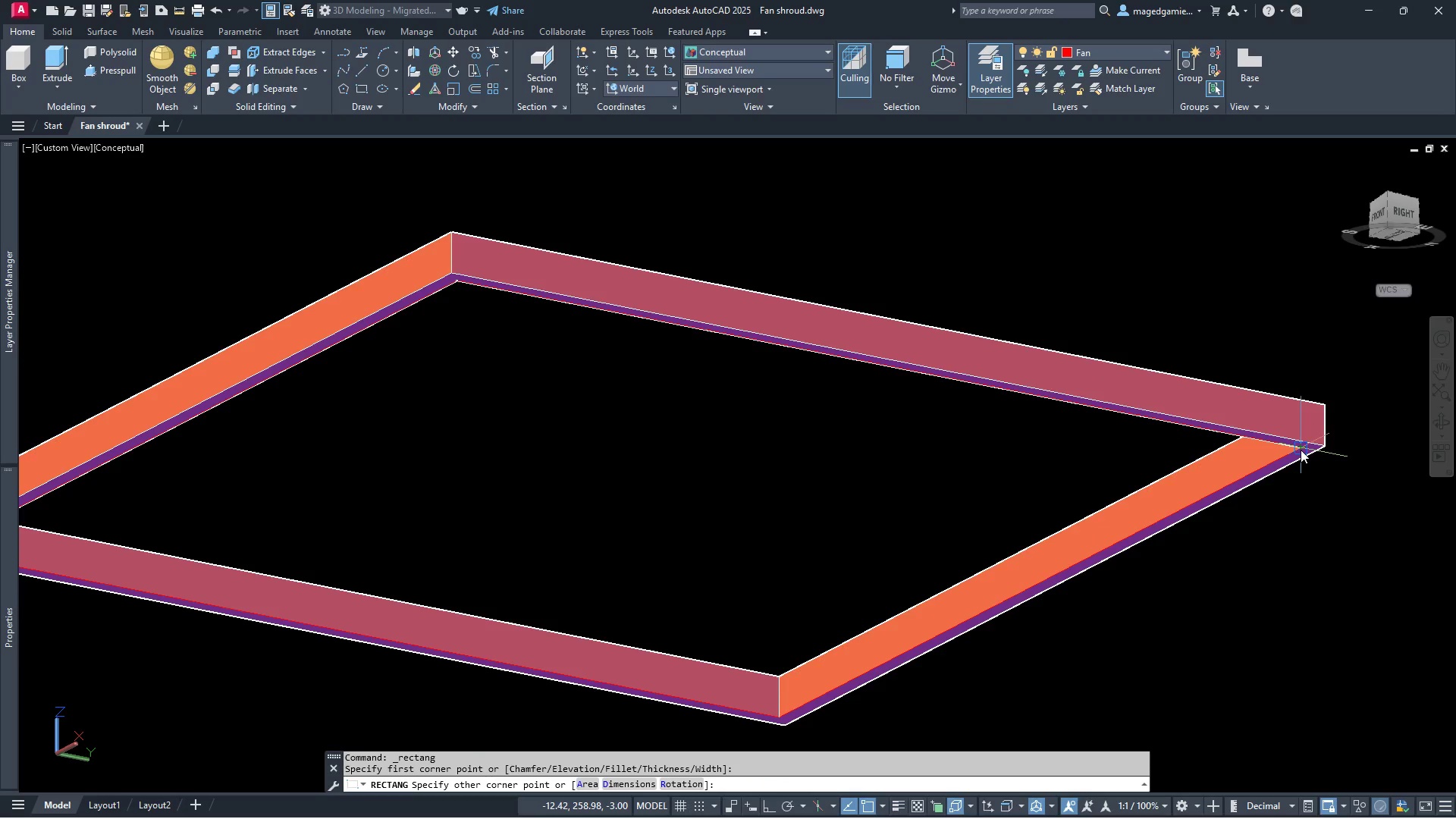 
left_click([1301, 450])
 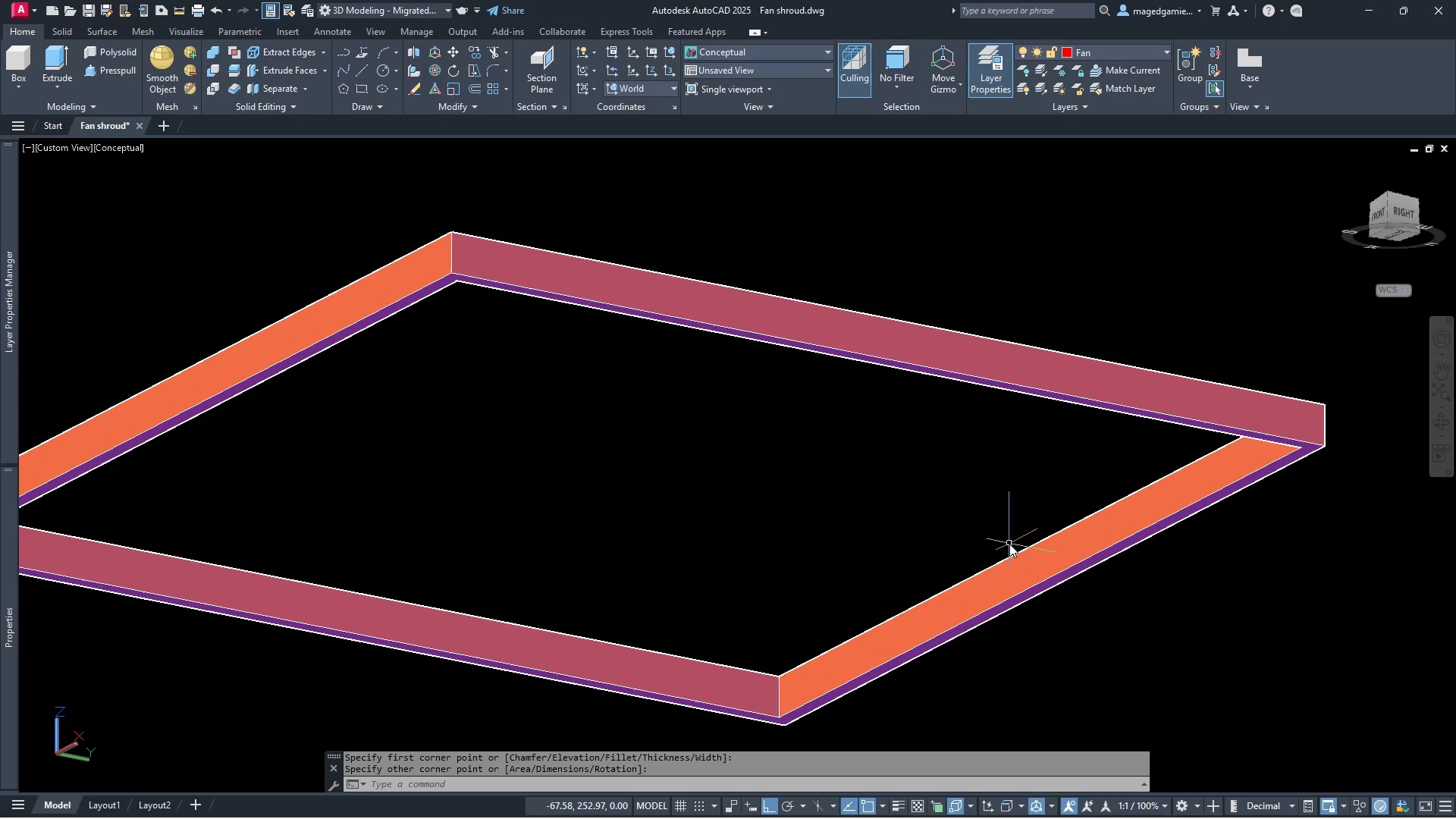 
scroll: coordinate [1160, 549], scroll_direction: down, amount: 1.0
 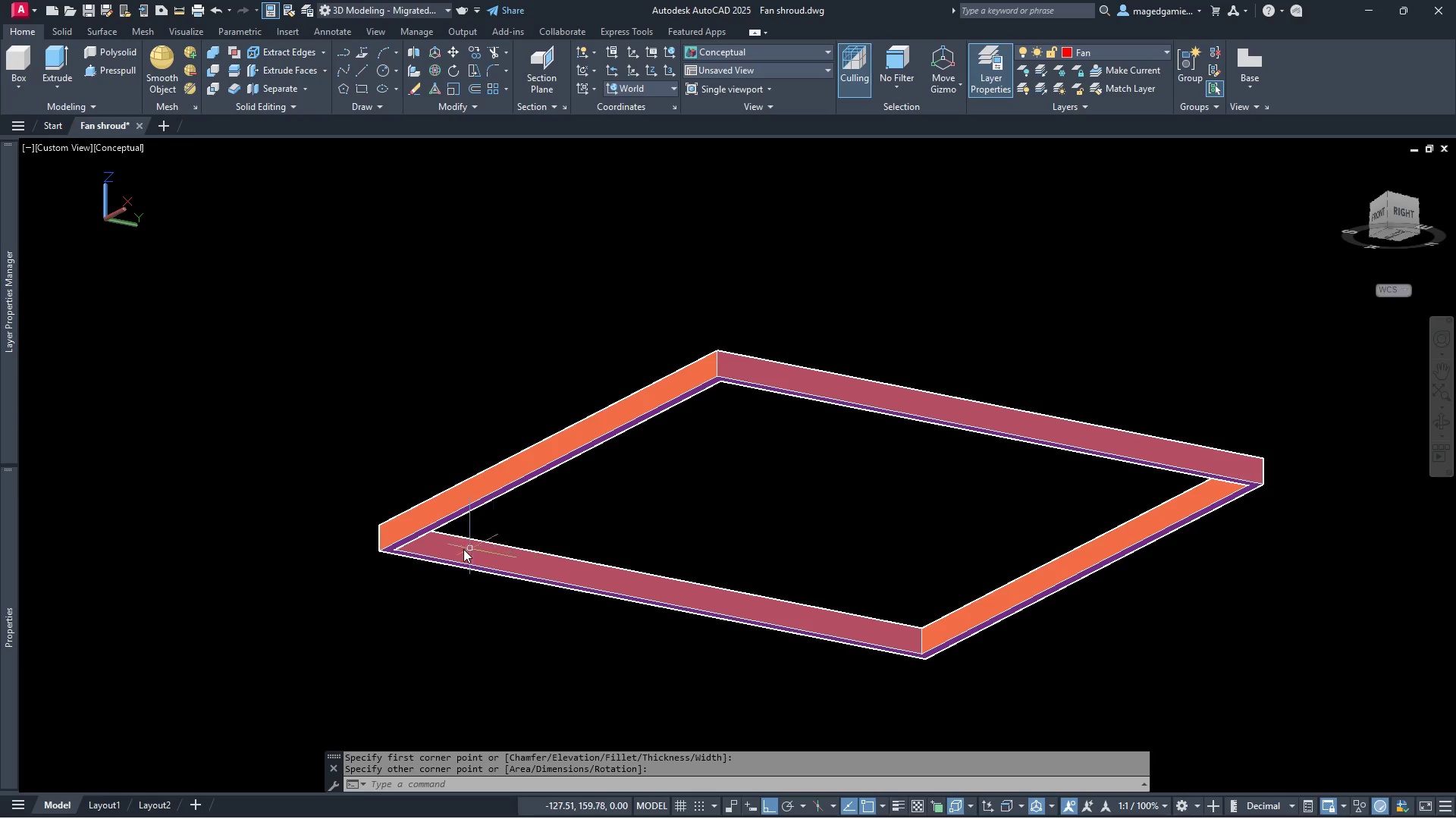 
scroll: coordinate [410, 546], scroll_direction: up, amount: 3.0
 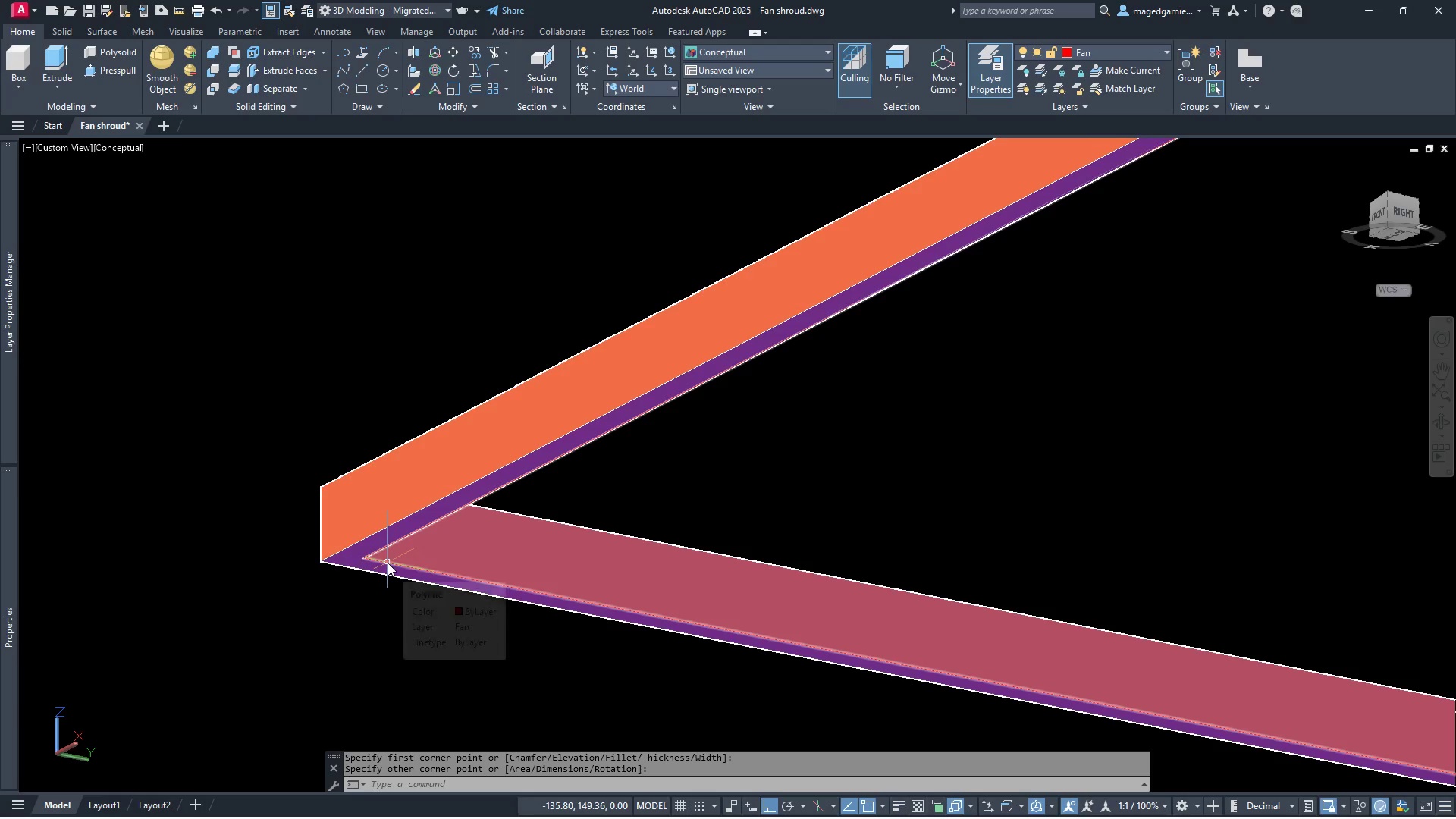 
left_click([388, 563])
 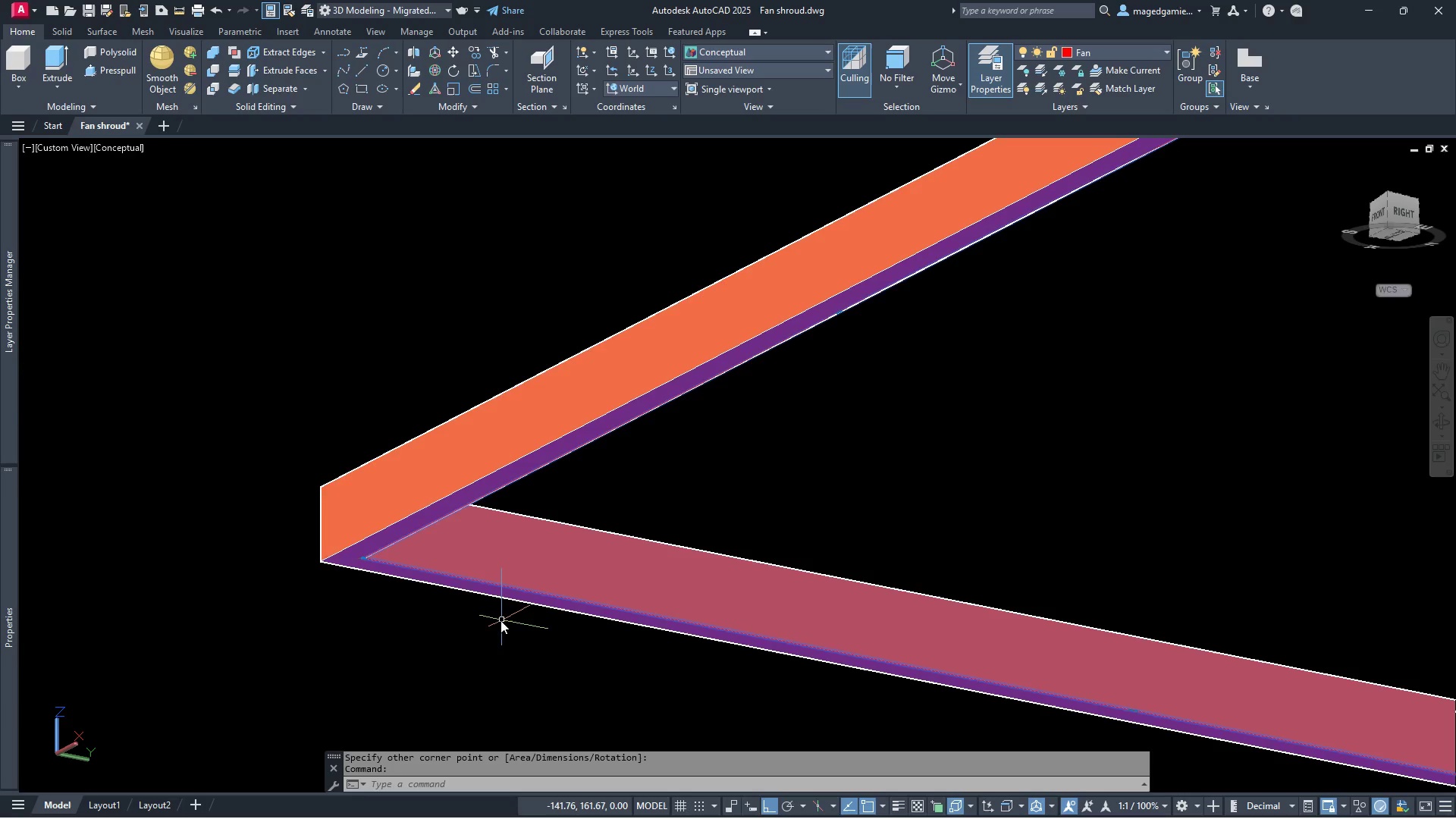 
scroll: coordinate [400, 580], scroll_direction: down, amount: 3.0
 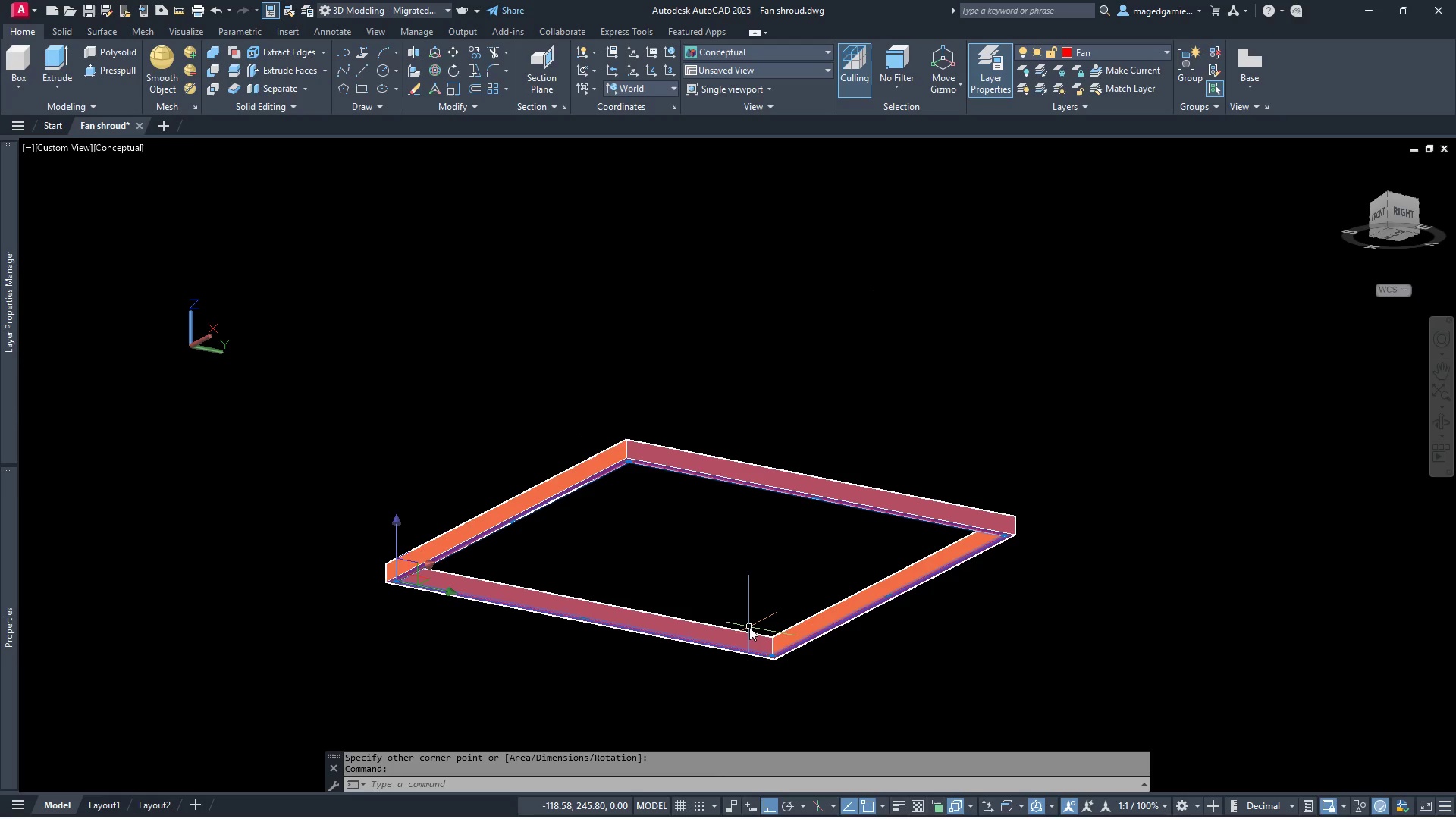 
scroll: coordinate [1031, 531], scroll_direction: up, amount: 4.0
 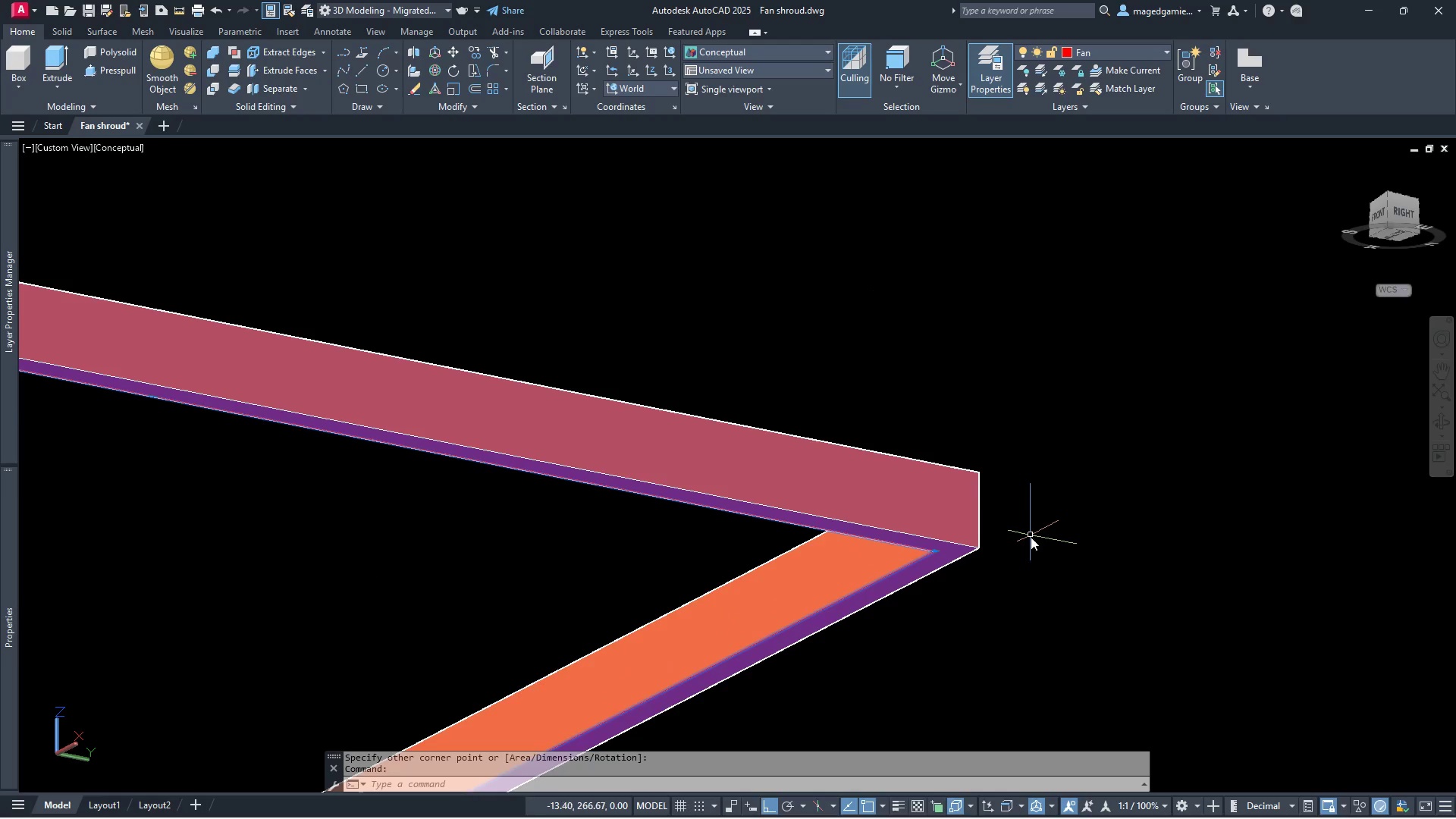 
key(Escape)
 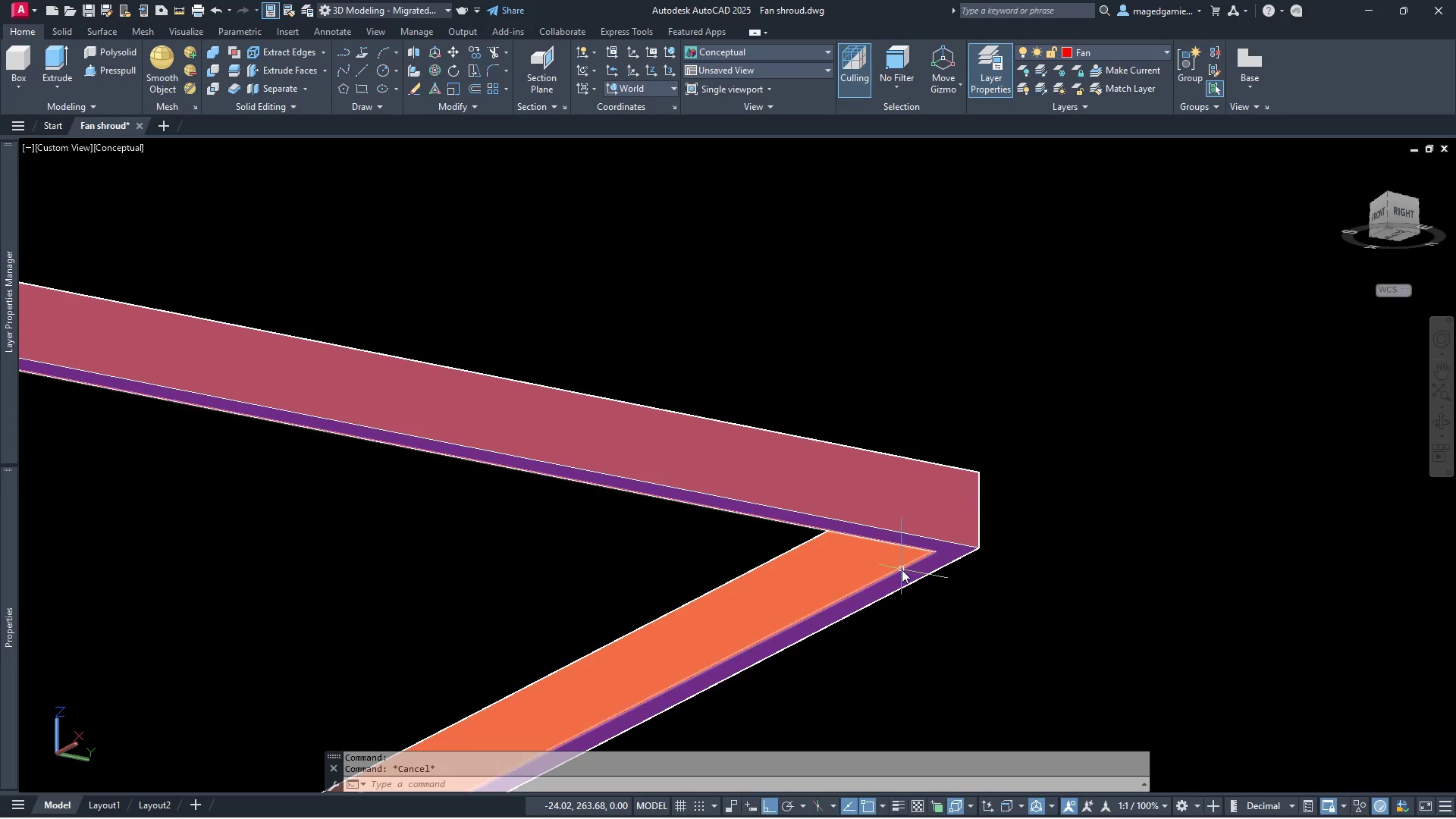 
left_click([902, 570])
 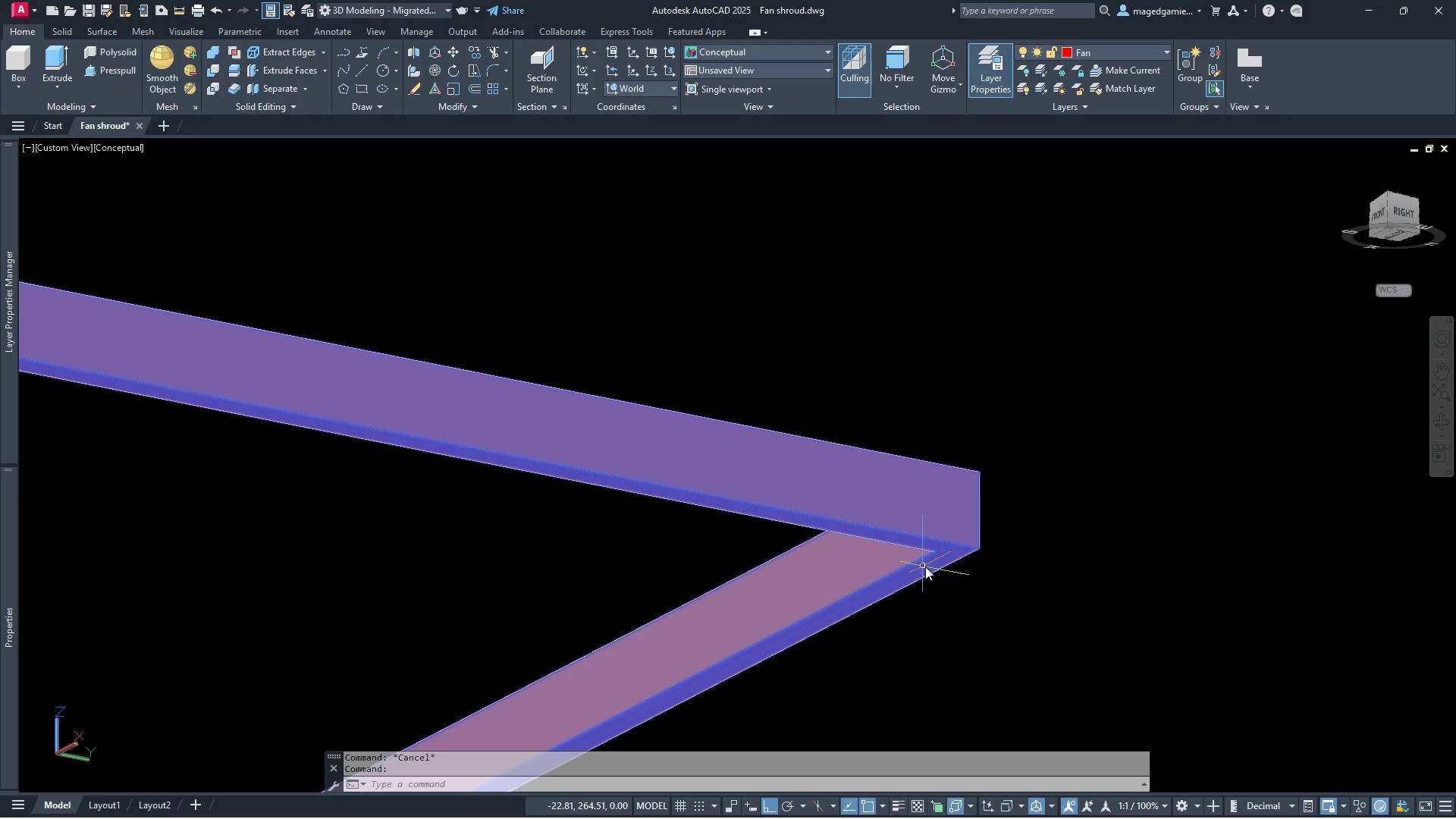 
key(Escape)
 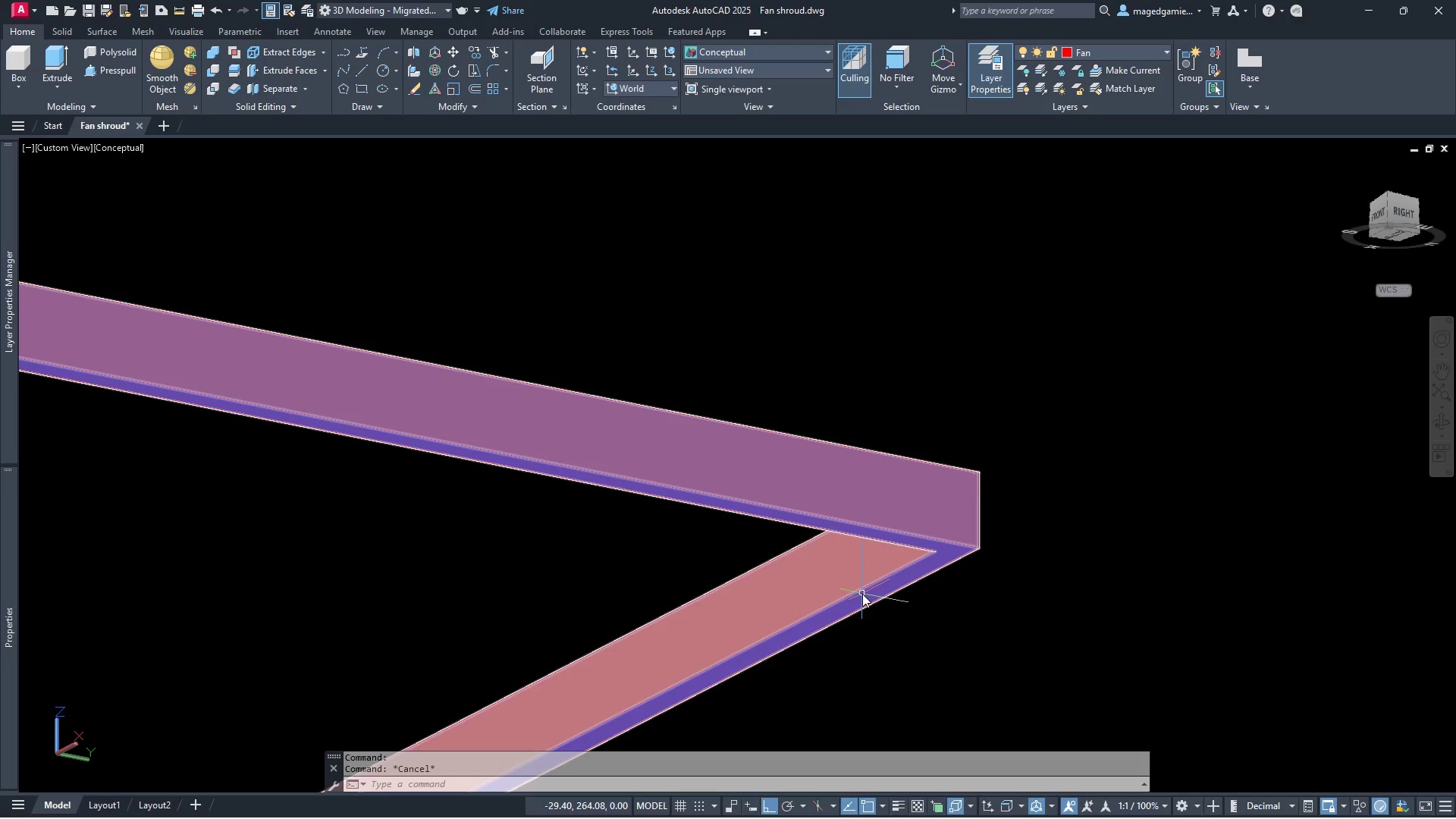 
left_click([861, 592])
 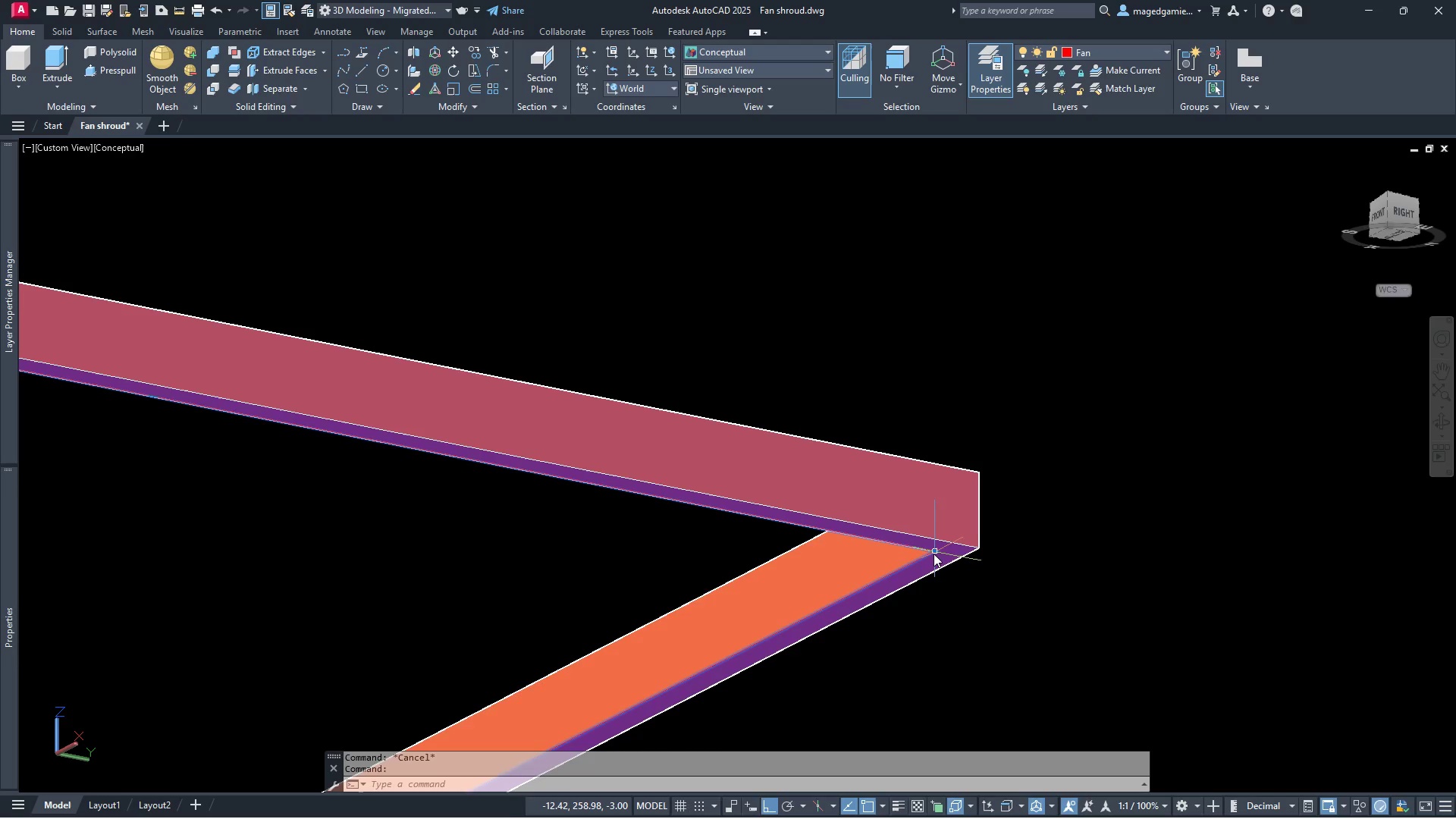 
left_click([934, 554])
 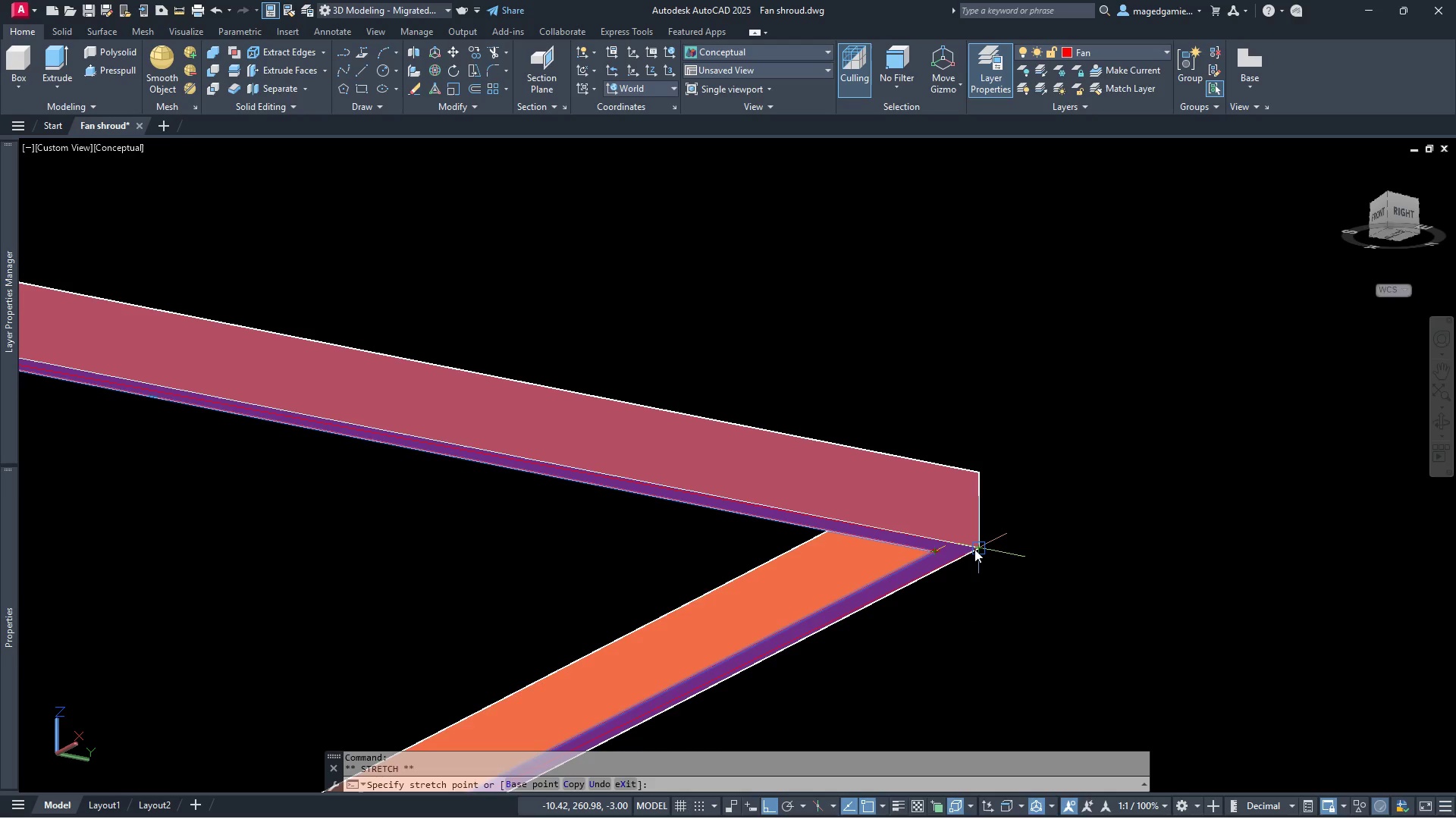 
left_click([974, 549])
 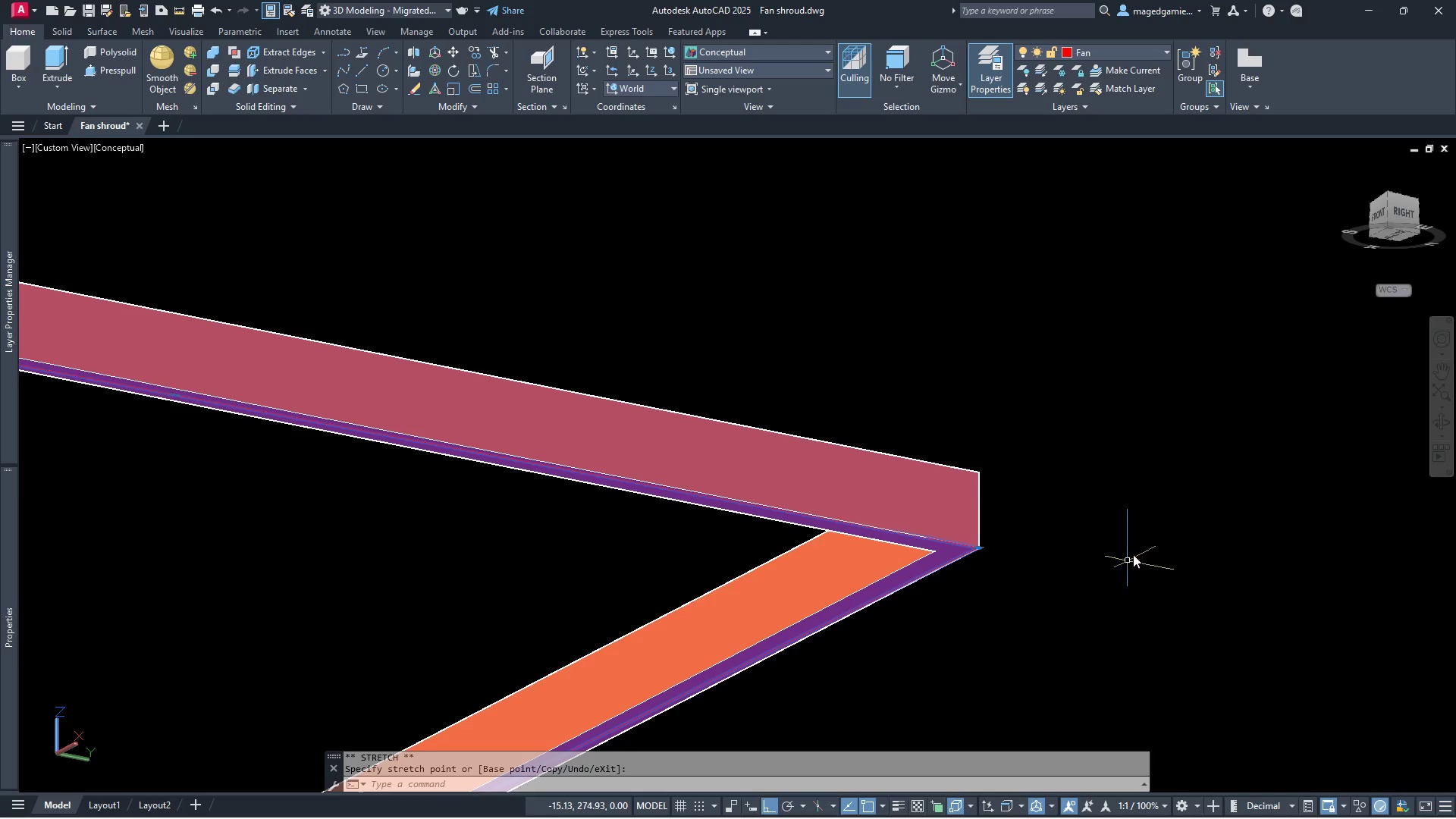 
scroll: coordinate [1166, 519], scroll_direction: down, amount: 4.0
 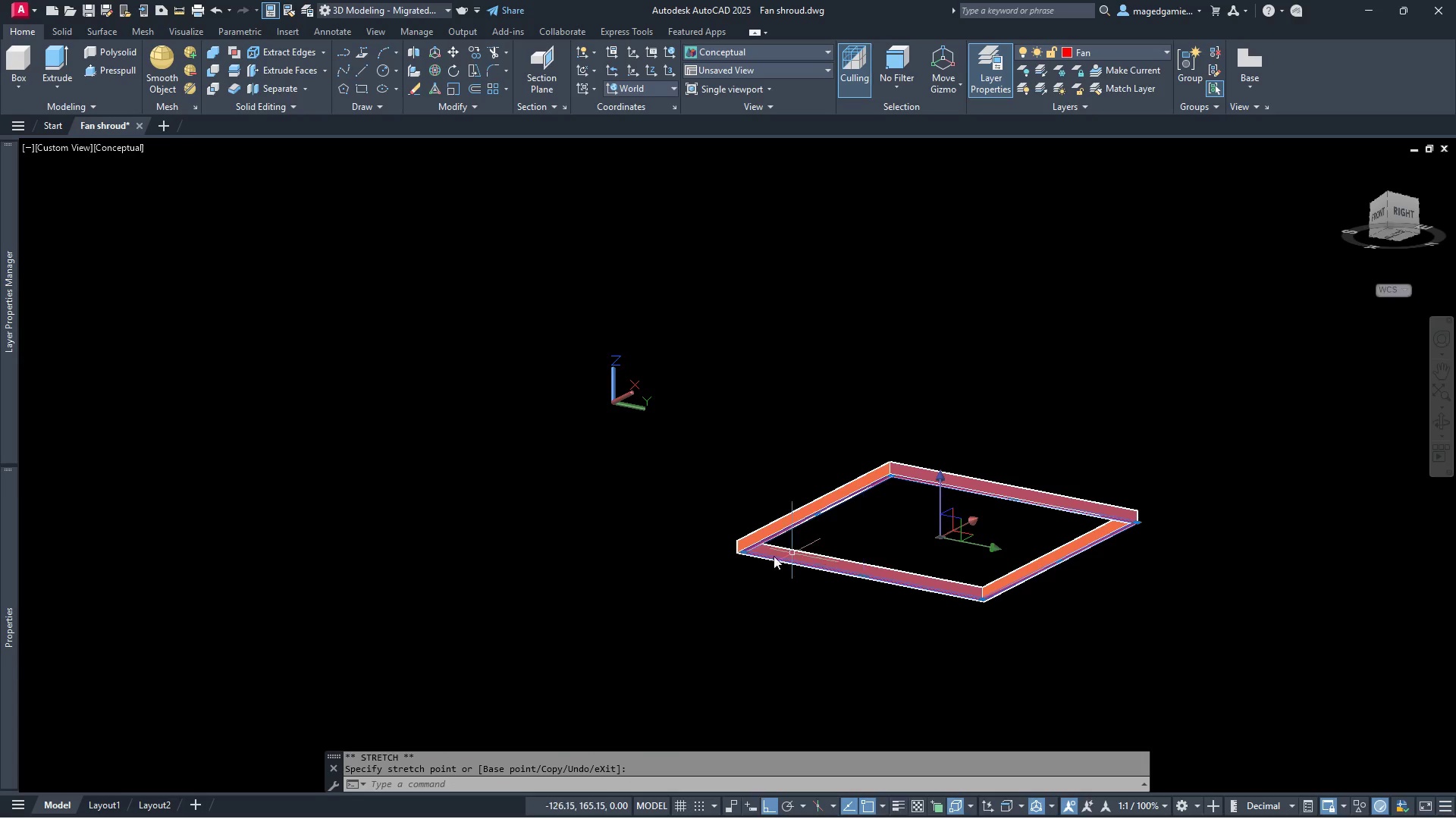 
scroll: coordinate [738, 549], scroll_direction: up, amount: 6.0
 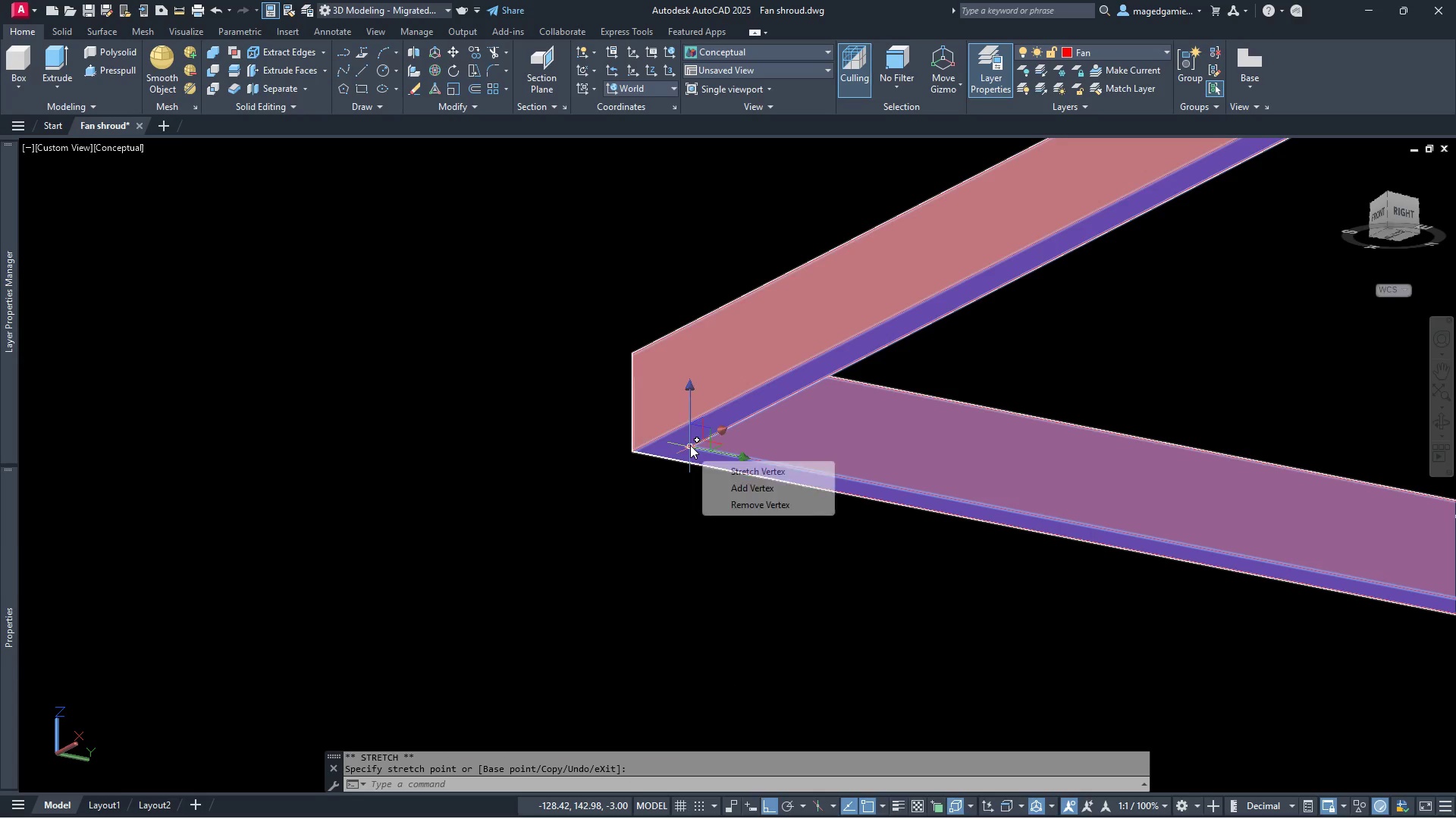 
left_click([690, 445])
 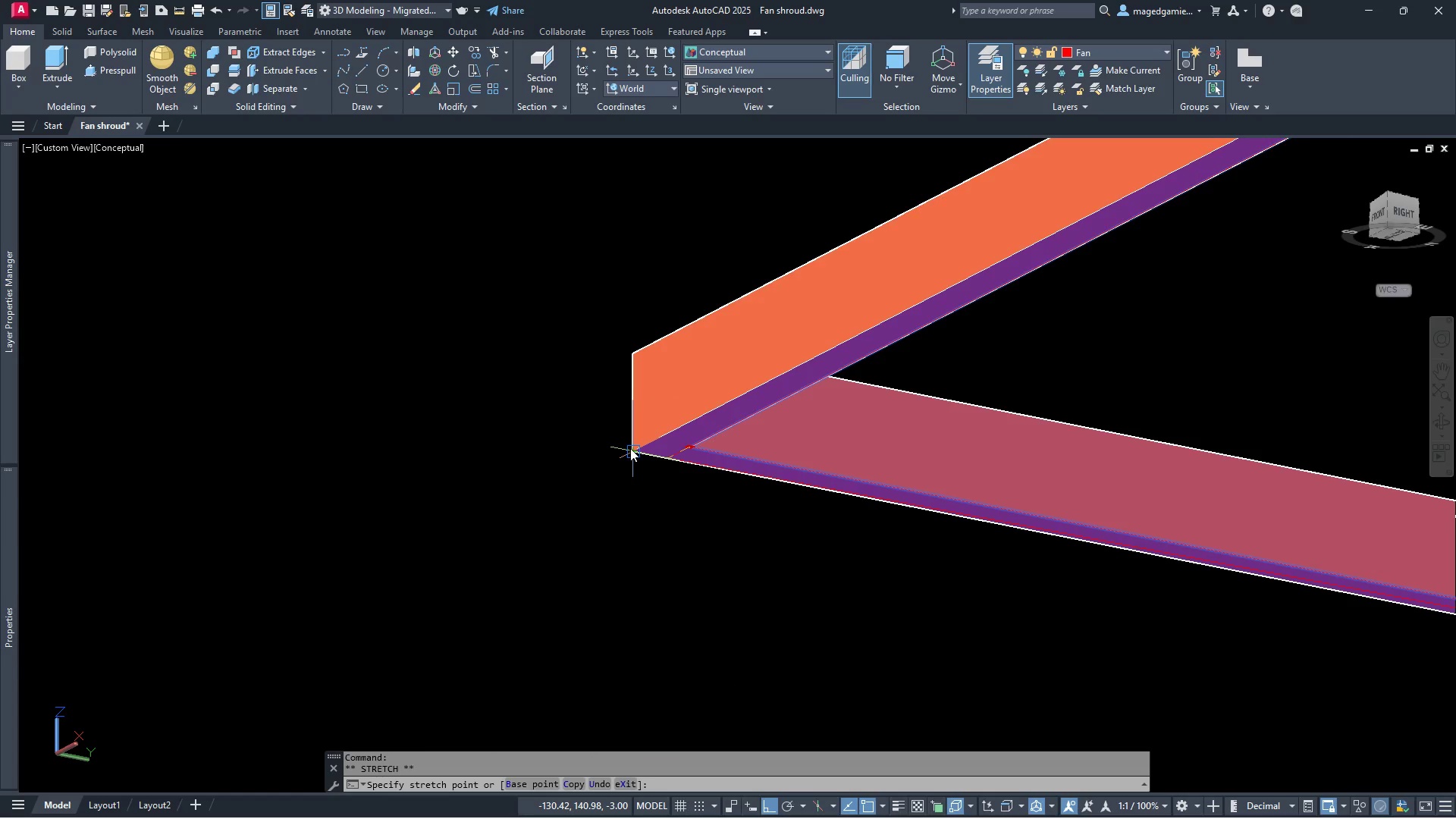 
left_click([630, 448])
 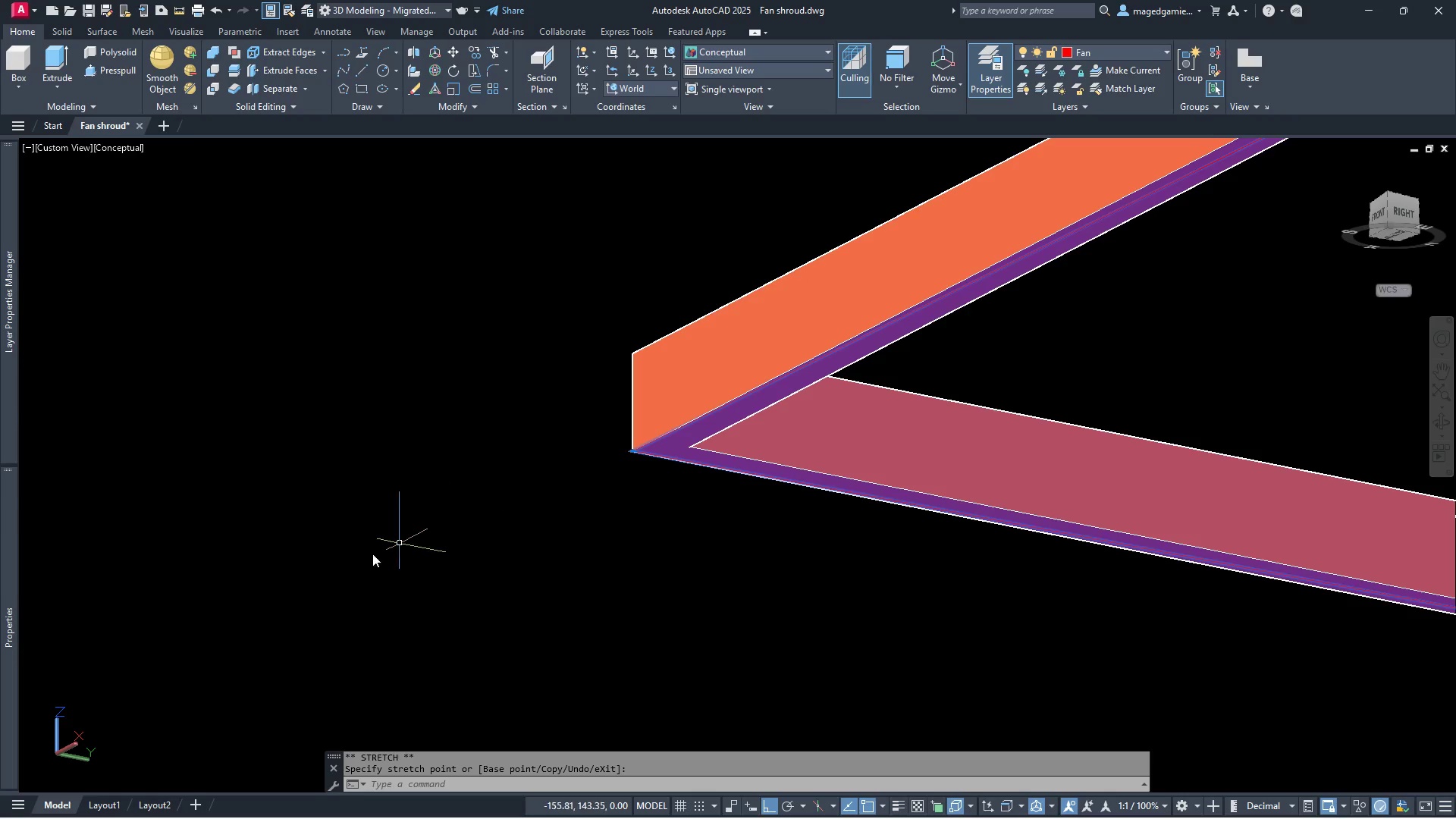 
scroll: coordinate [306, 585], scroll_direction: down, amount: 3.0
 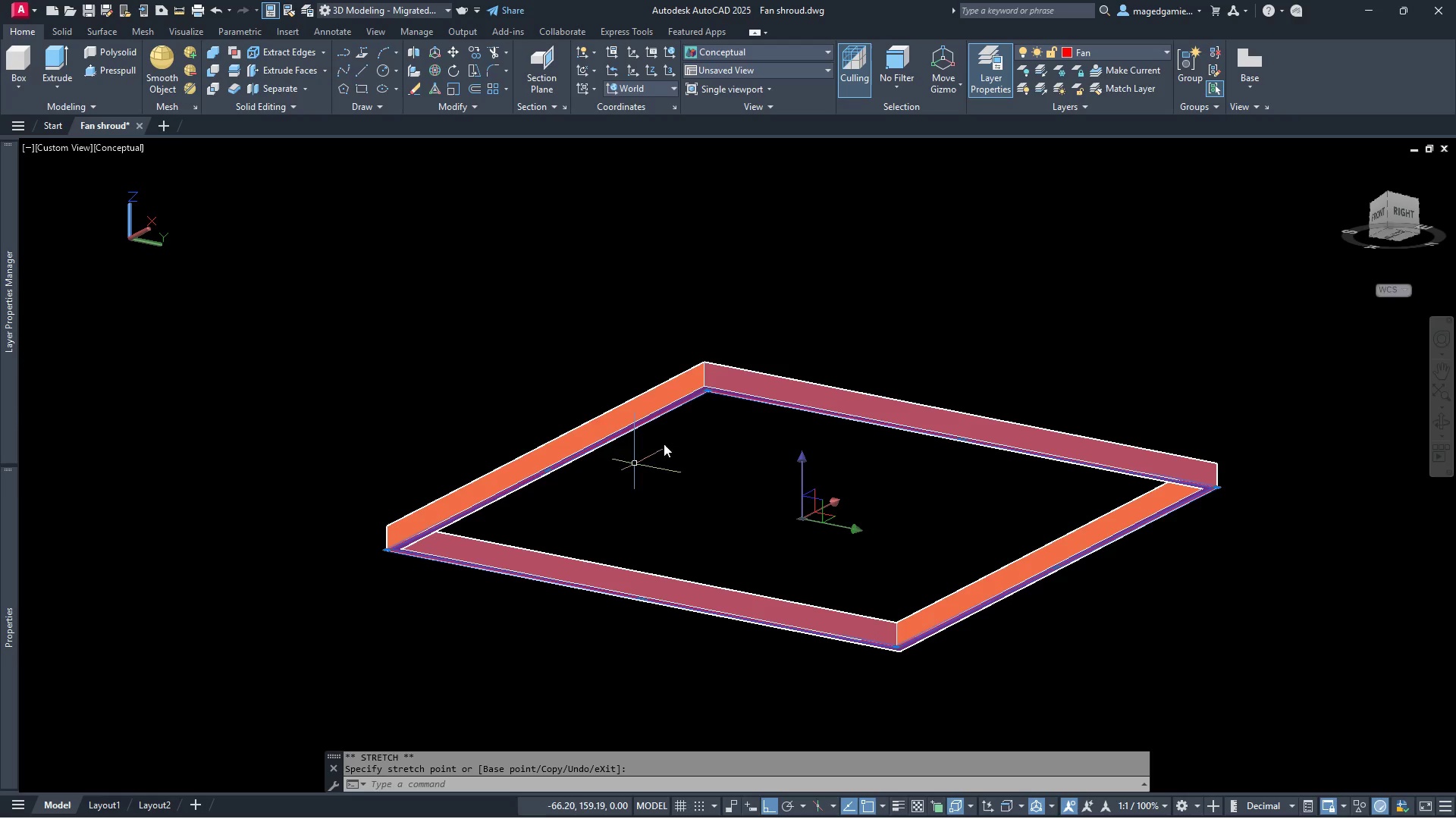 
scroll: coordinate [720, 417], scroll_direction: up, amount: 5.0
 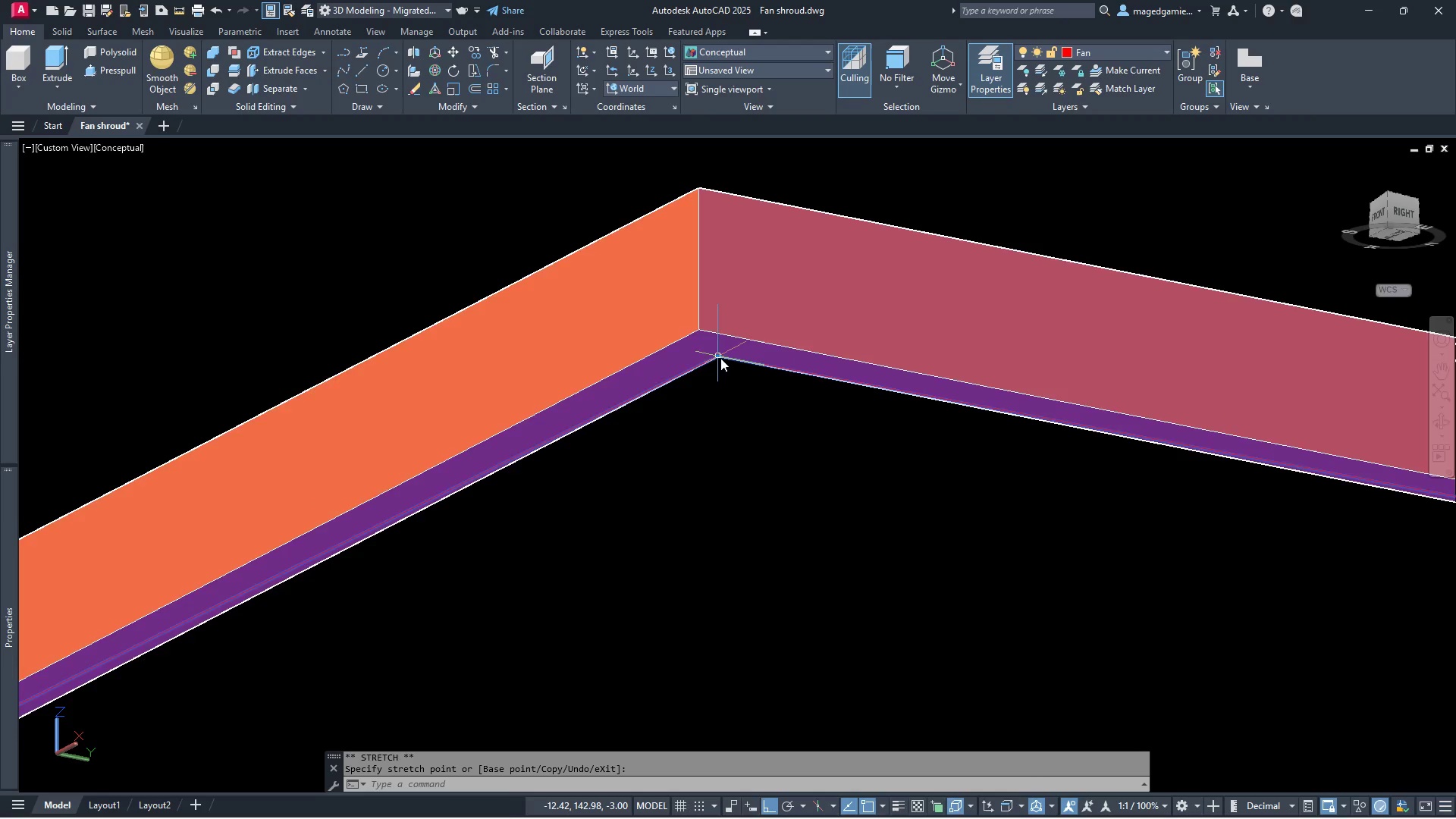 
left_click([720, 356])
 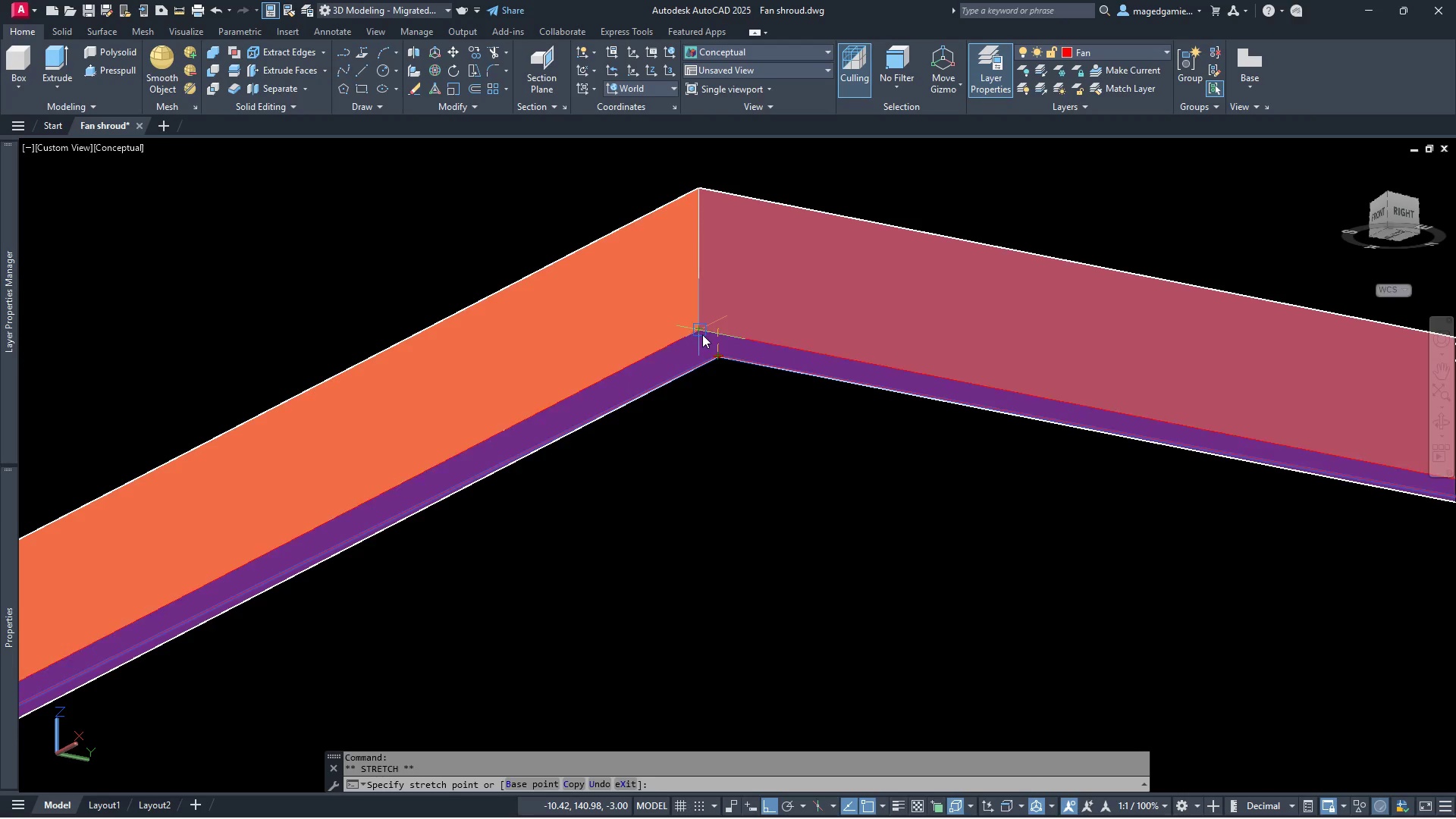 
left_click([702, 334])
 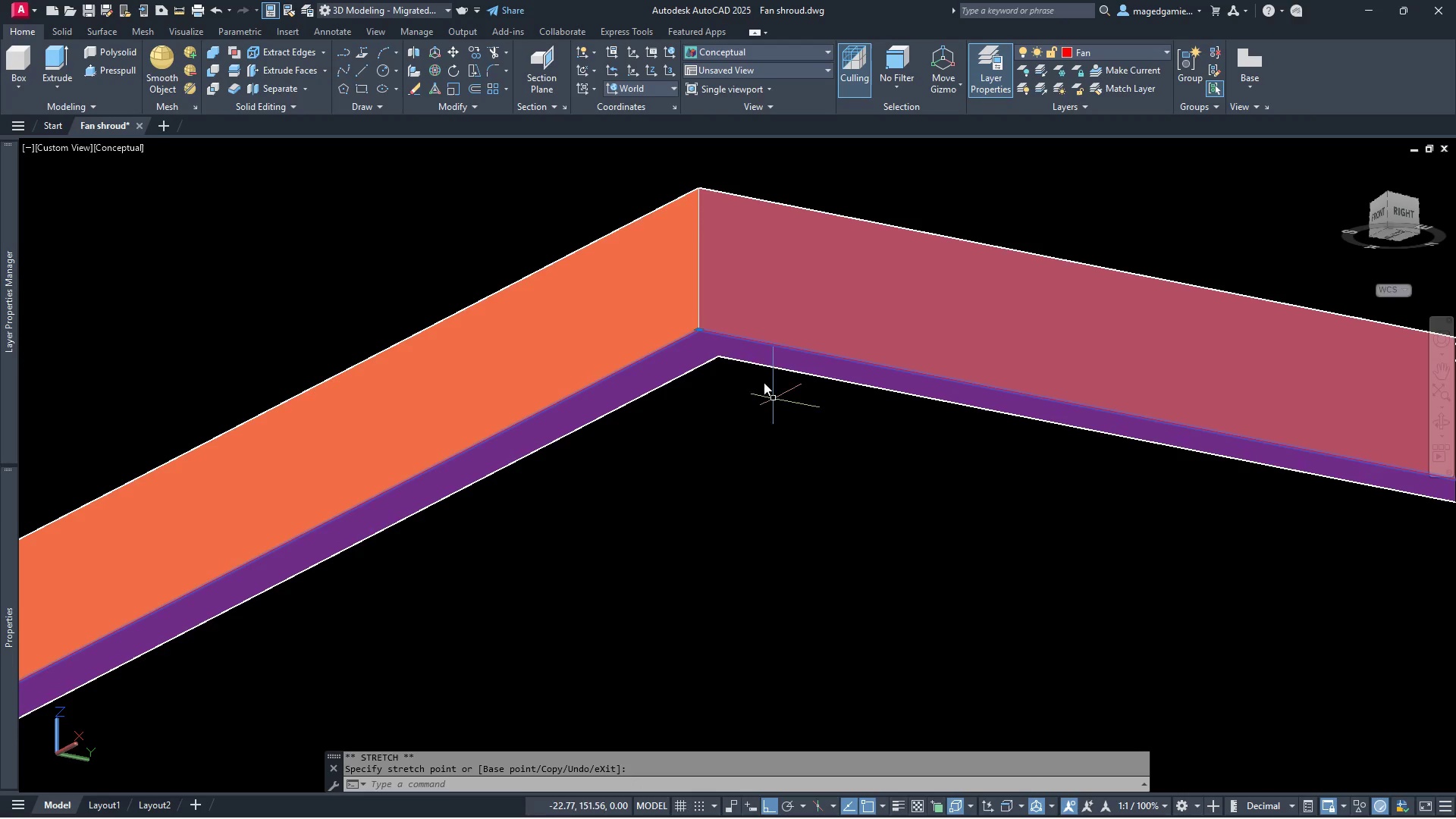 
scroll: coordinate [750, 256], scroll_direction: down, amount: 4.0
 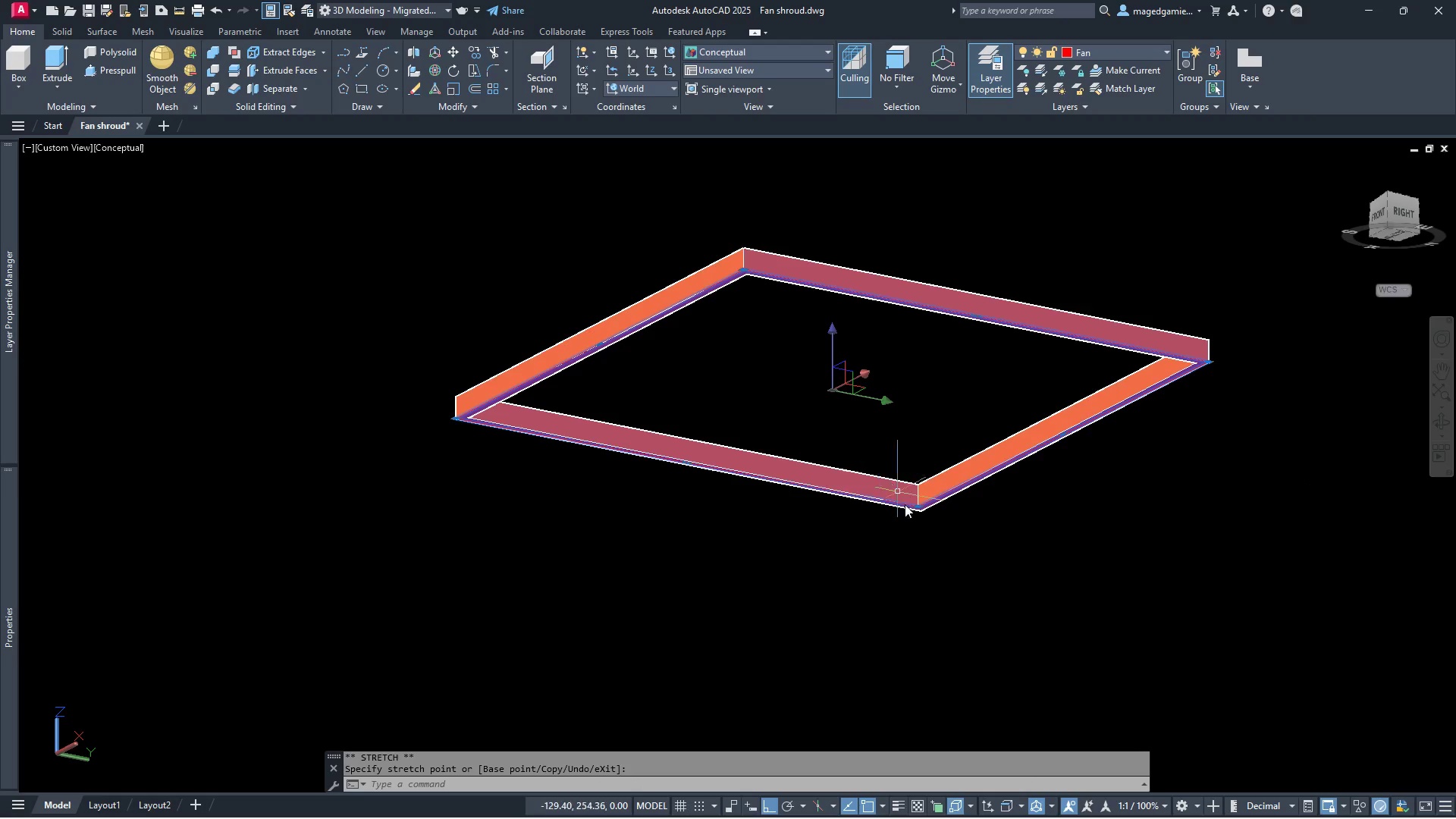 
scroll: coordinate [916, 522], scroll_direction: up, amount: 5.0
 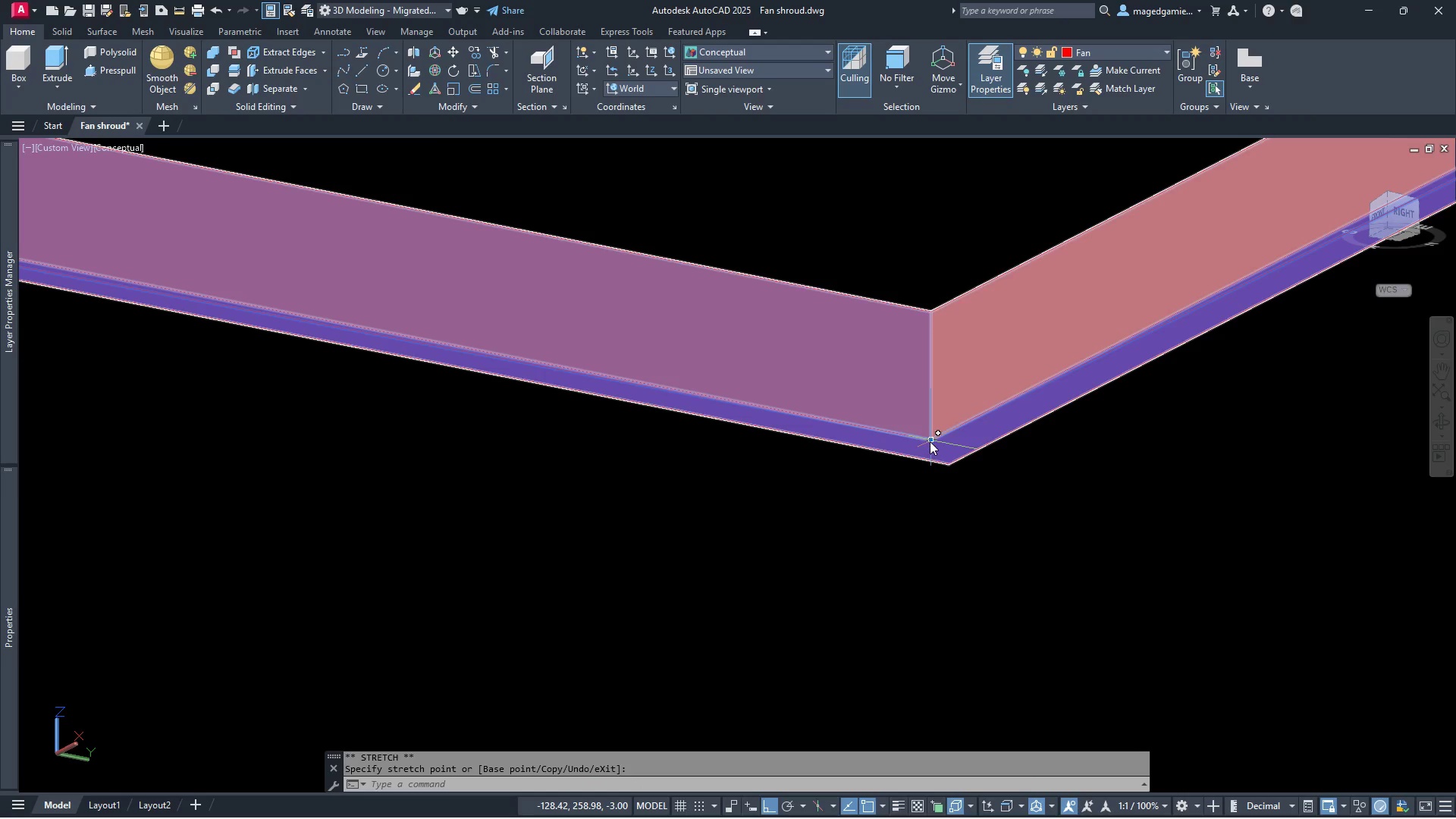 
left_click([930, 441])
 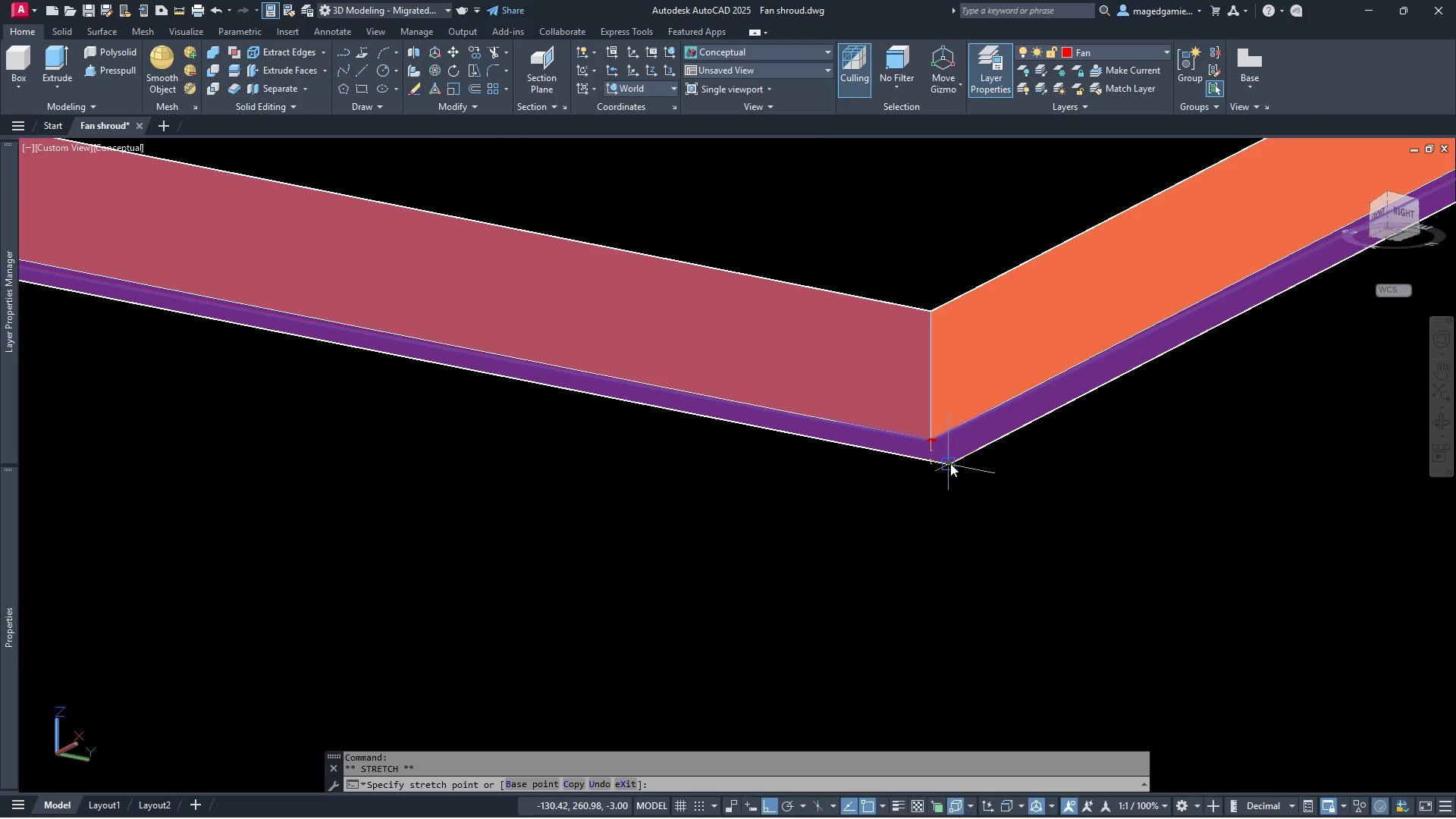 
left_click([950, 463])
 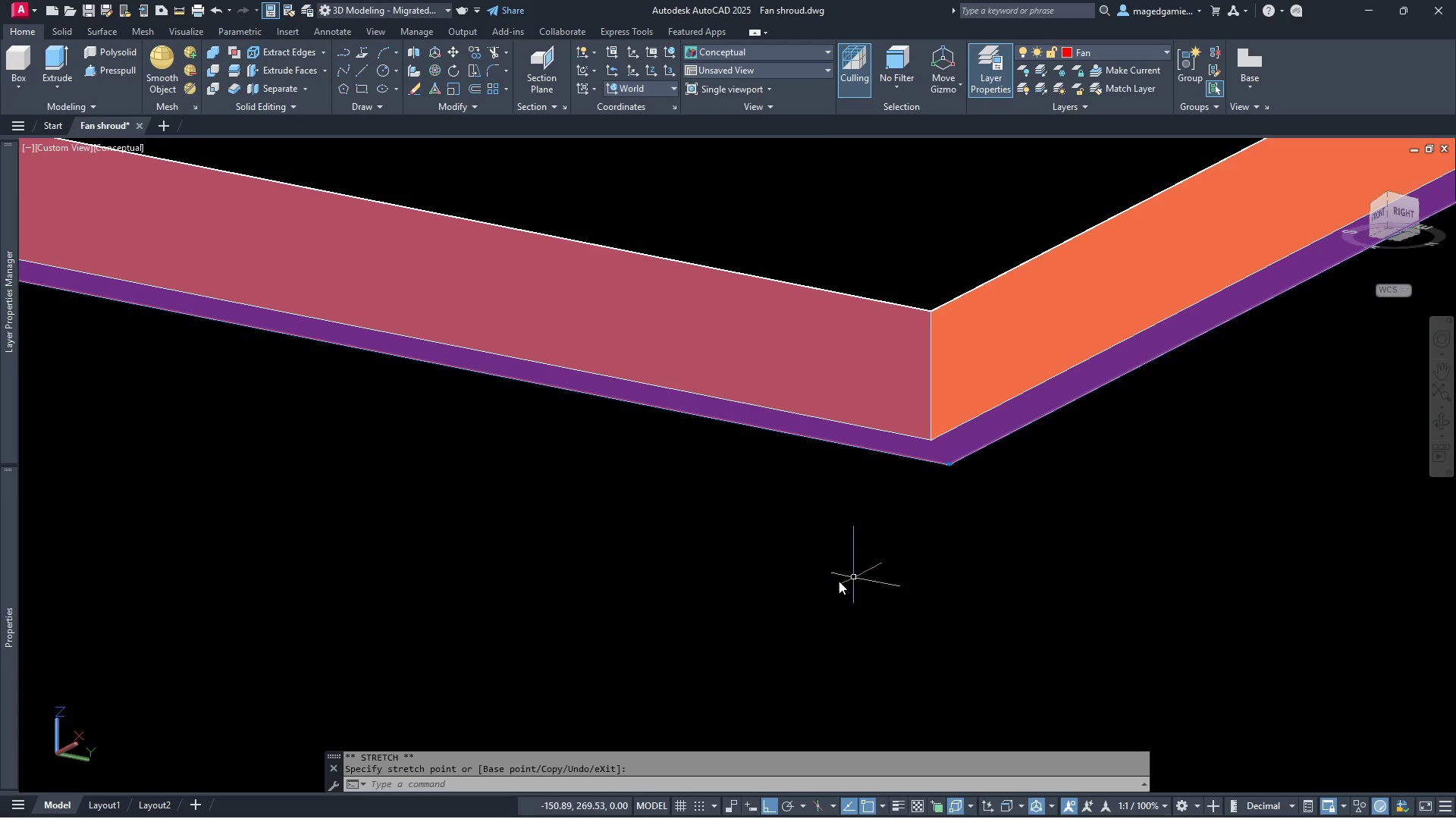 
key(Escape)
 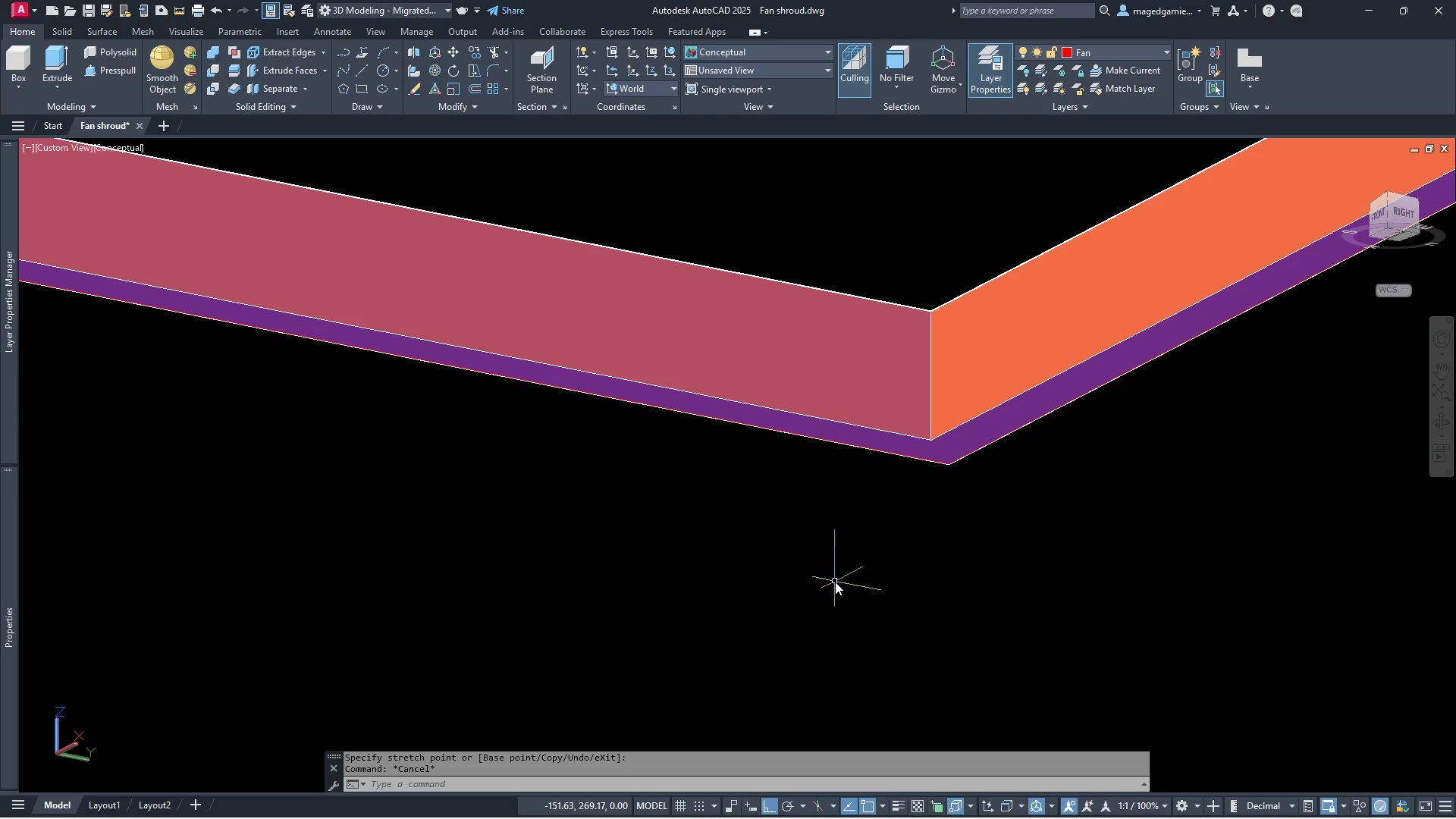 
scroll: coordinate [835, 582], scroll_direction: down, amount: 4.0
 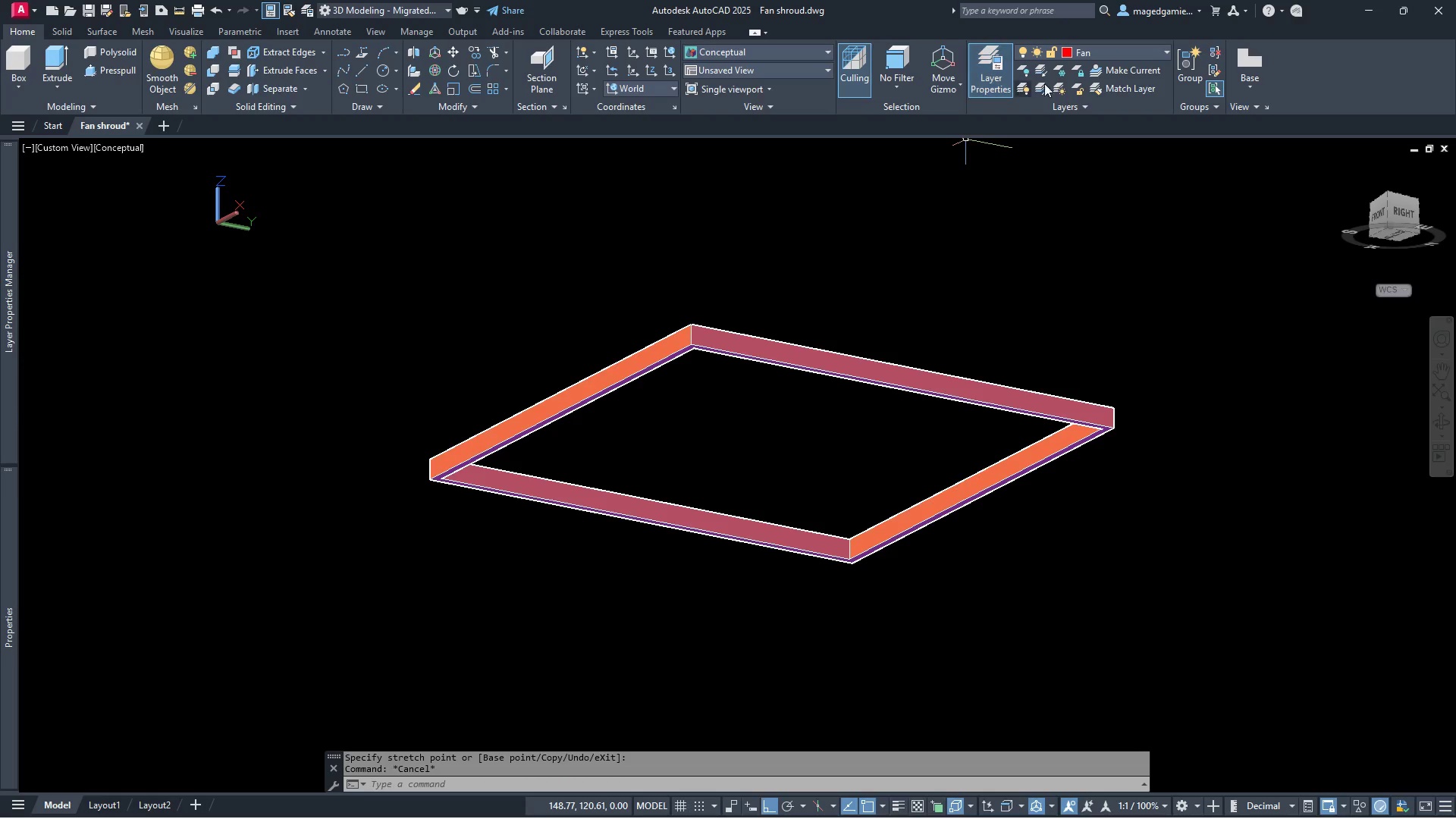 
left_click([1119, 56])
 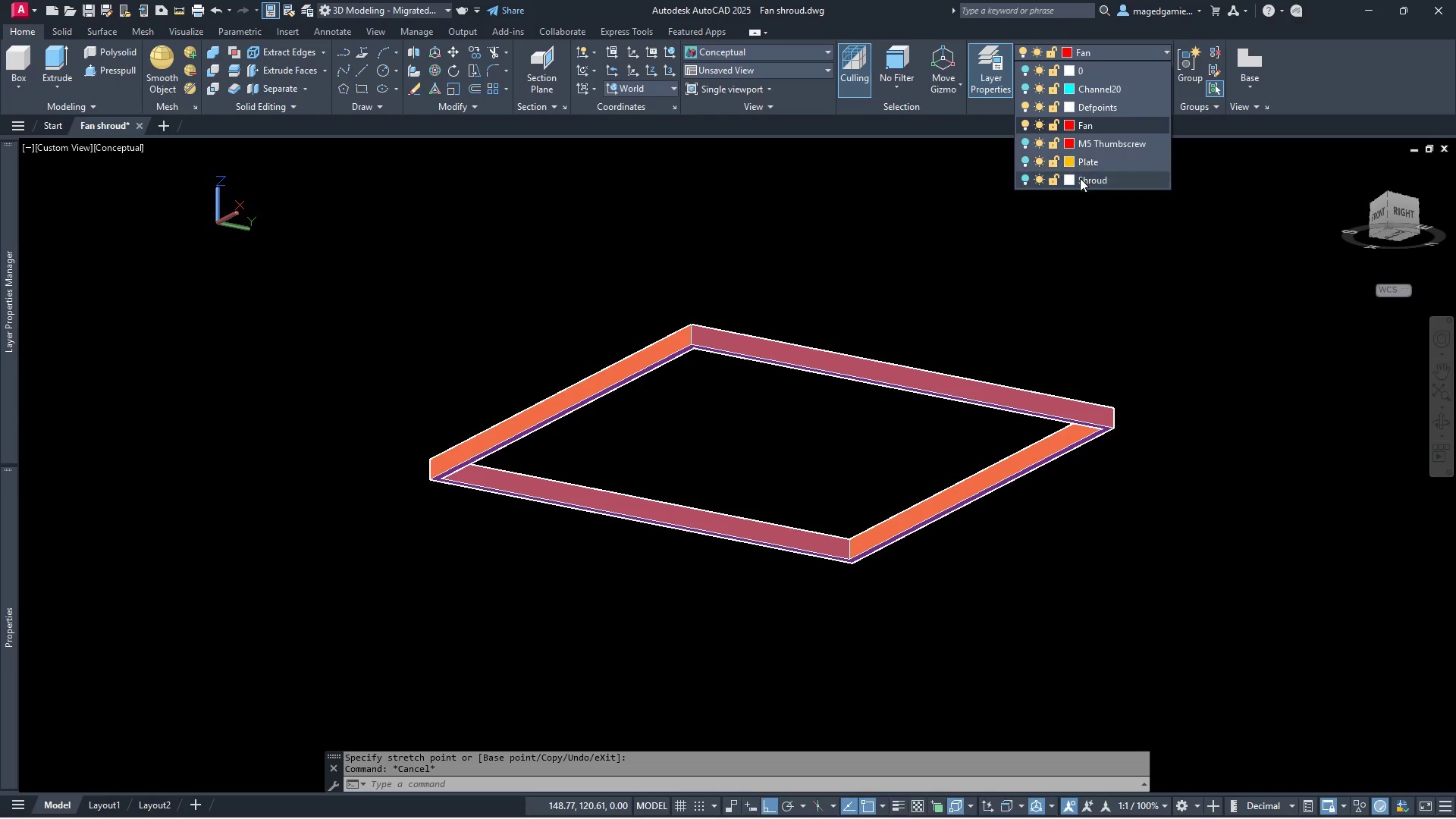 
left_click([1080, 178])
 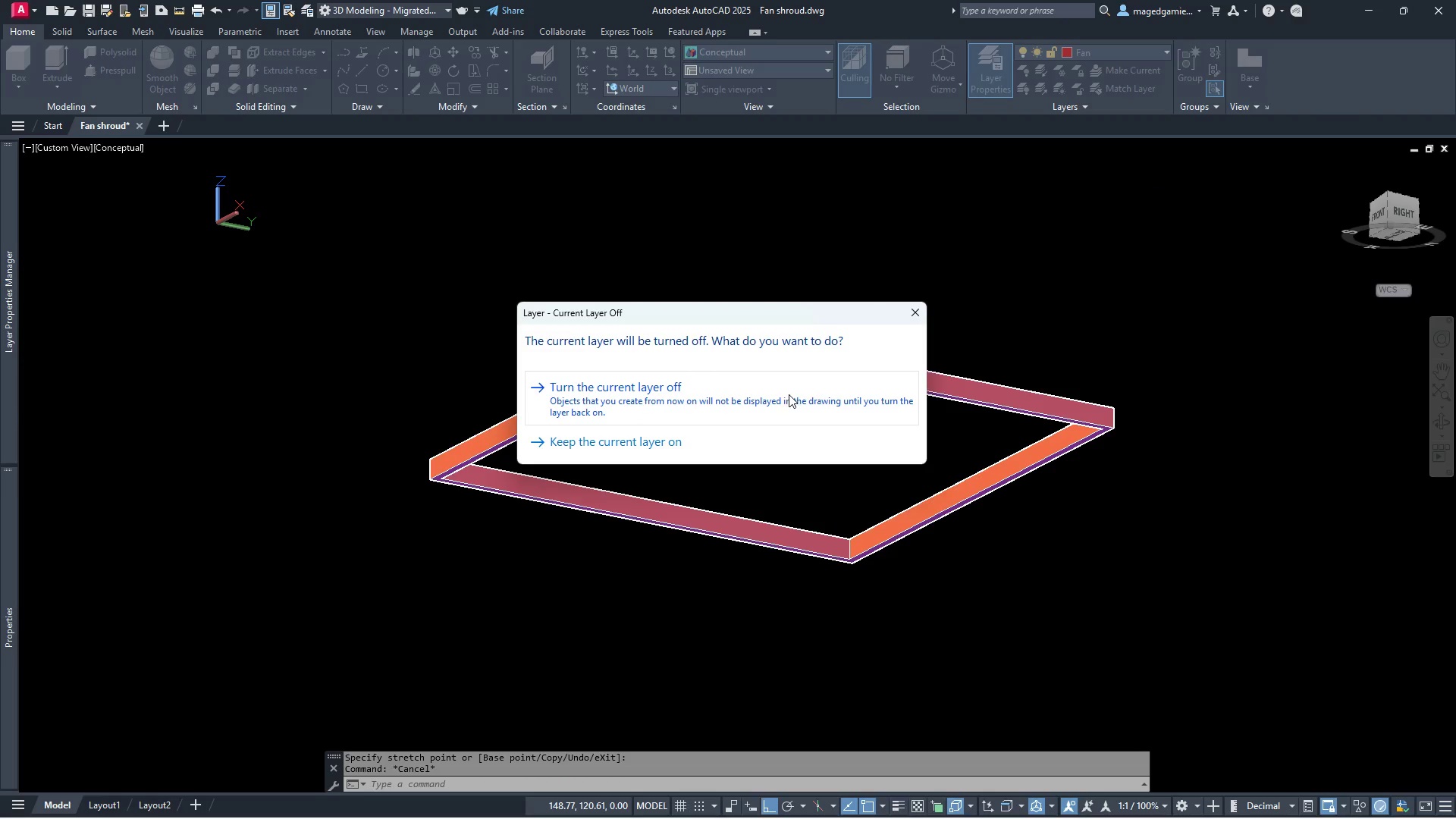 
left_click([916, 314])
 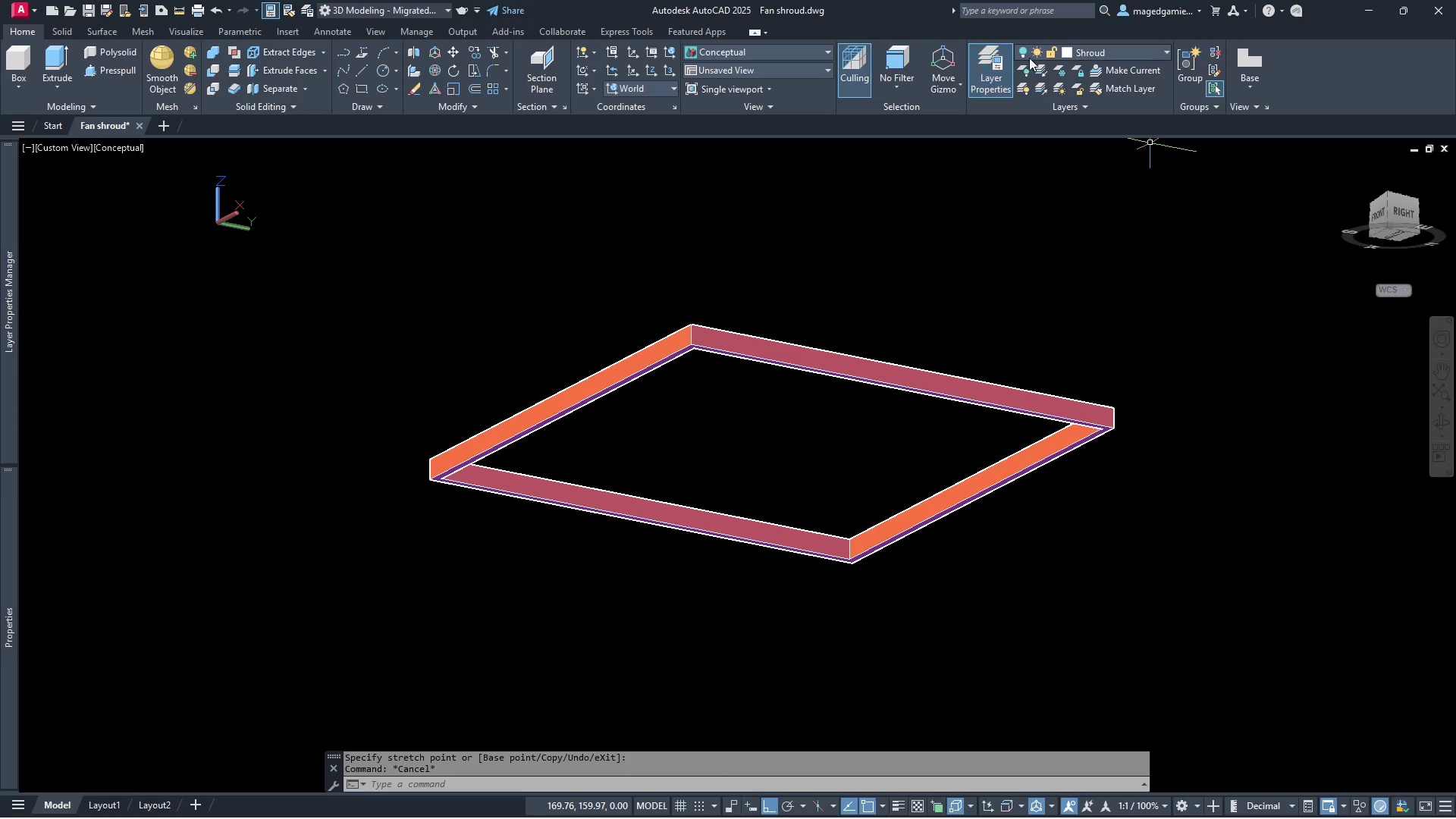 
left_click([1155, 55])
 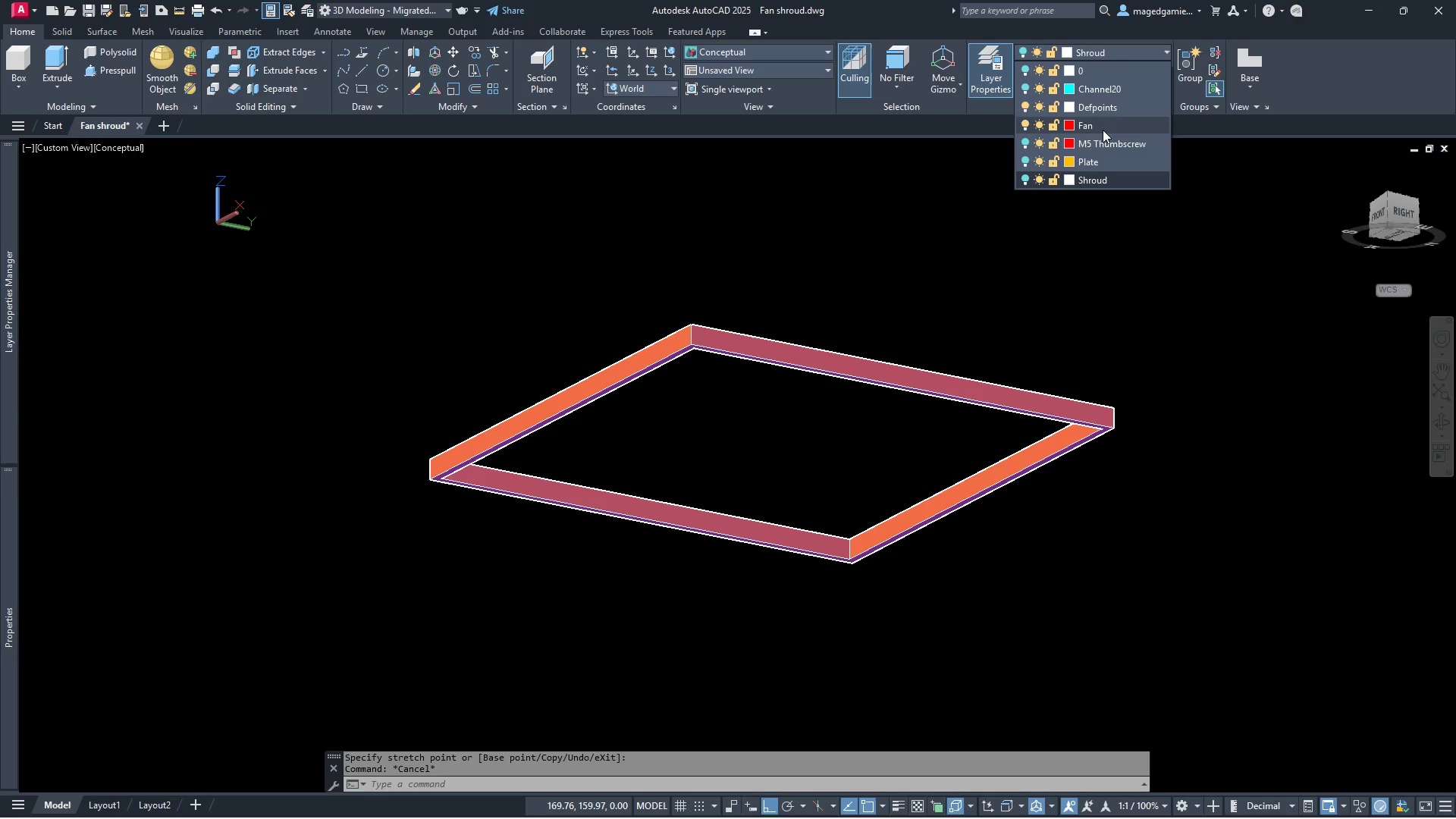 
left_click([1112, 123])
 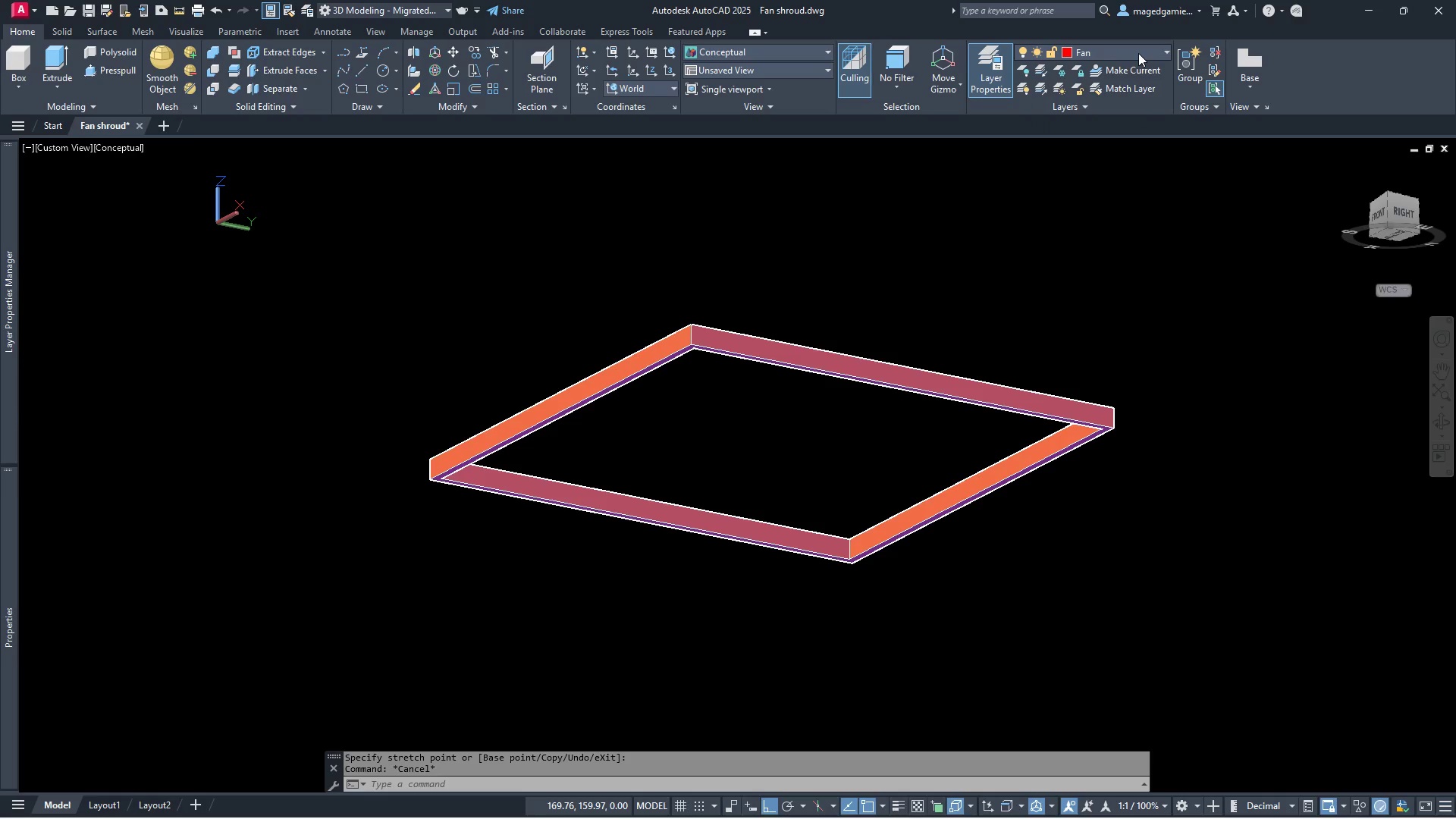 
left_click([1138, 53])
 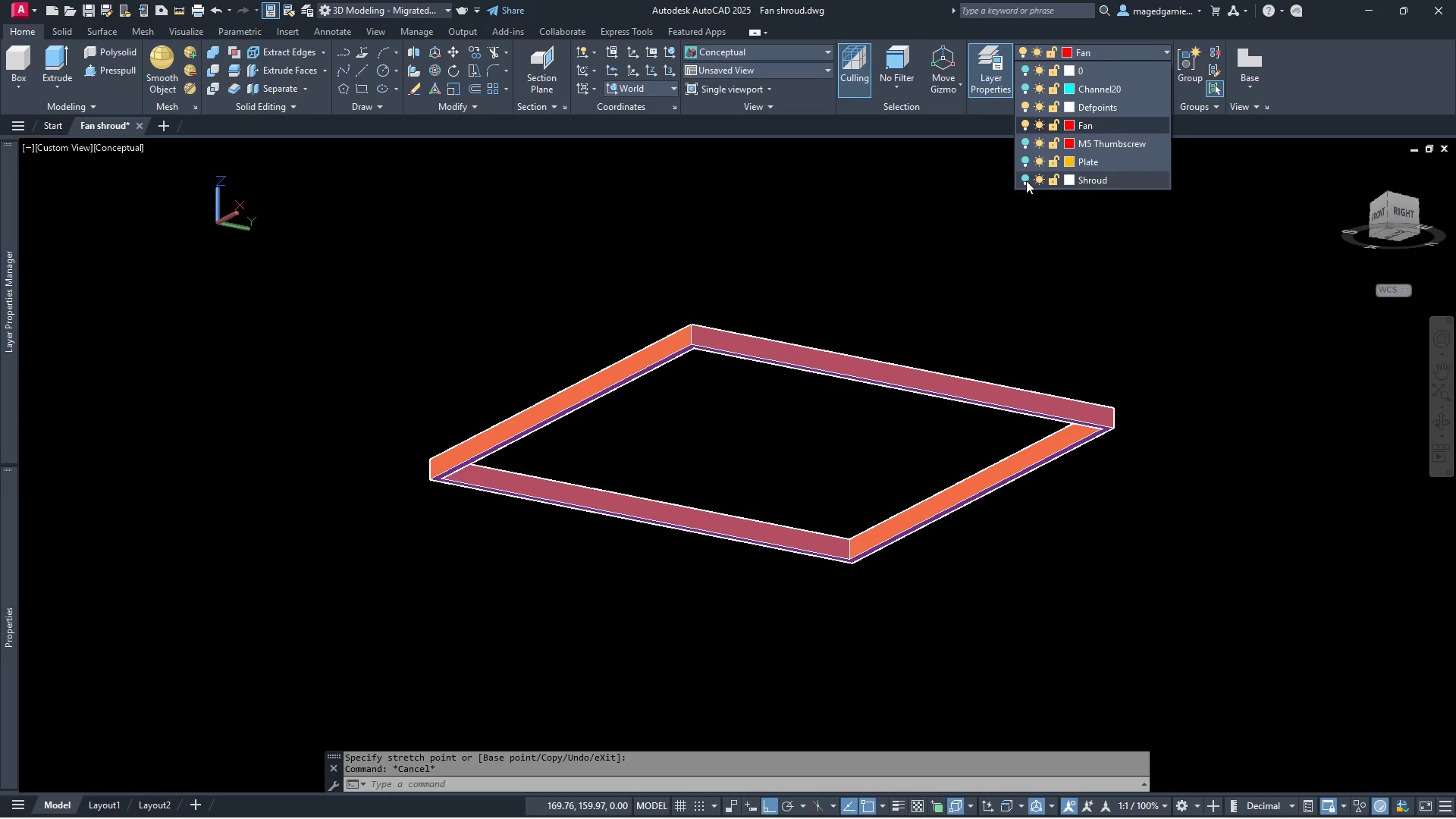 
left_click([1026, 180])
 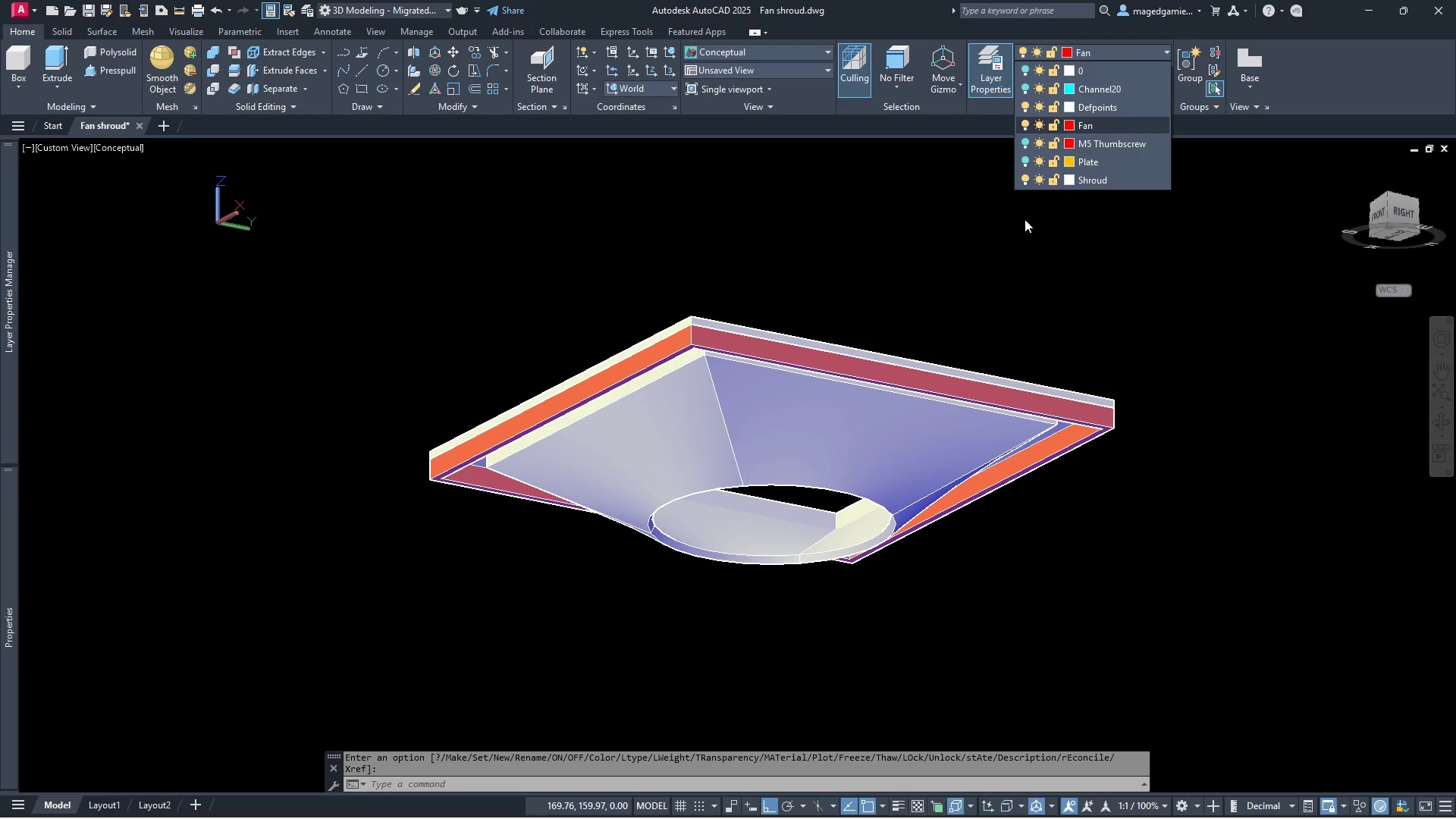 
key(Escape)
 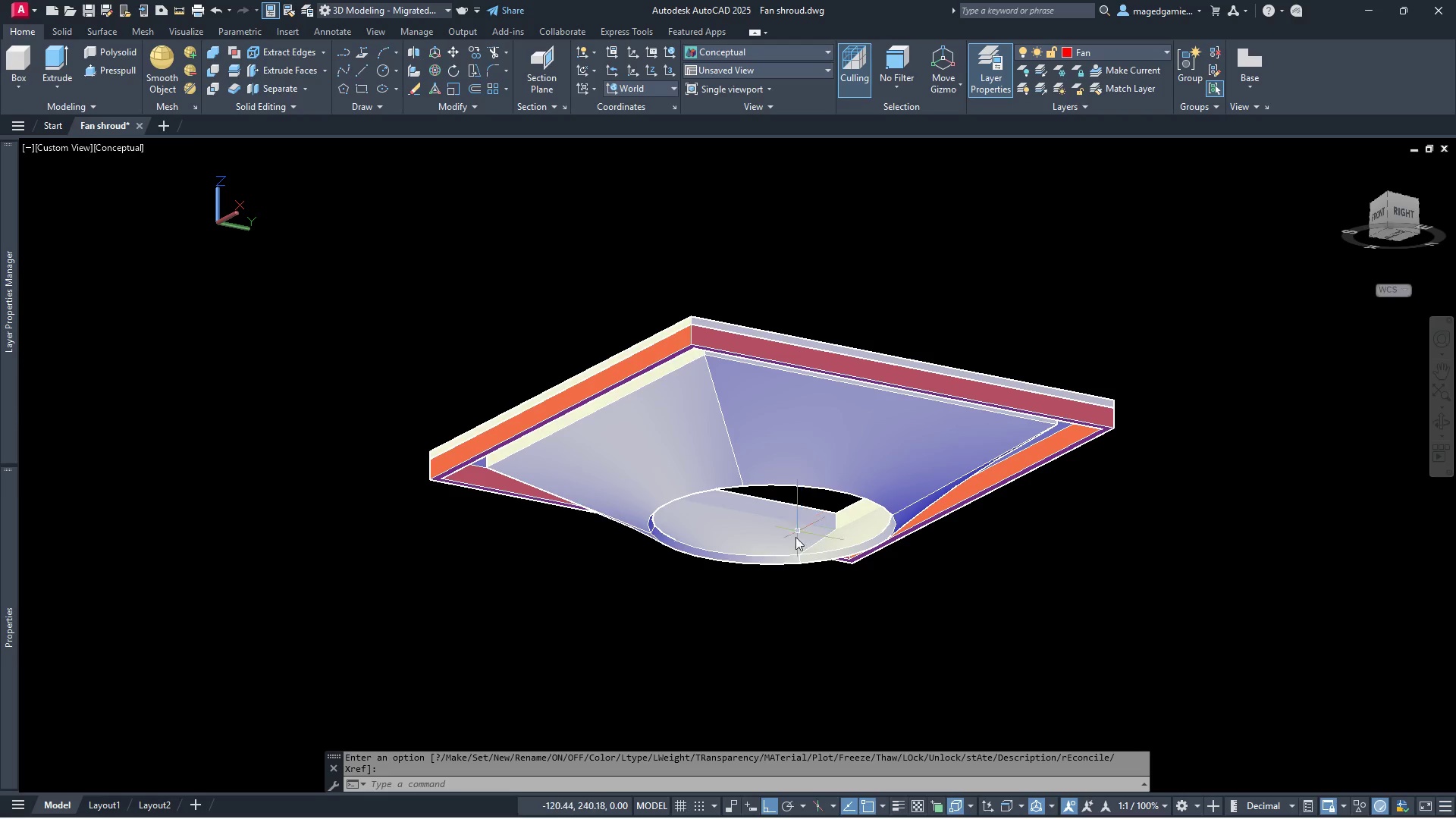 
scroll: coordinate [792, 549], scroll_direction: up, amount: 2.0
 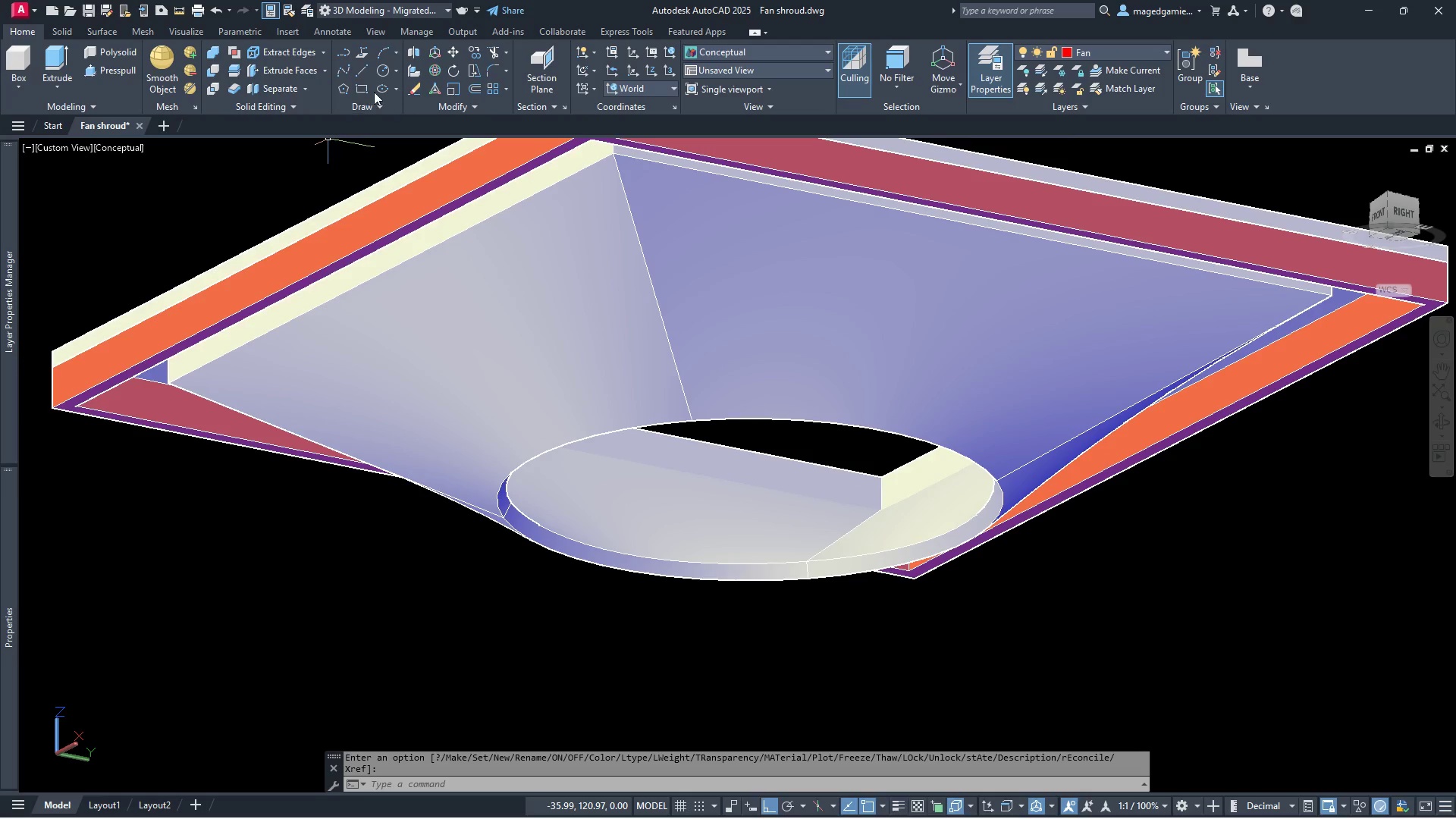 
left_click([383, 68])
 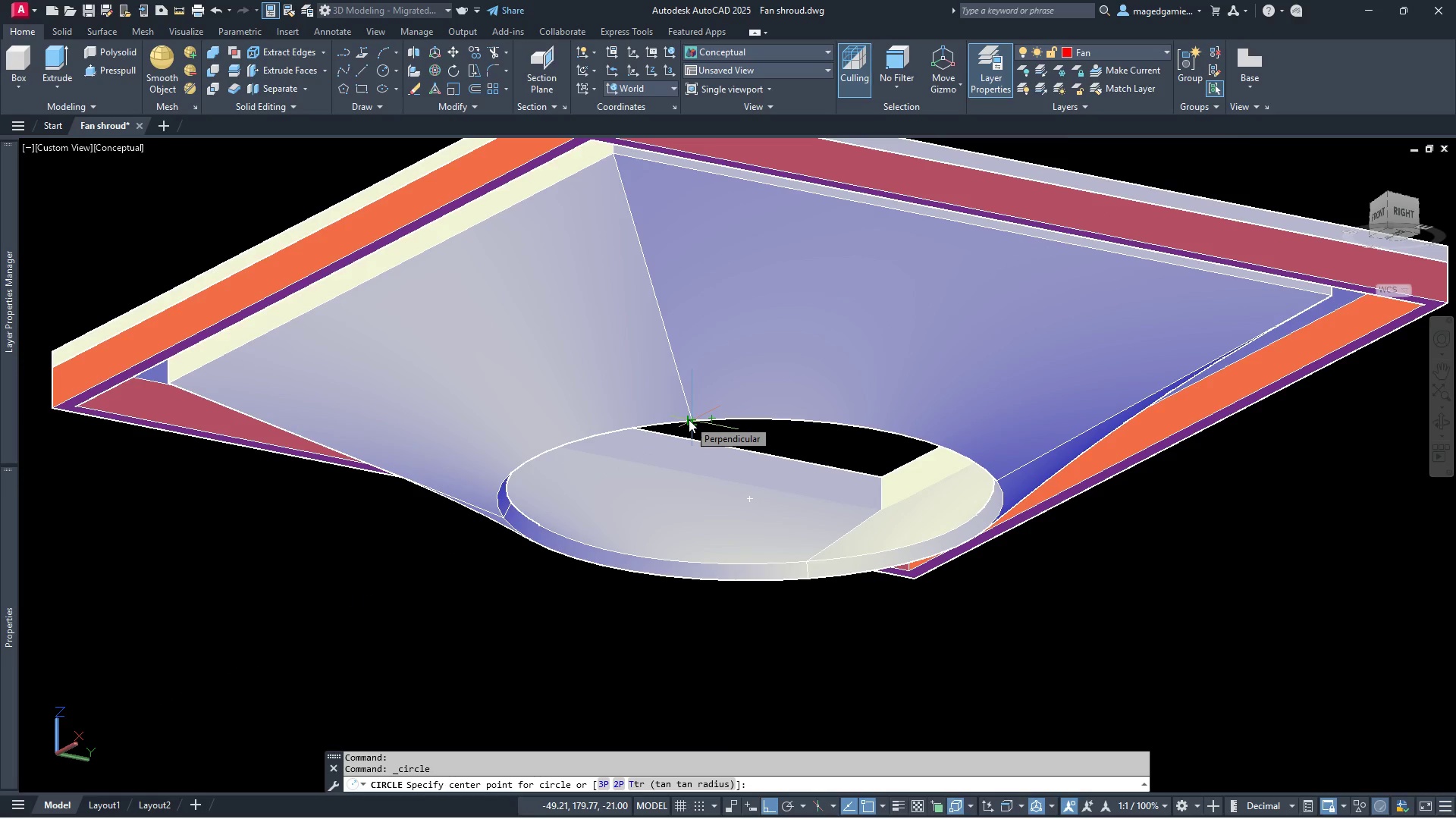 
wait(9.7)
 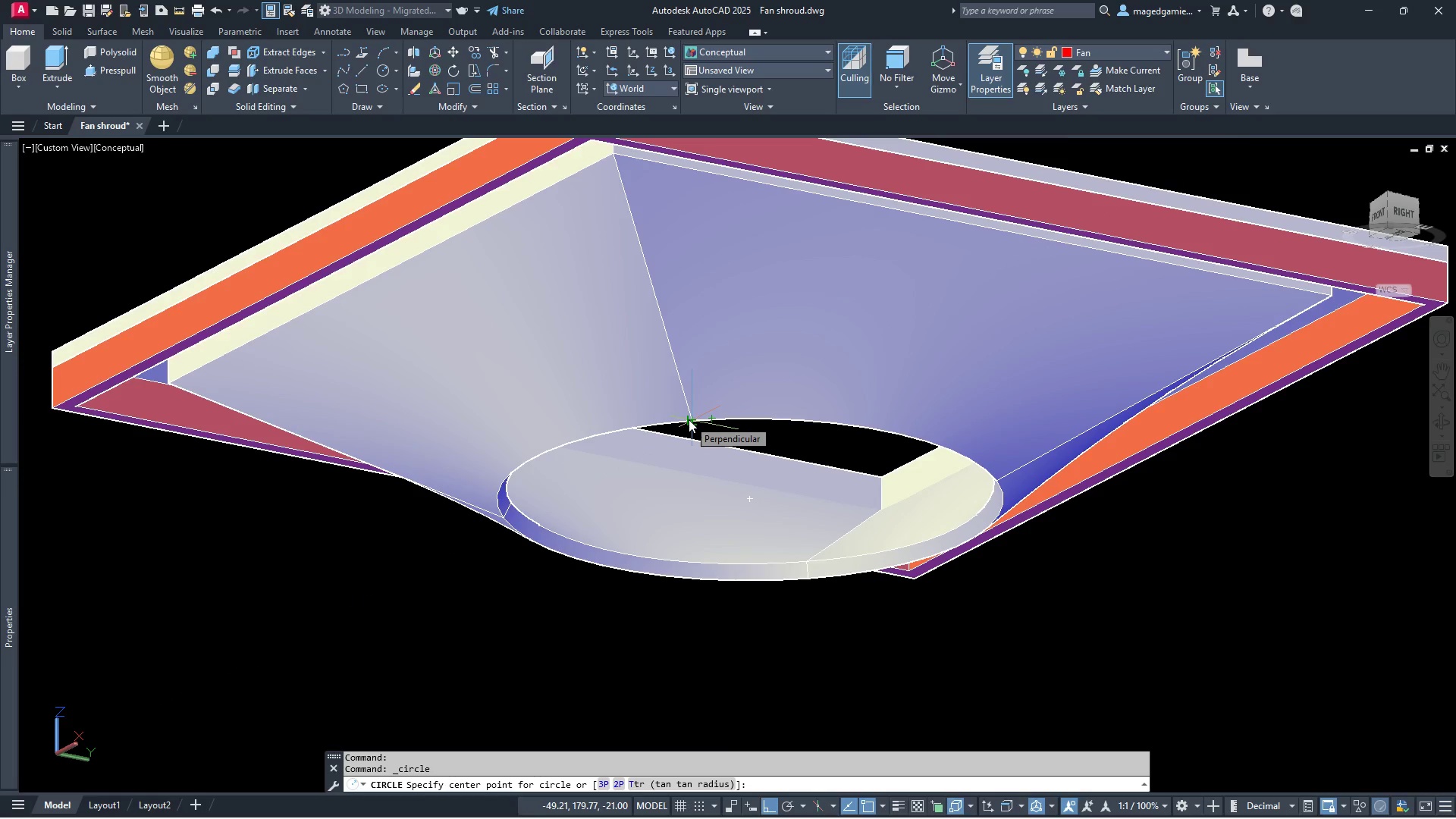 
left_click([751, 498])
 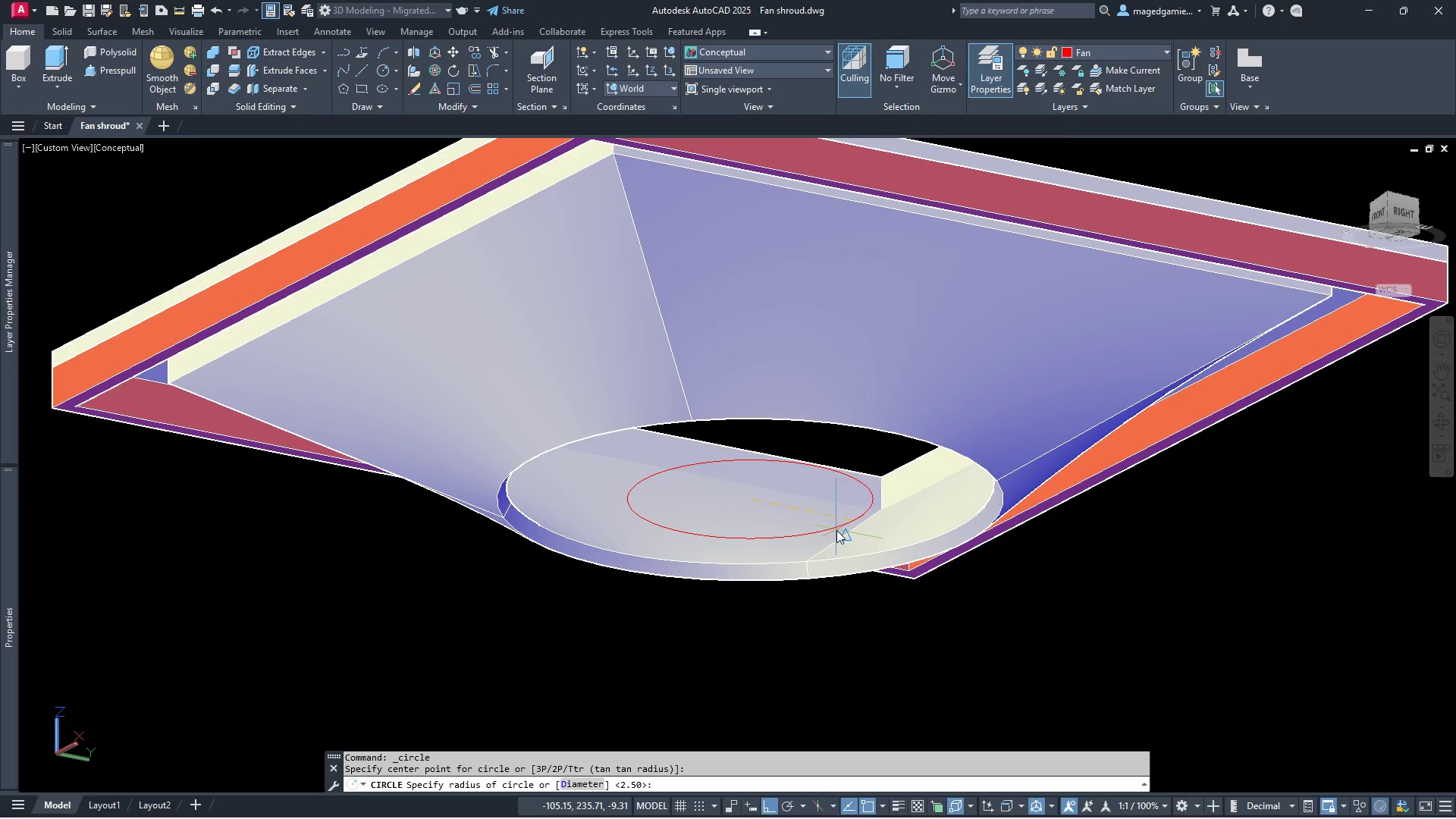 
type(30)
 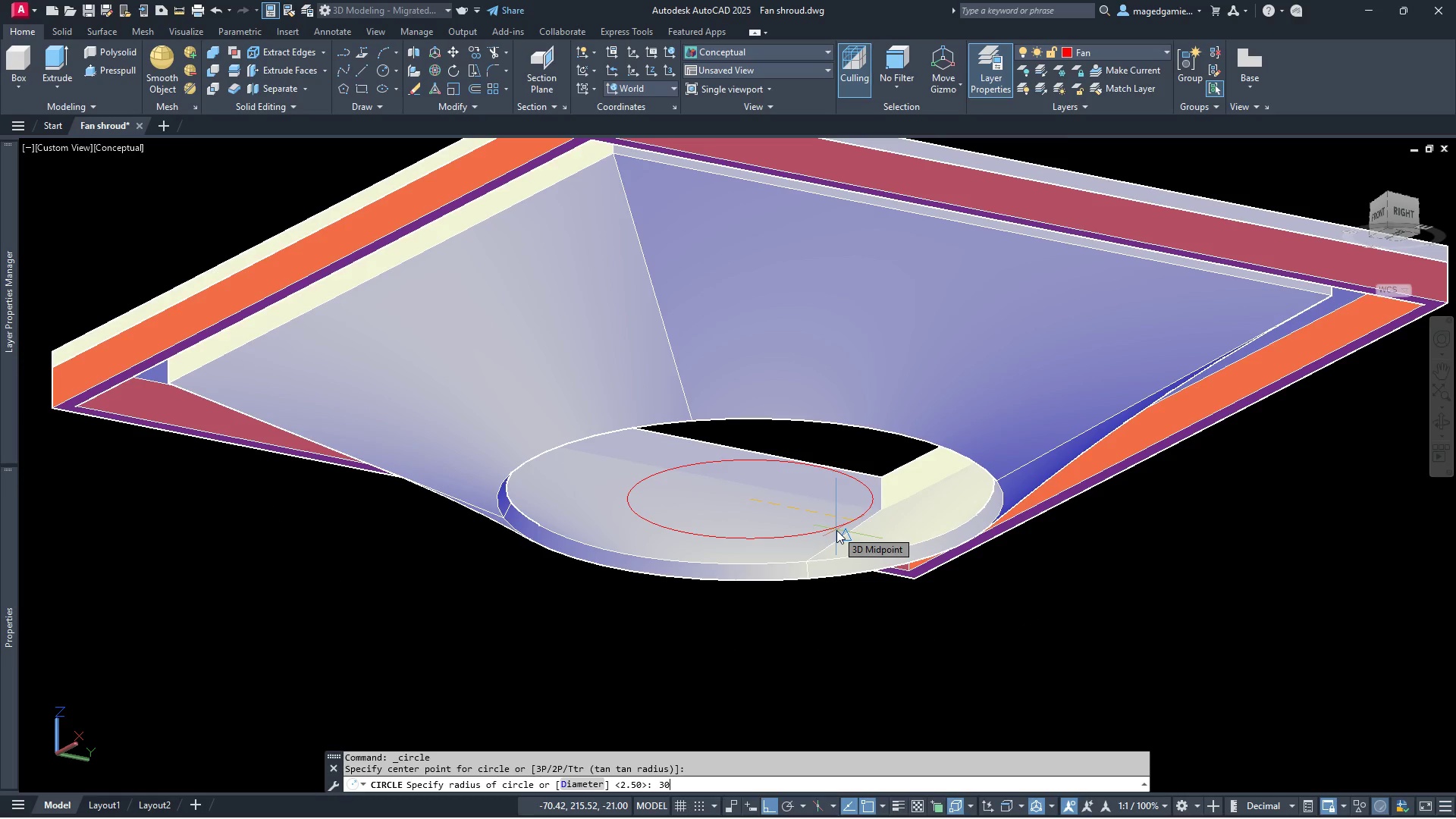 
key(Enter)
 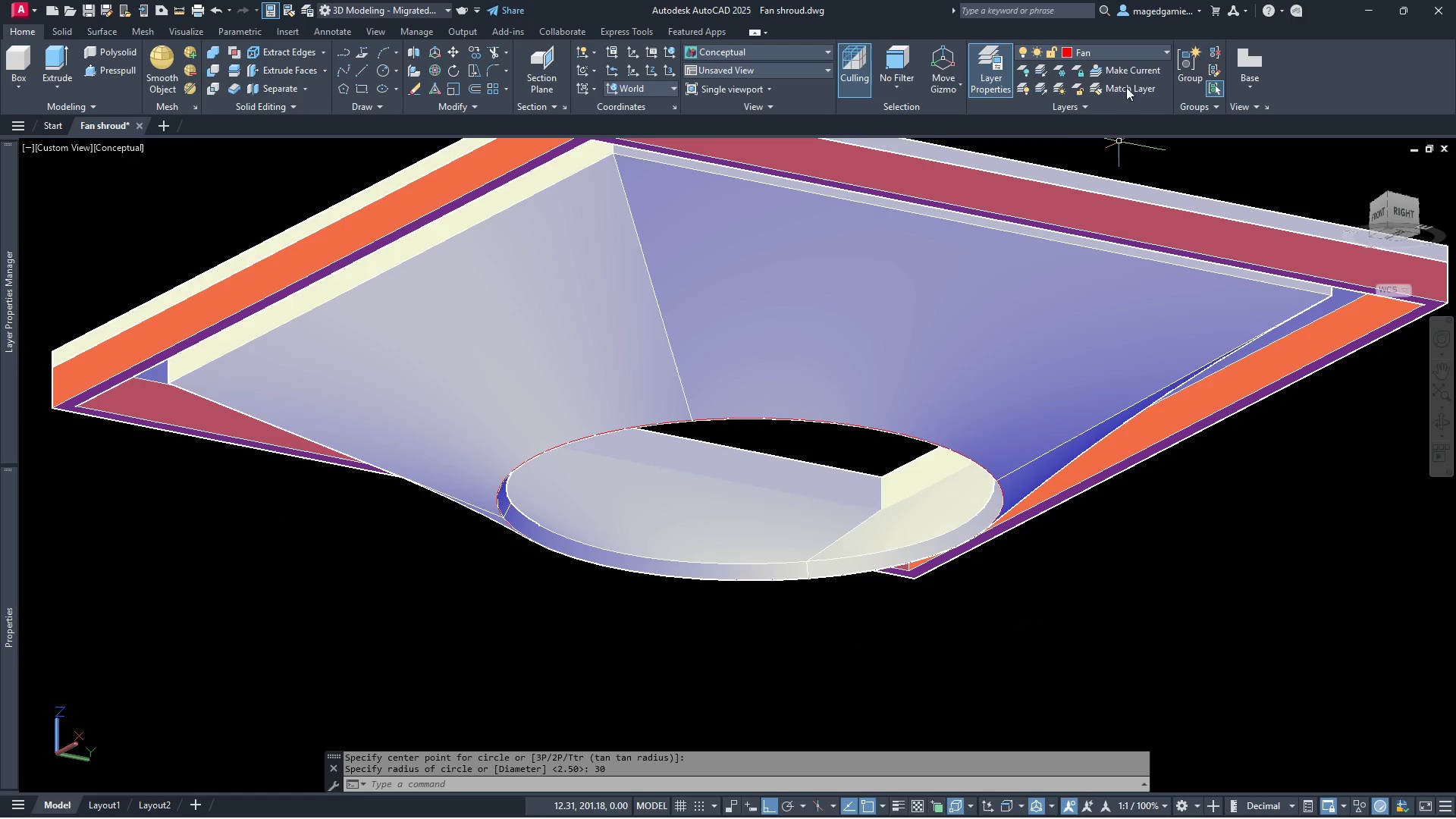 
left_click([1128, 53])
 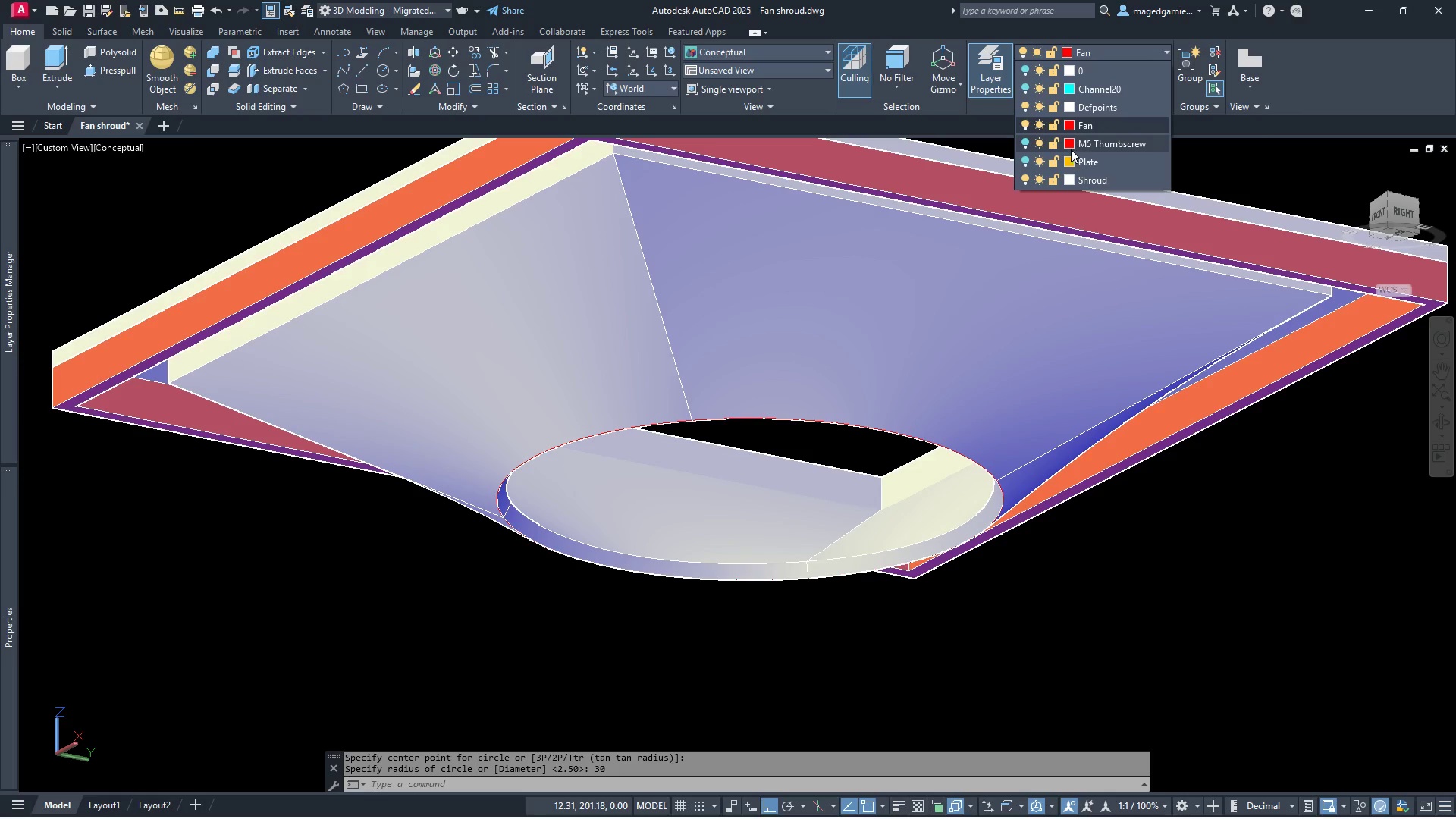 
wait(5.64)
 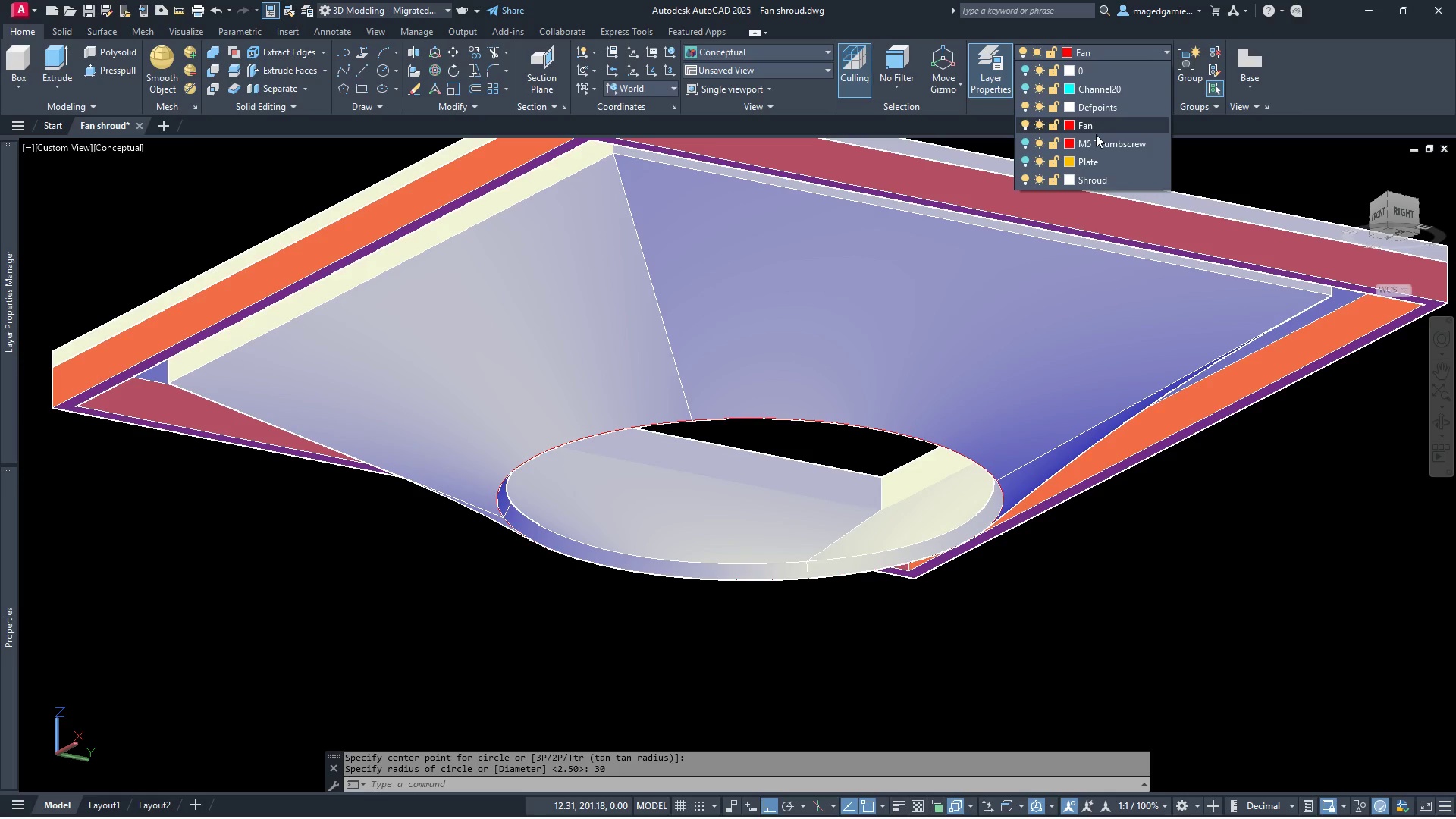 
left_click([1025, 179])
 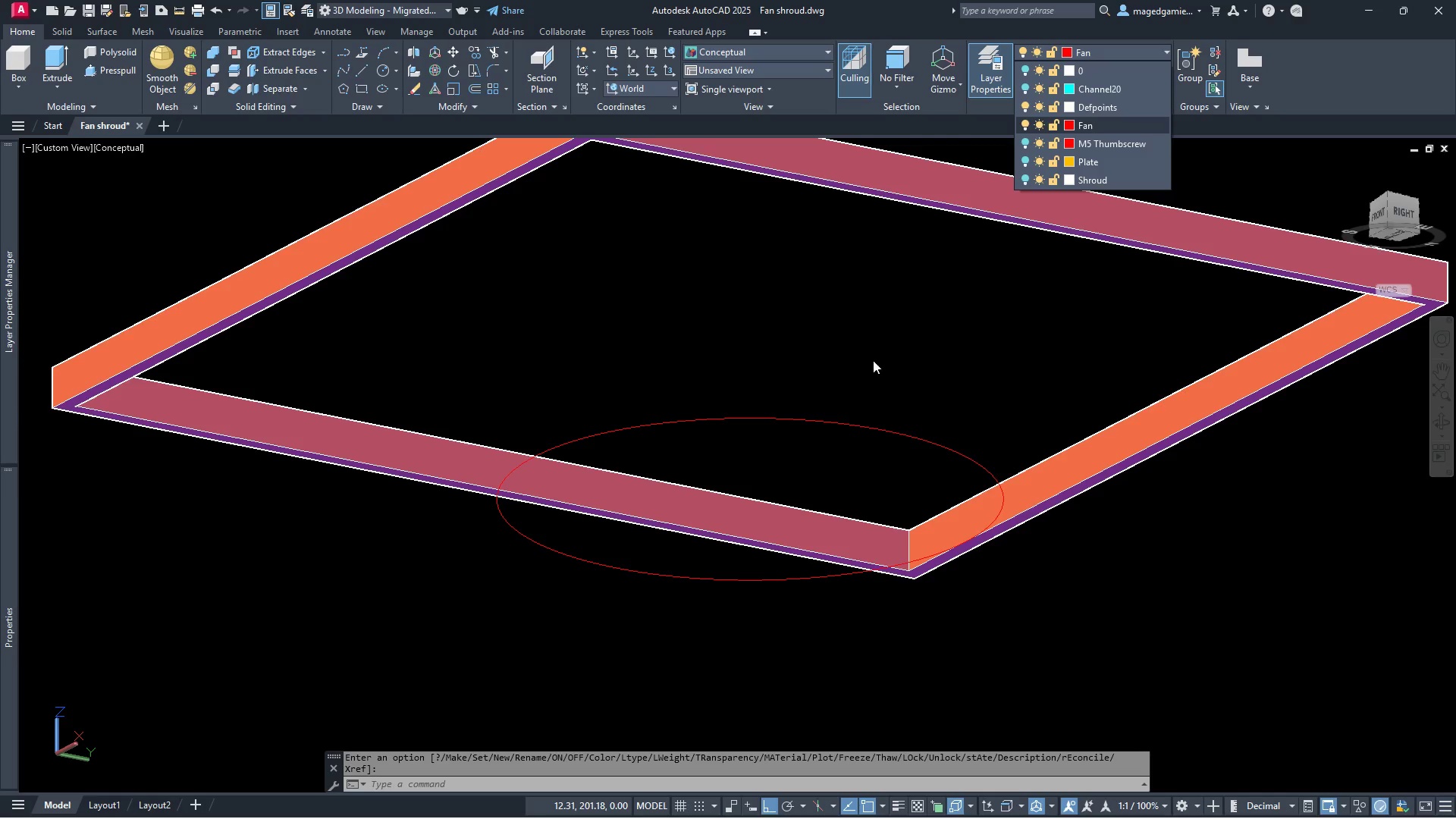 
scroll: coordinate [786, 340], scroll_direction: down, amount: 1.0
 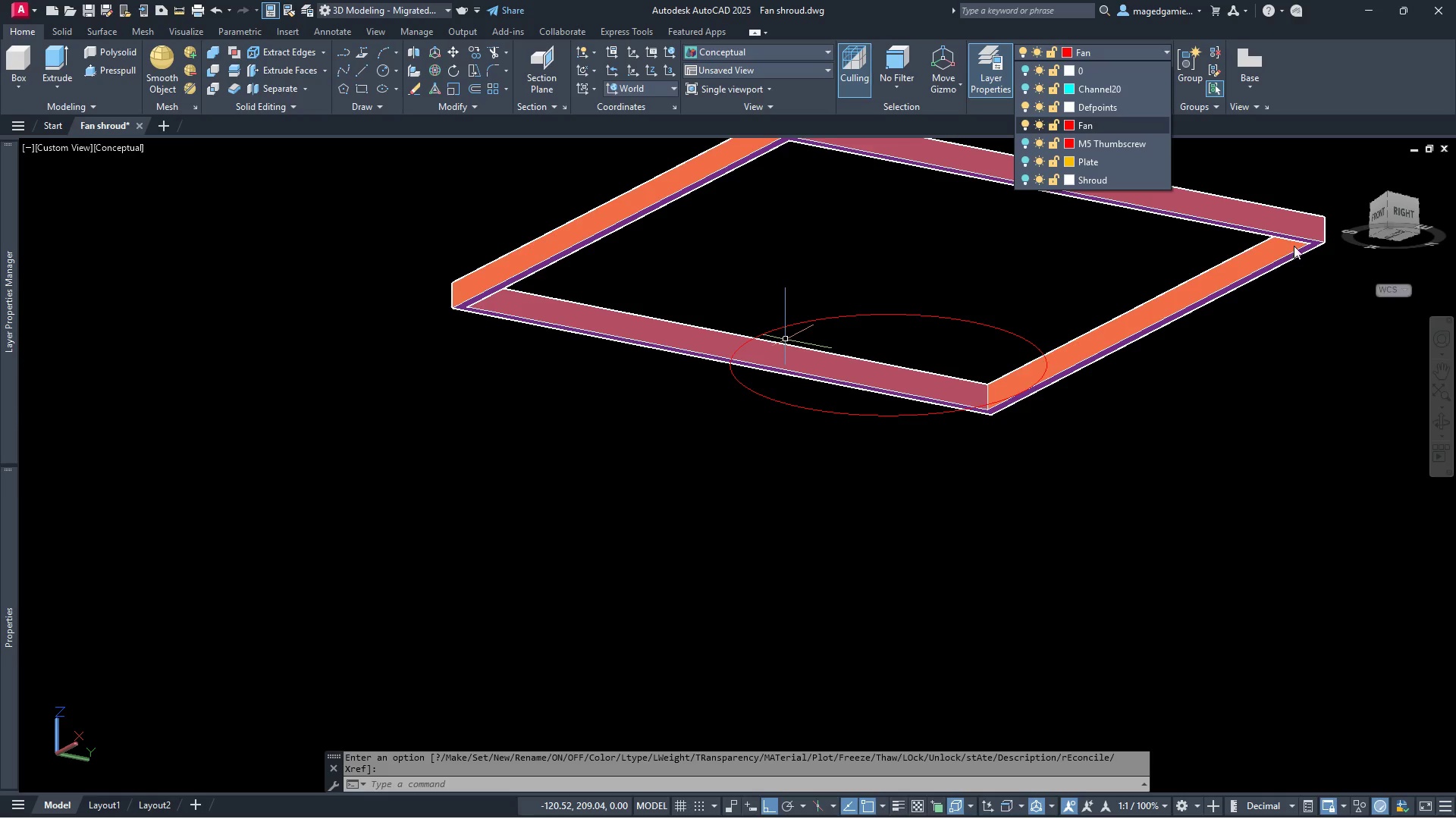 
scroll: coordinate [1336, 190], scroll_direction: up, amount: 1.0
 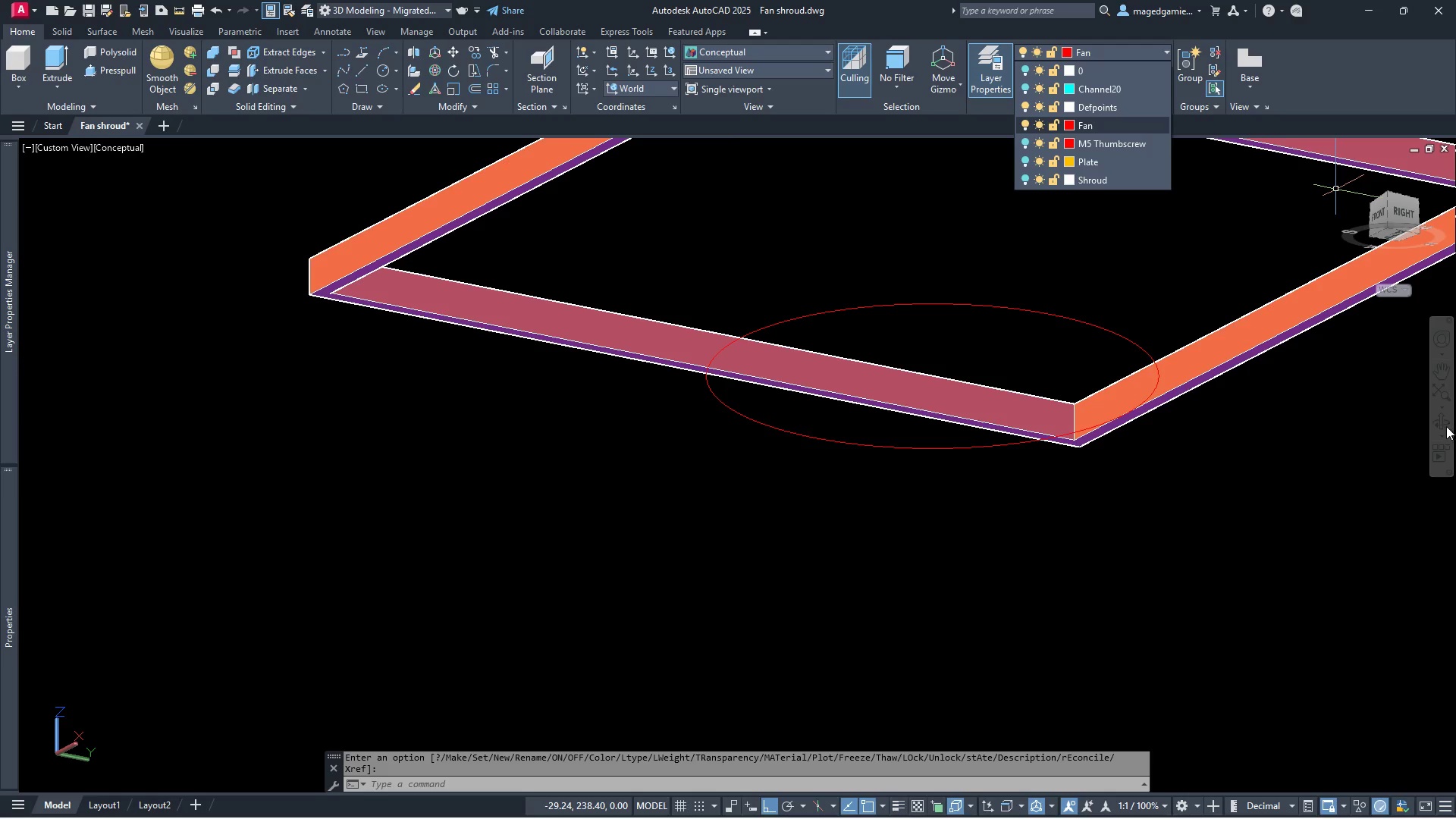 
double_click([1444, 426])
 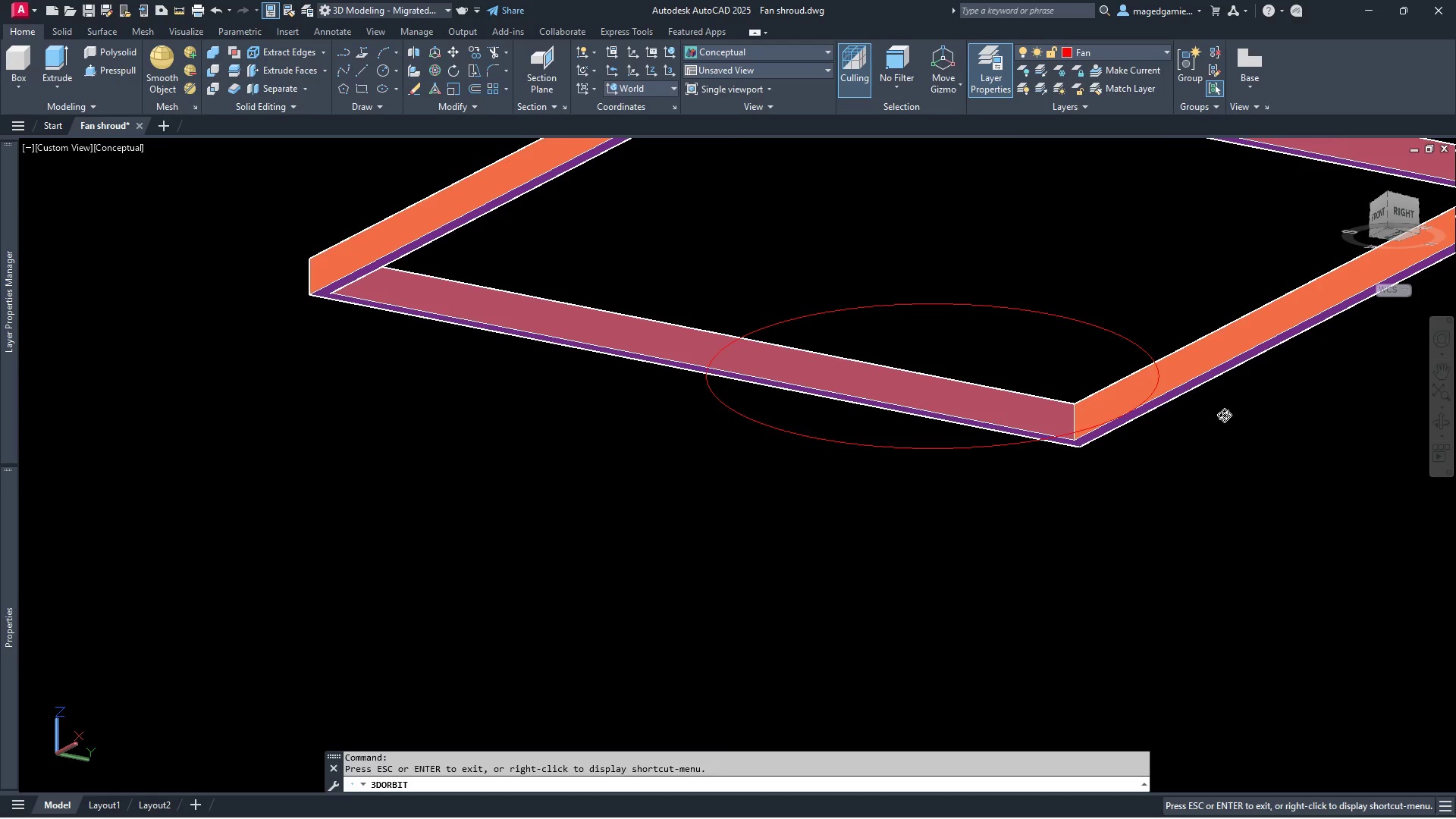 
left_click_drag(start_coordinate=[1221, 421], to_coordinate=[1217, 472])
 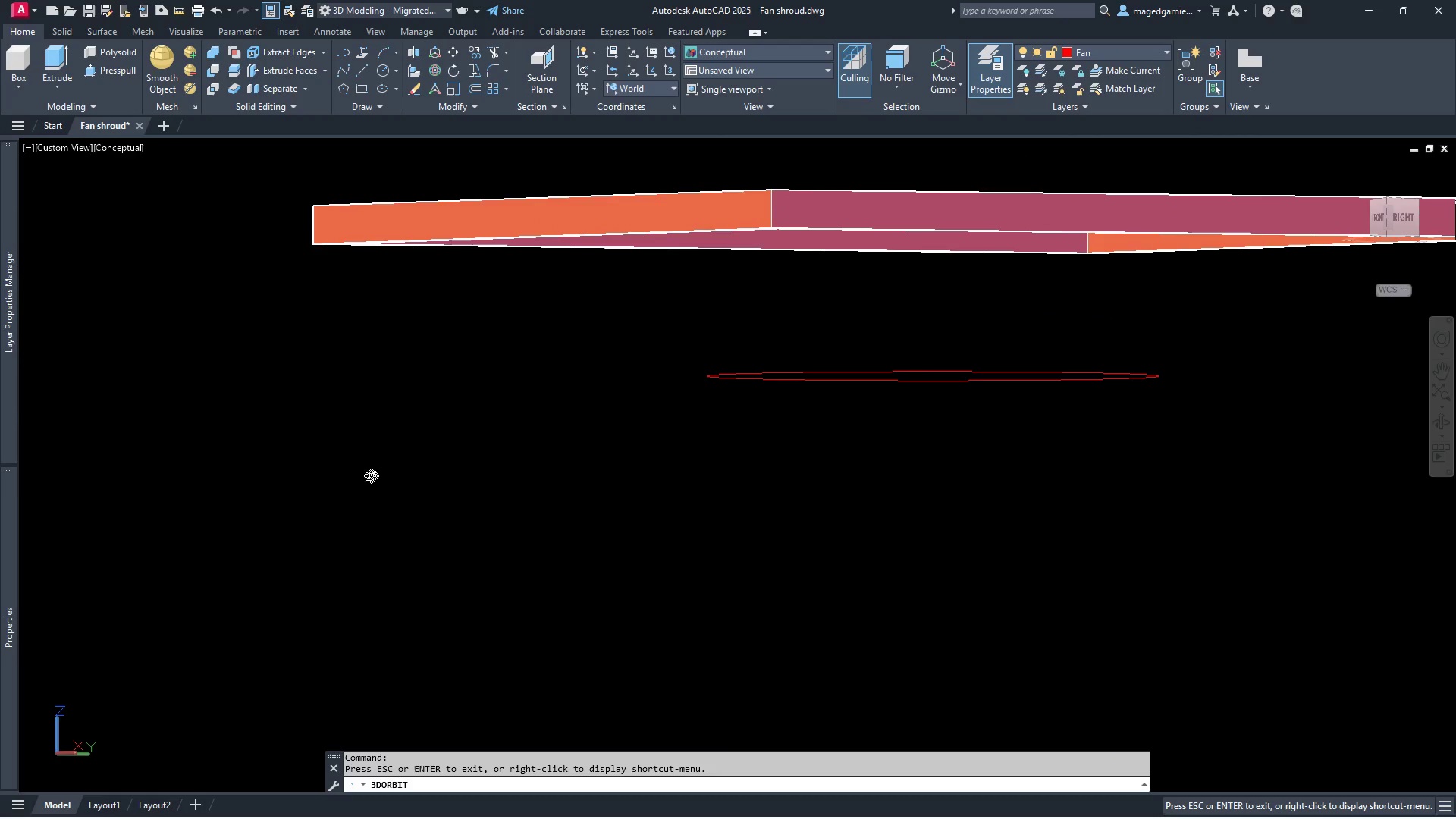 
scroll: coordinate [212, 497], scroll_direction: down, amount: 4.0
 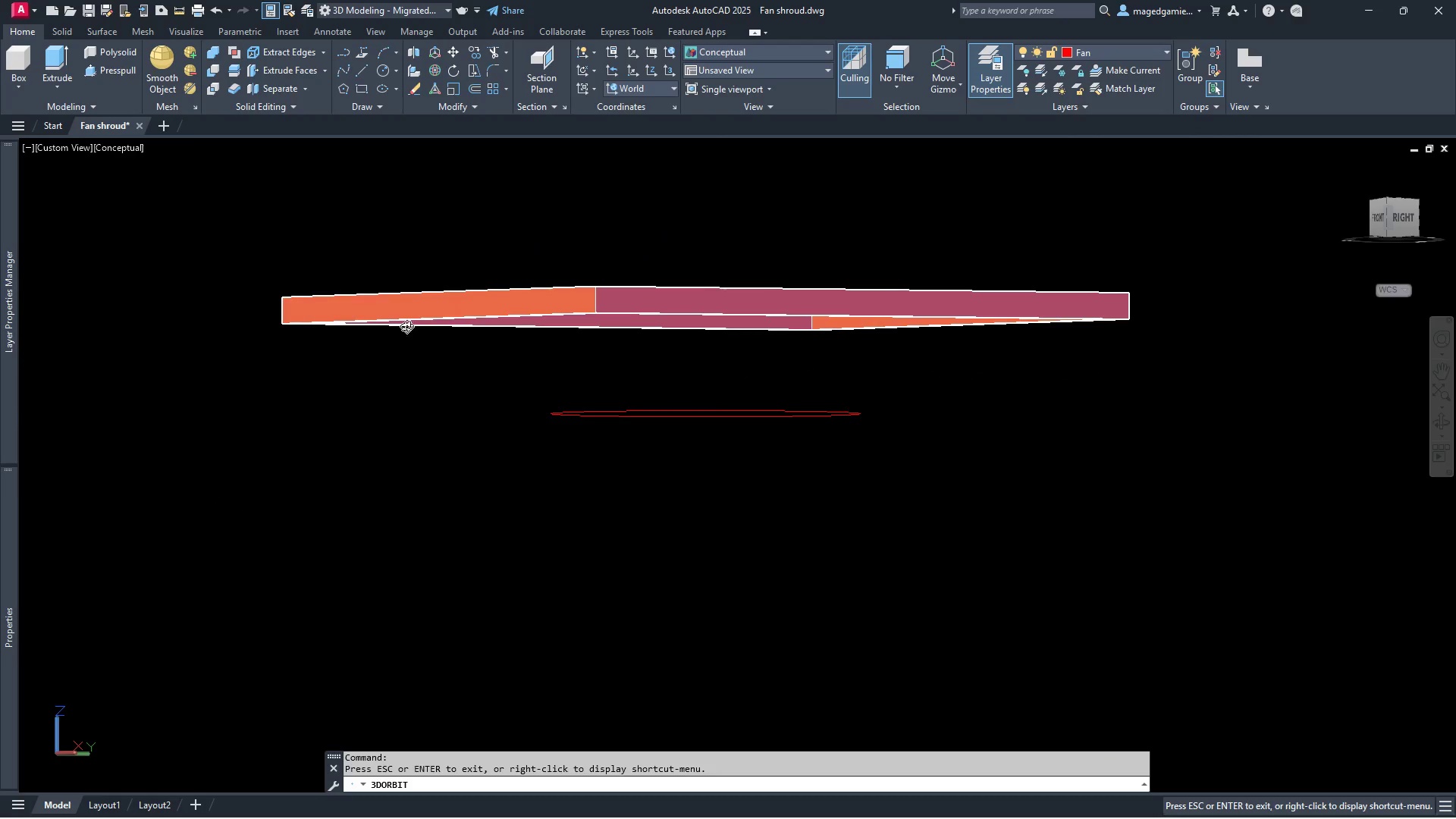 
key(Escape)
 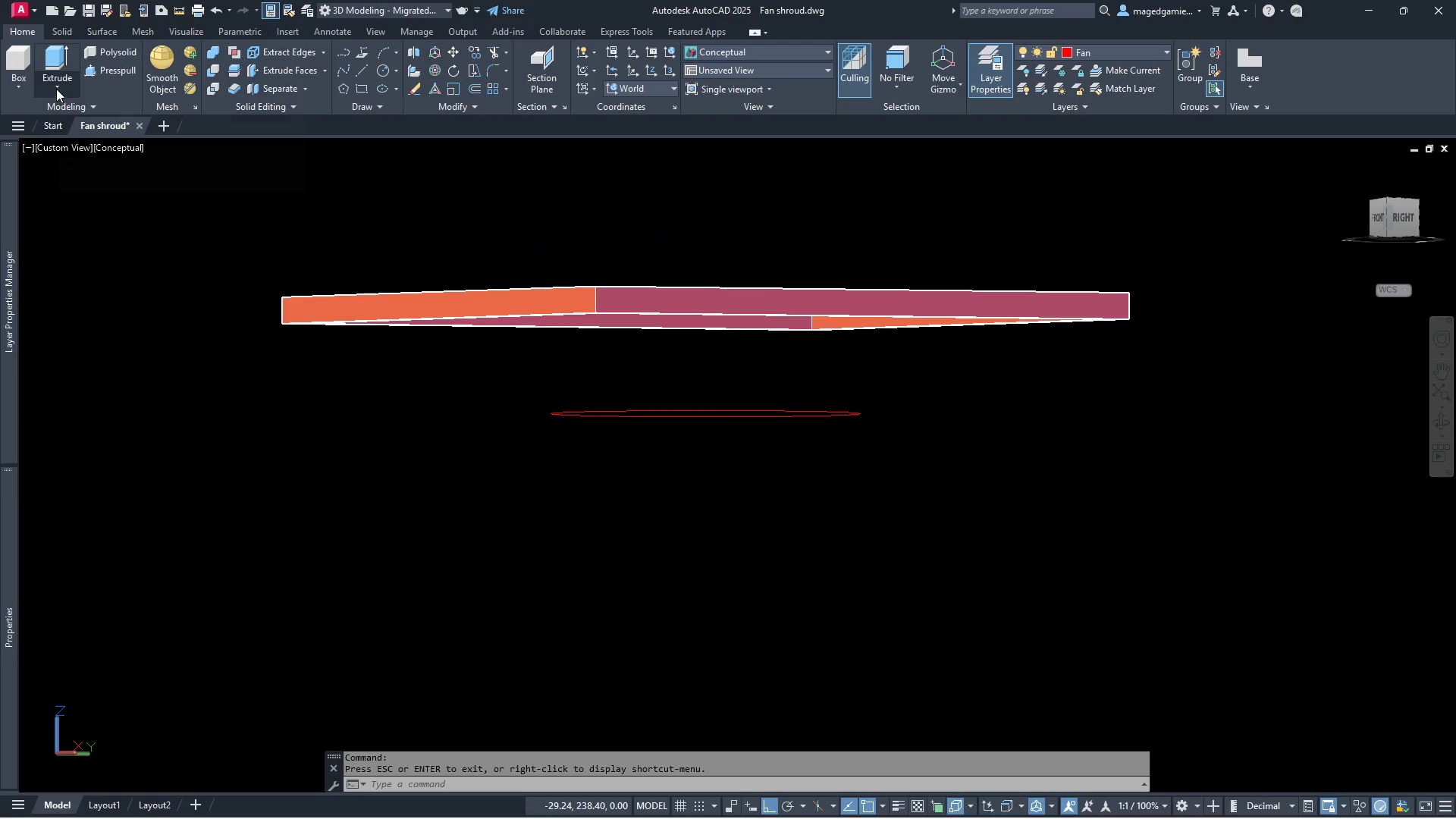 
left_click([60, 85])
 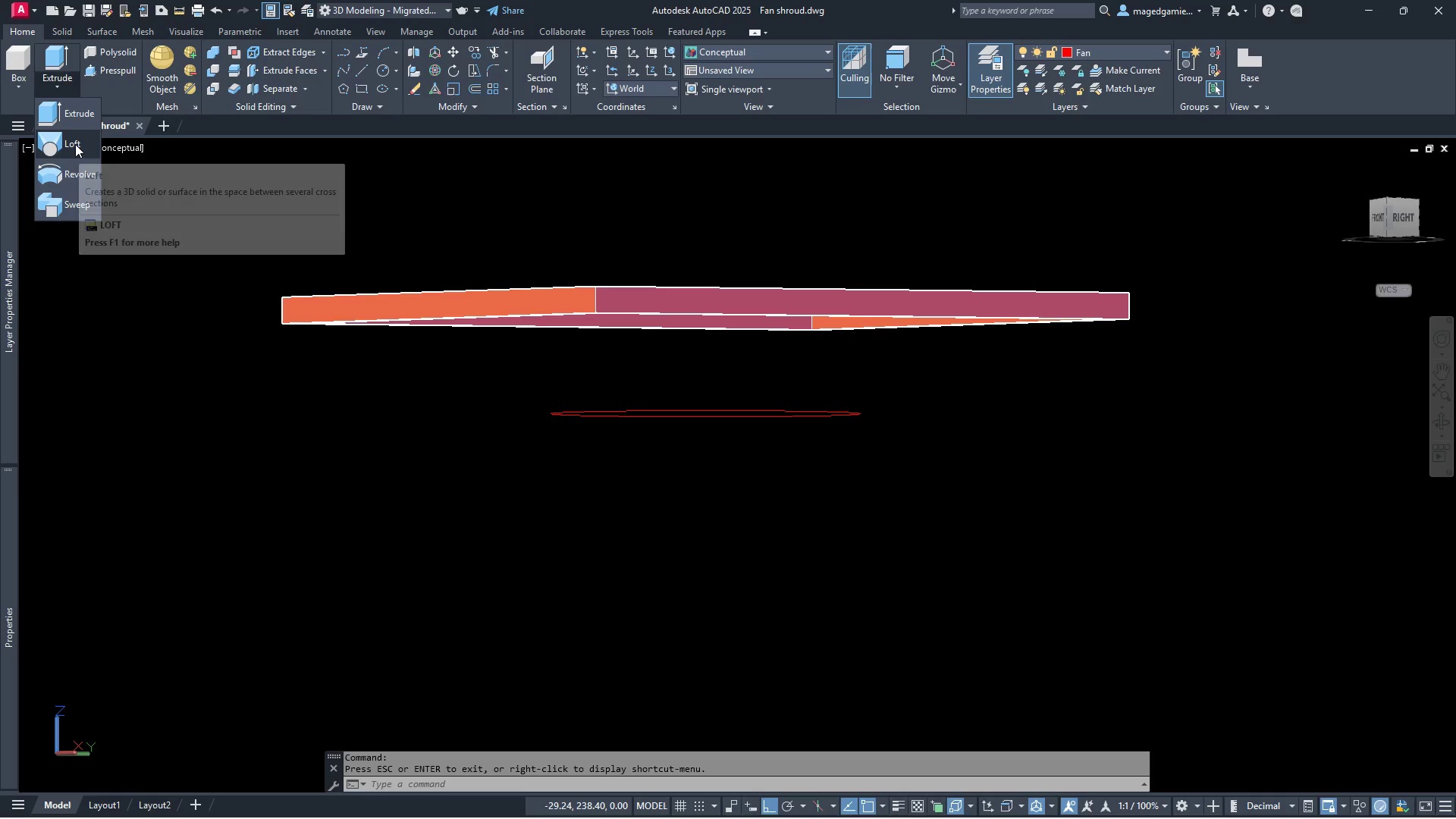 
left_click([75, 144])
 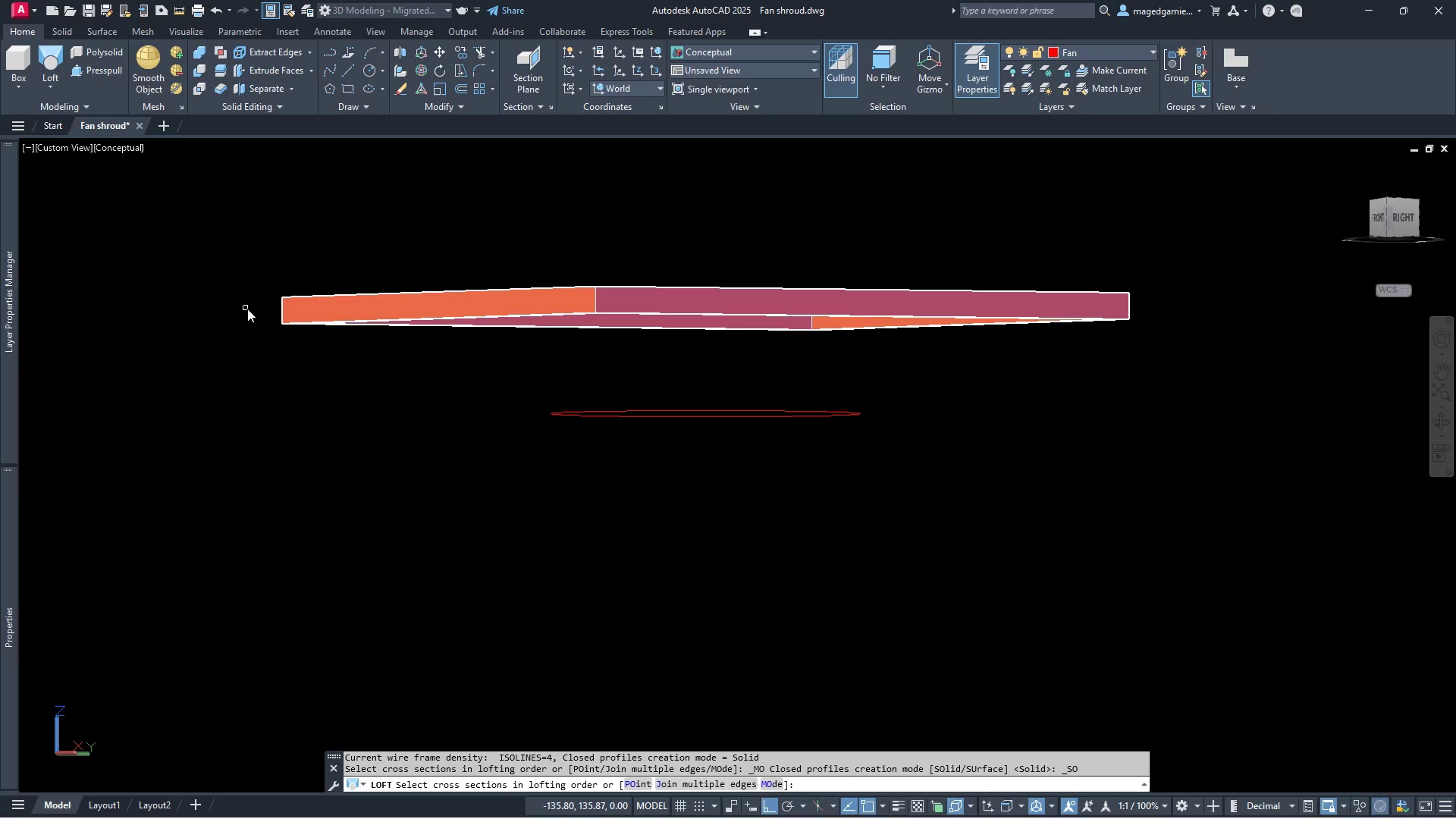 
left_click([256, 310])
 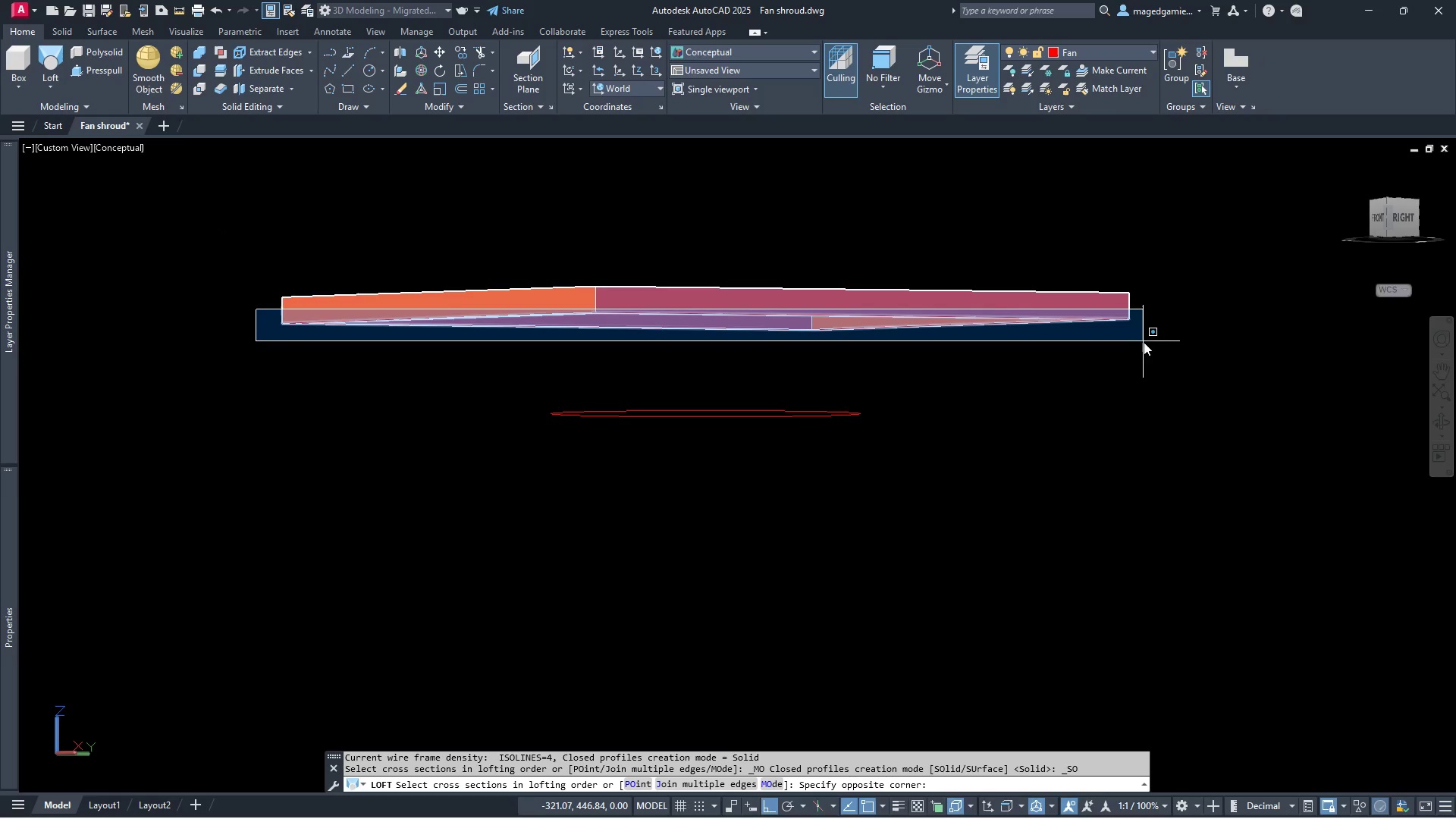 
left_click([1150, 346])
 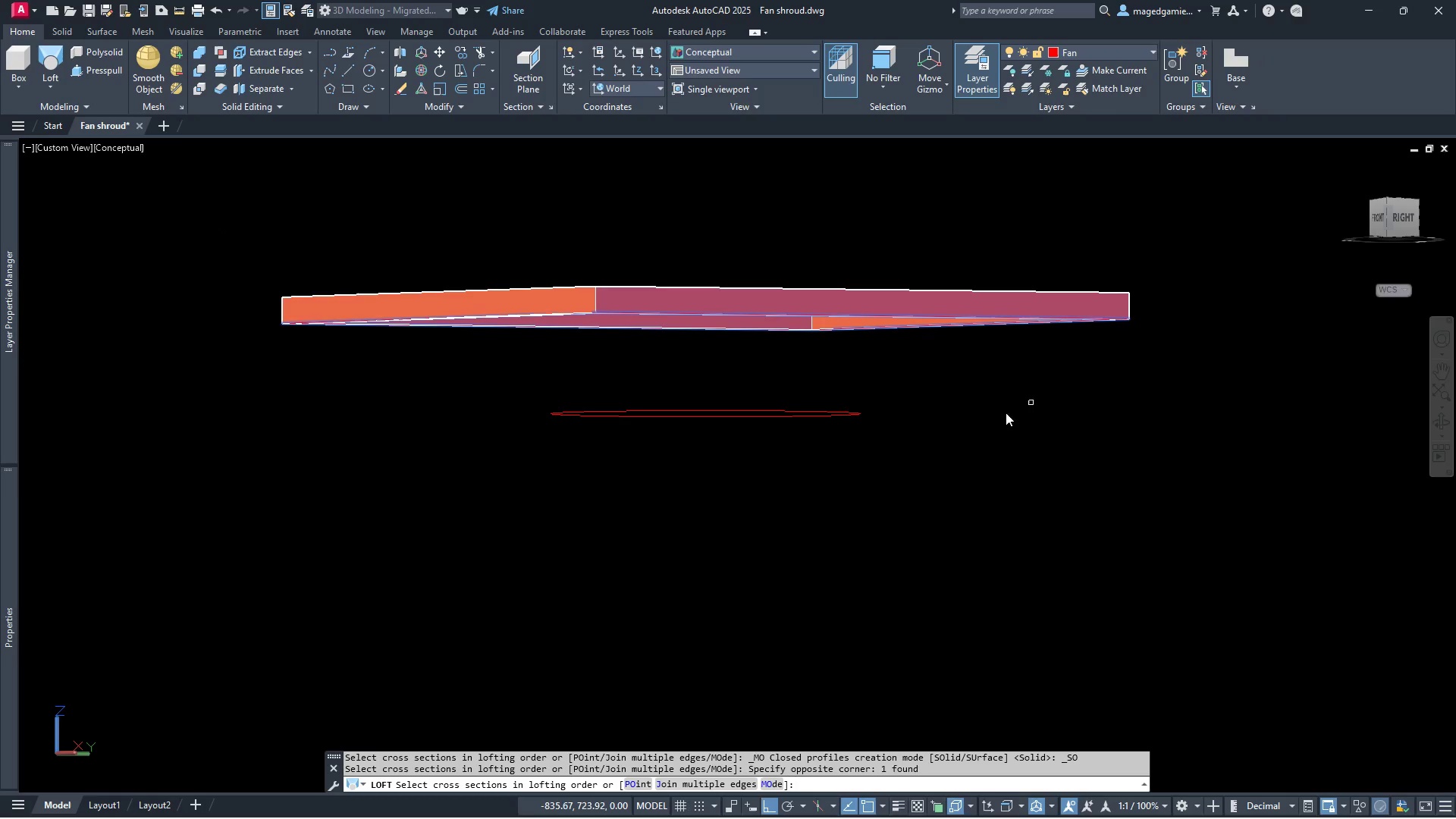 
wait(5.08)
 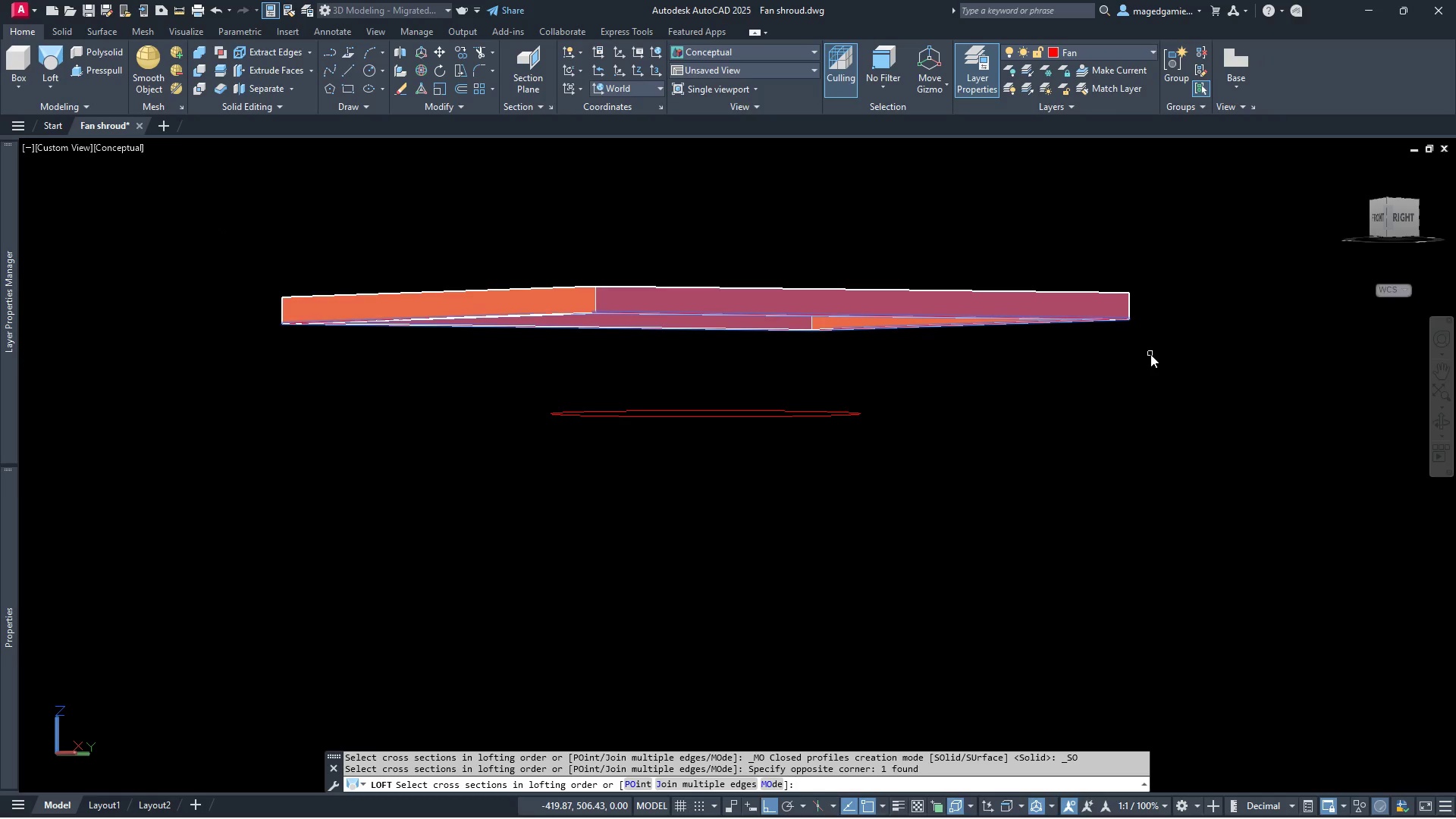 
left_click([825, 413])
 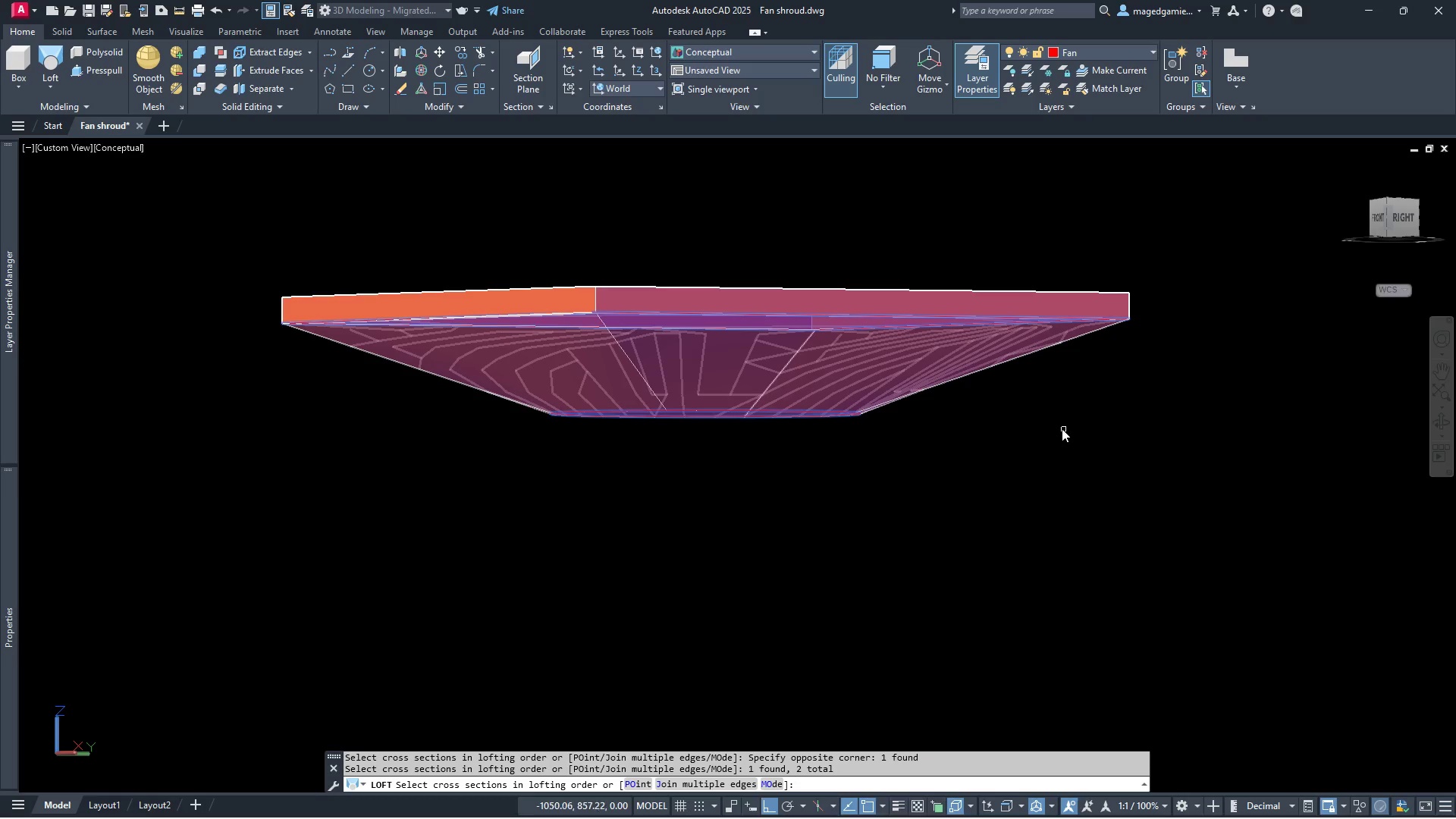 
right_click([1062, 428])
 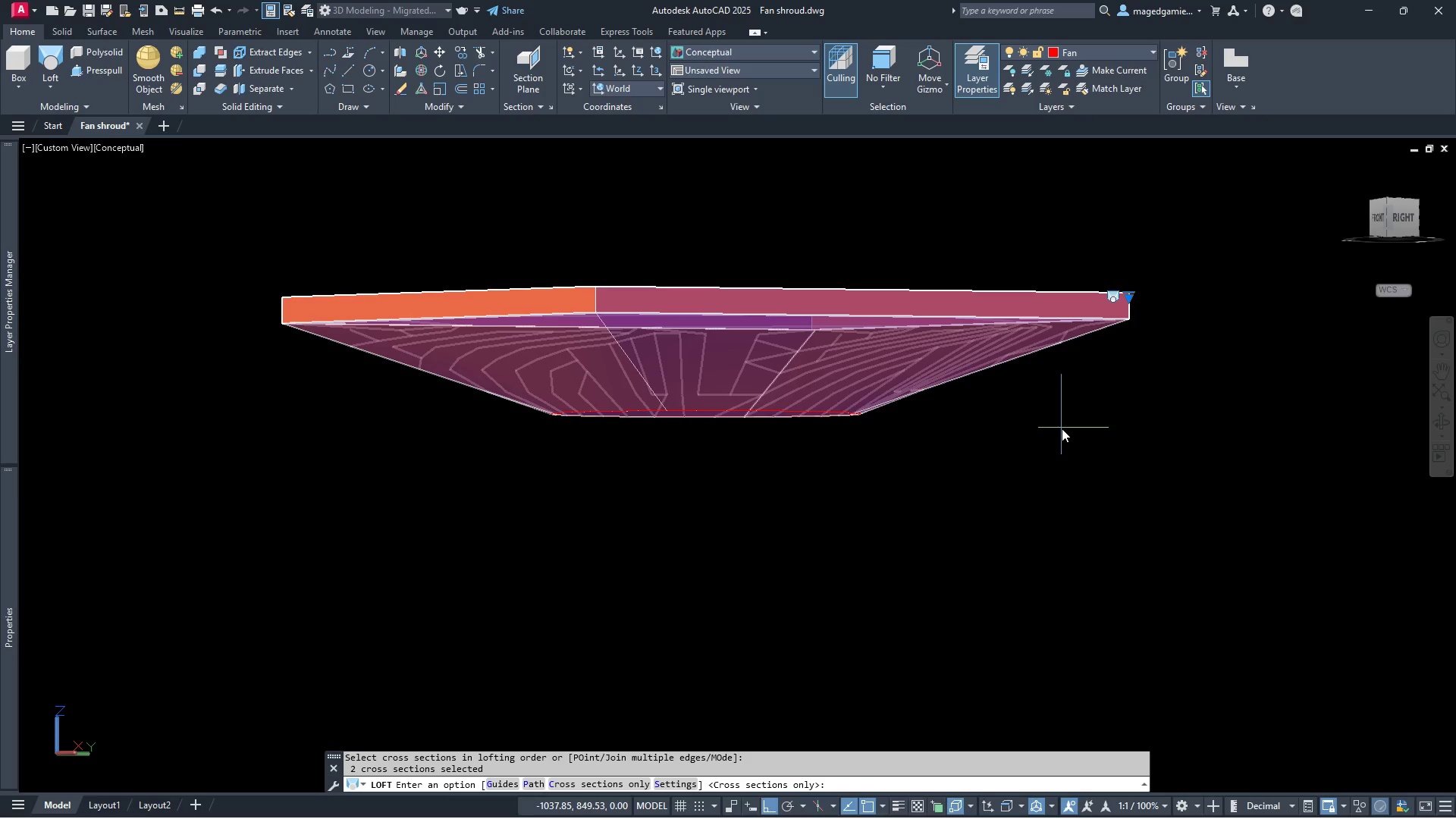 
right_click([1062, 428])
 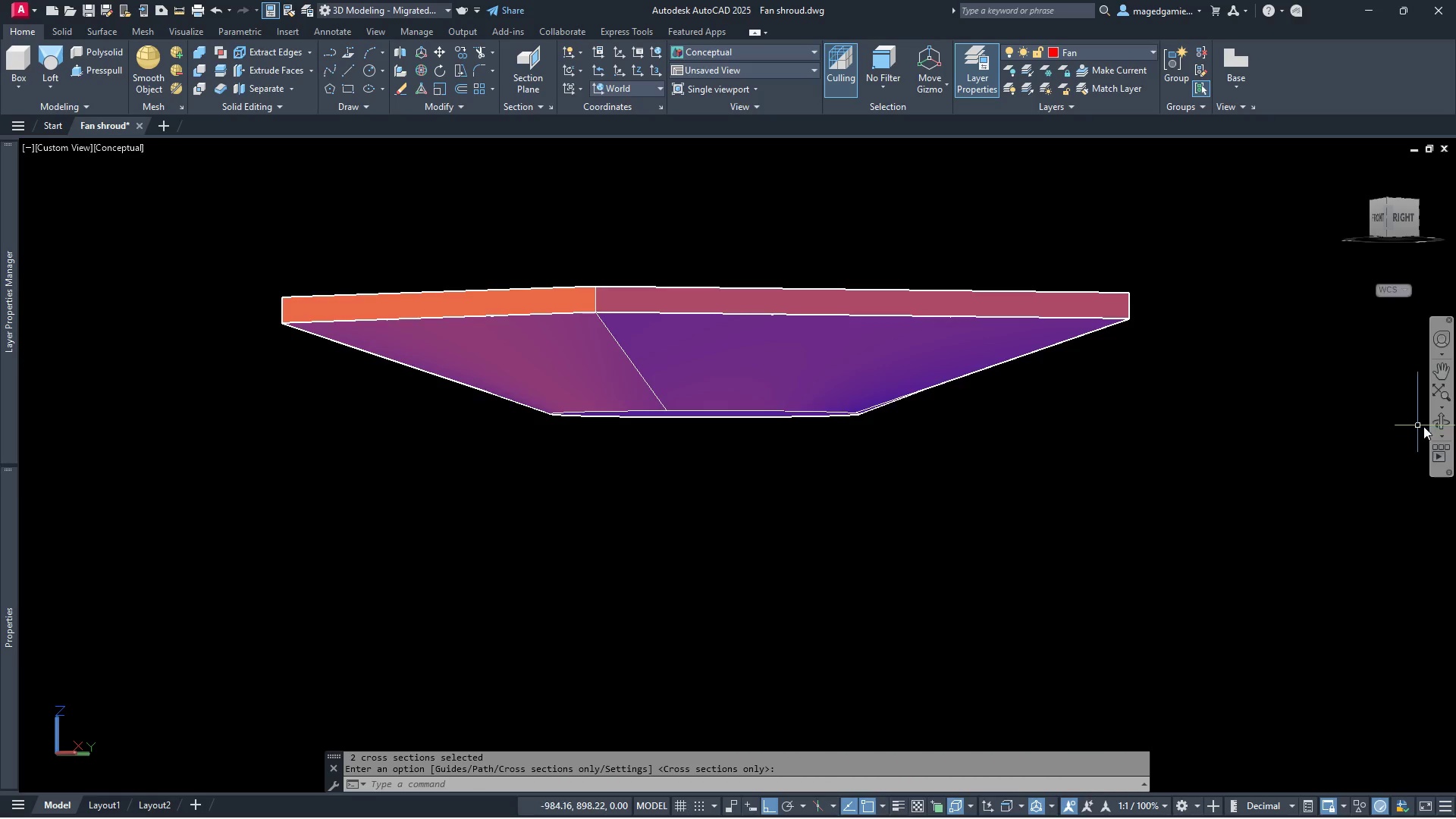 
left_click([1444, 425])
 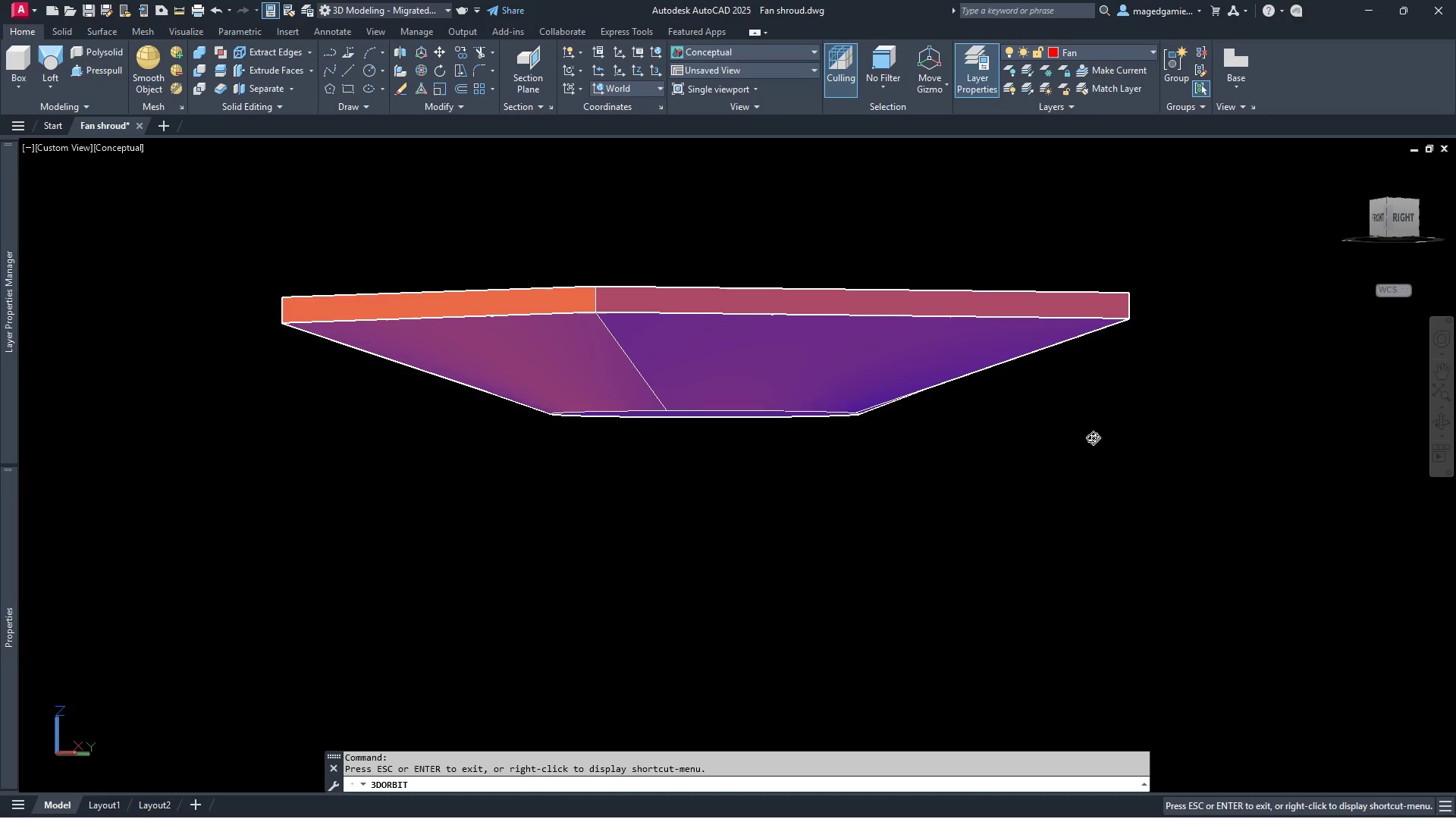 
left_click_drag(start_coordinate=[1093, 438], to_coordinate=[1148, 472])
 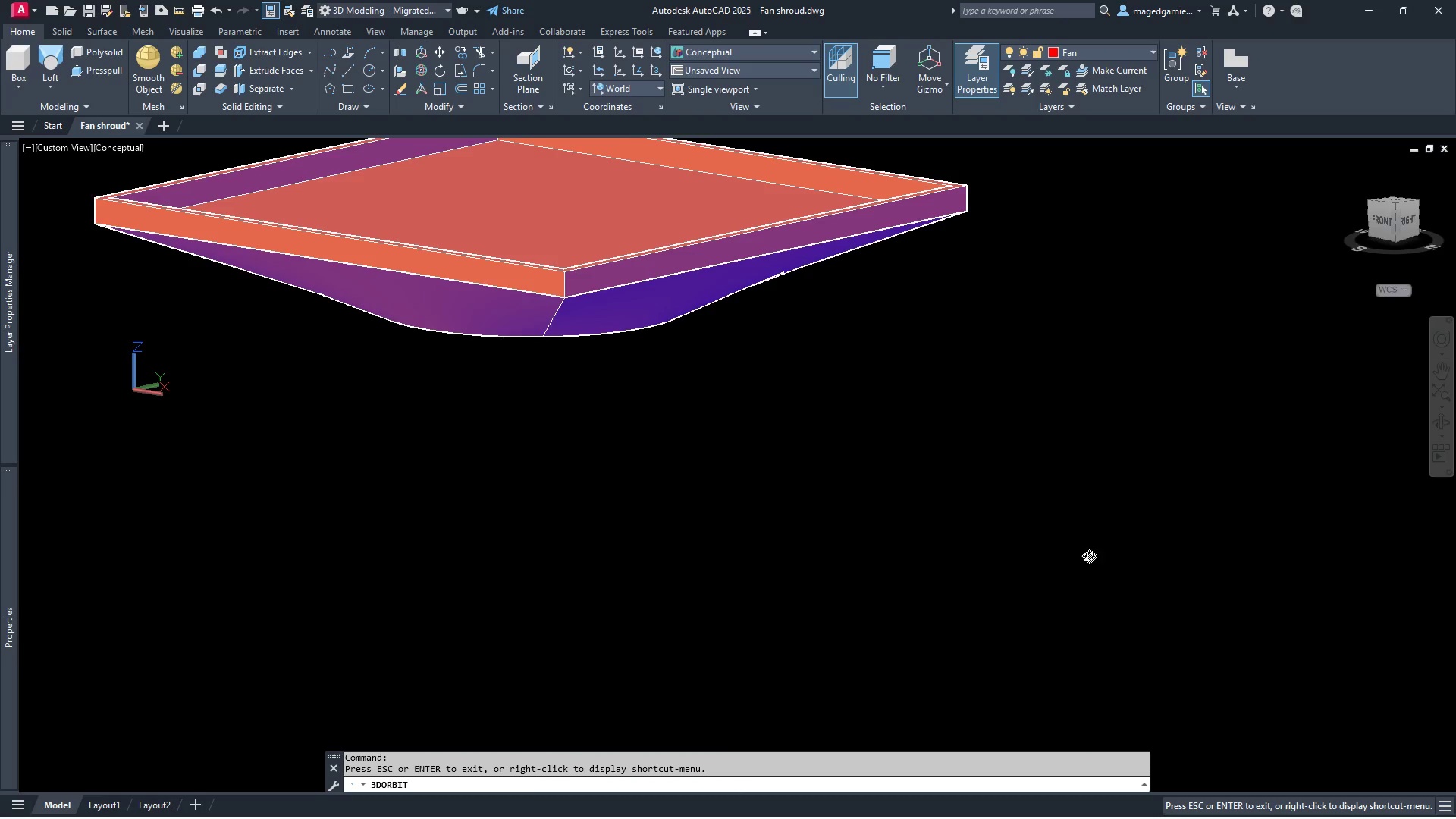 
scroll: coordinate [1062, 546], scroll_direction: down, amount: 4.0
 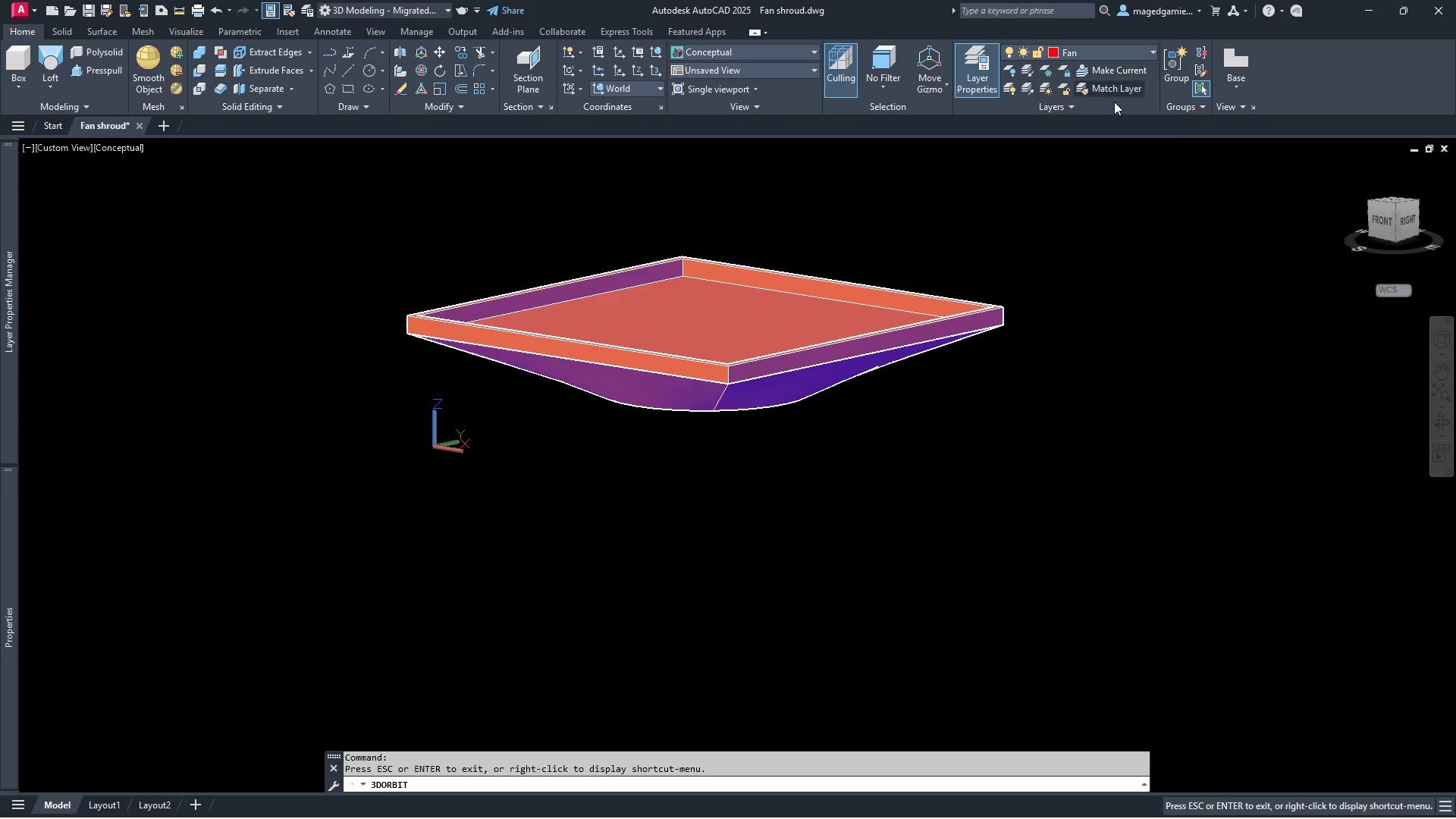 
key(Escape)
 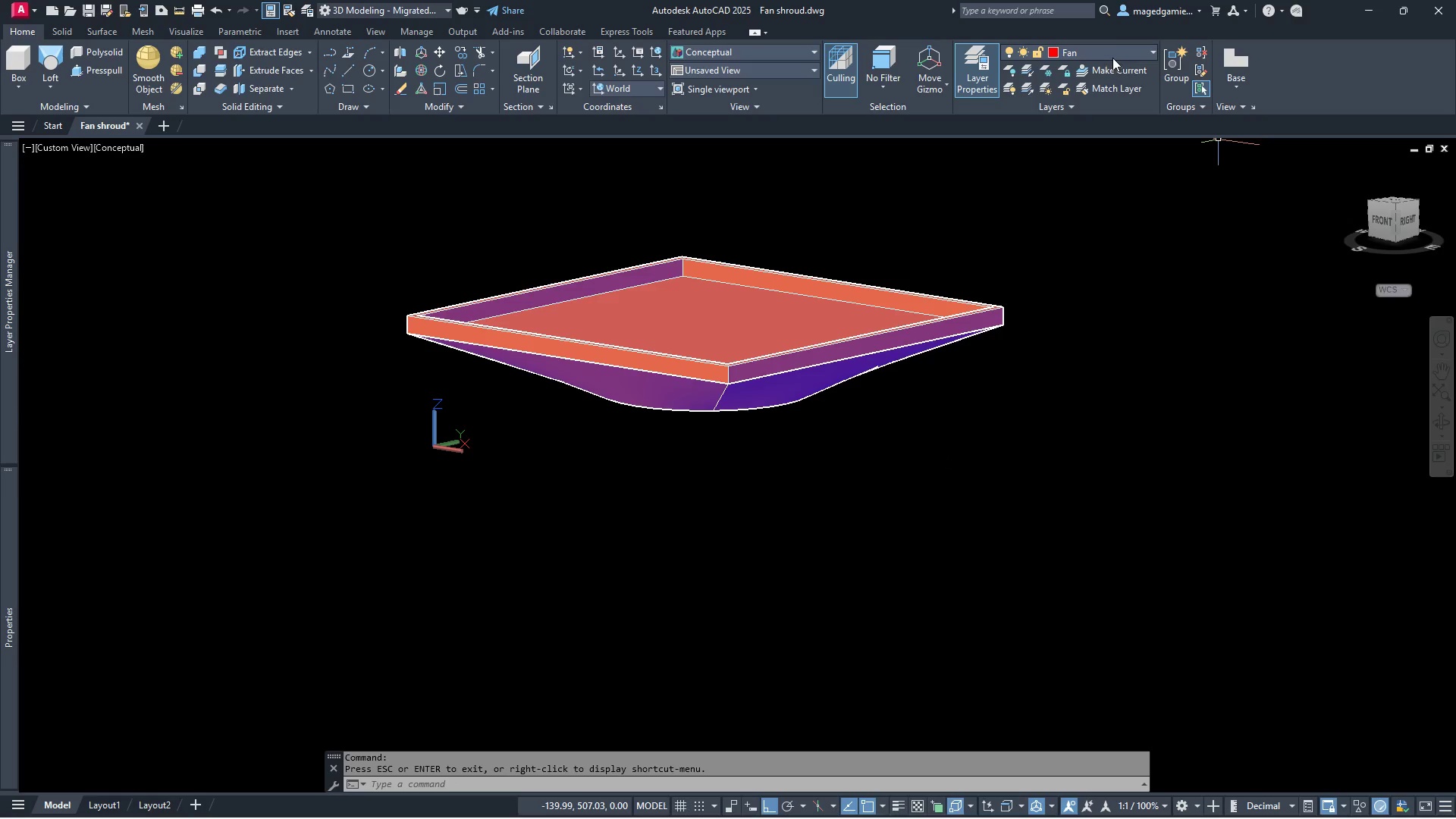 
left_click([1112, 53])
 